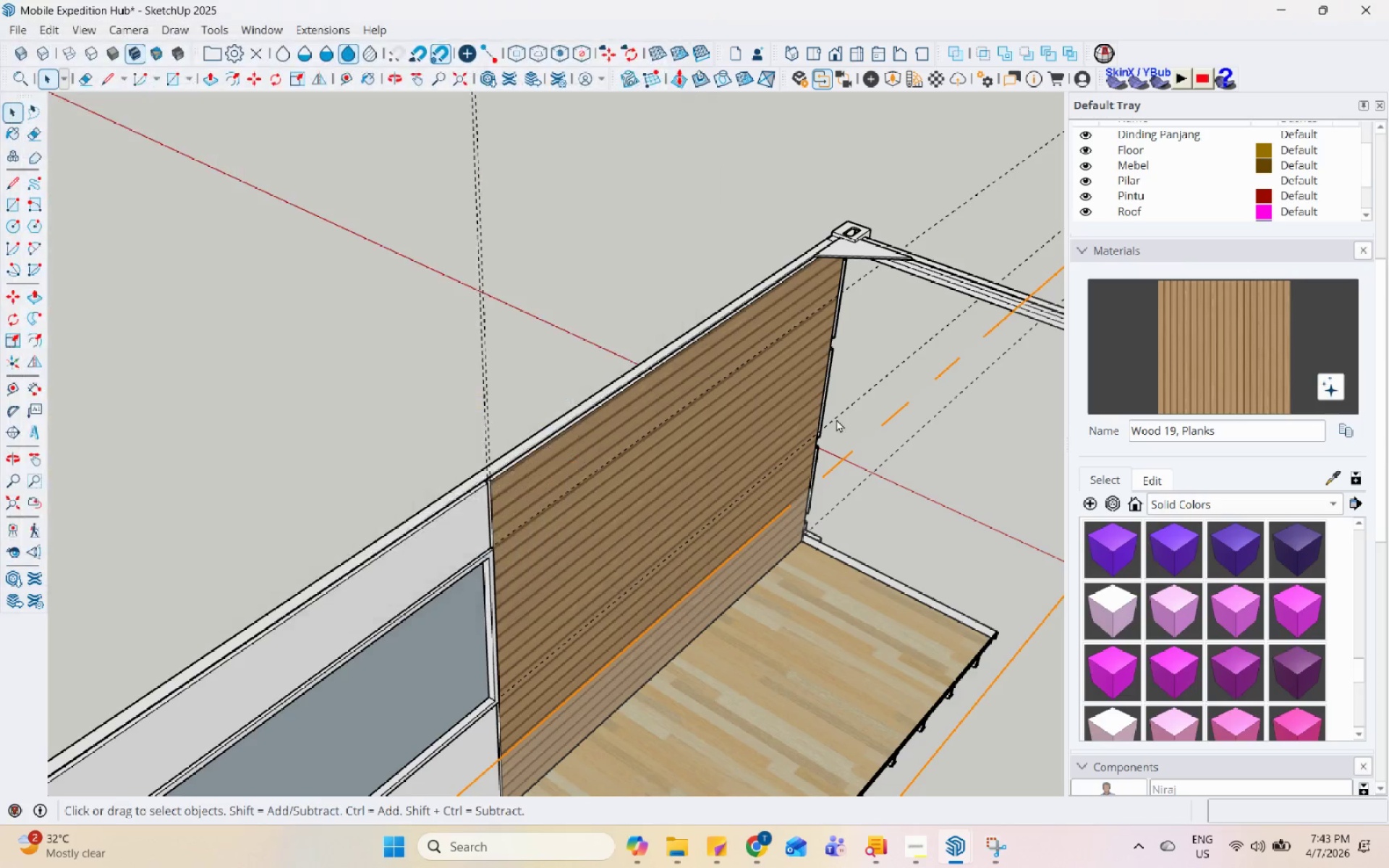 
scroll: coordinate [612, 422], scroll_direction: up, amount: 10.0
 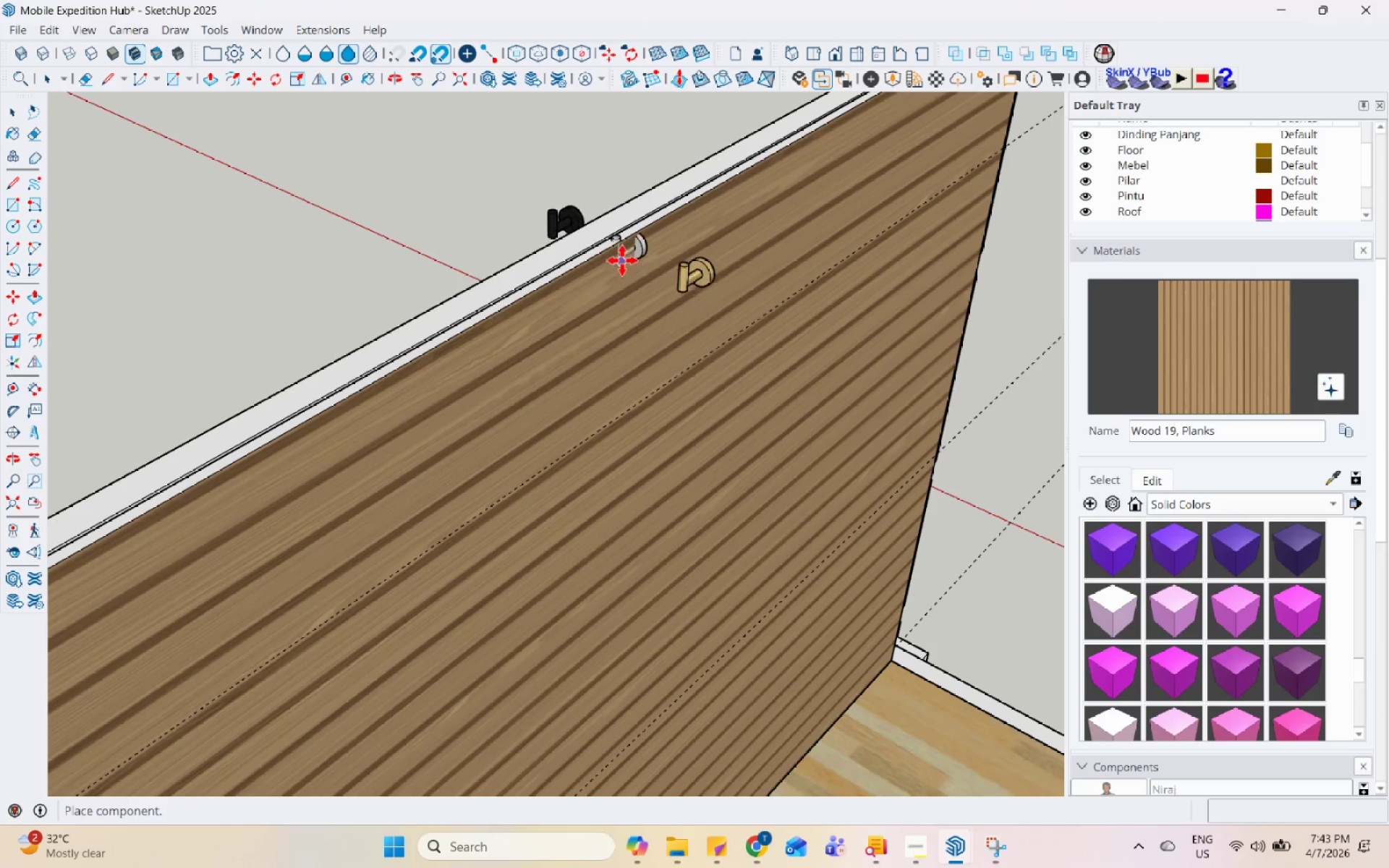 
left_click([622, 243])
 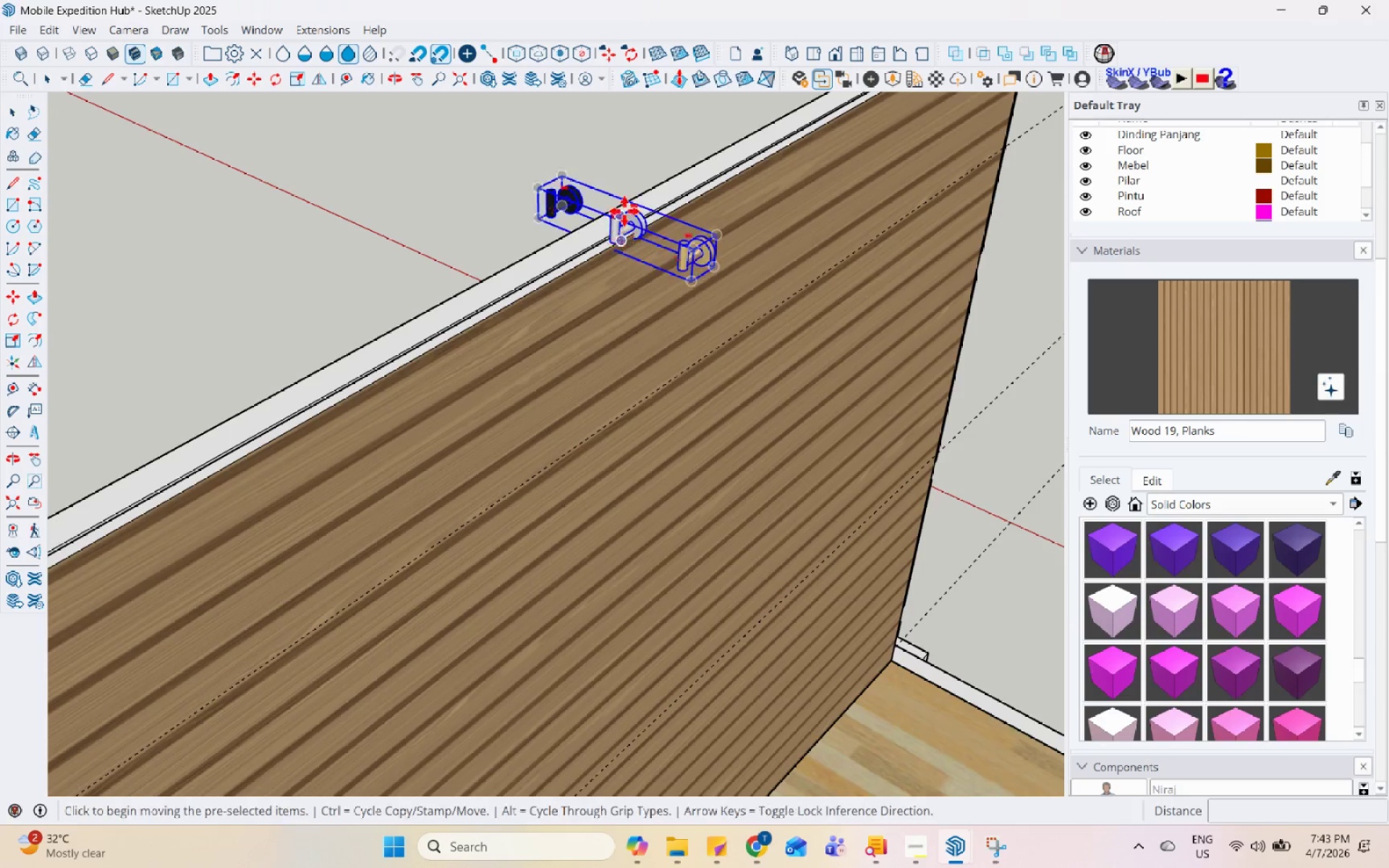 
key(Space)
 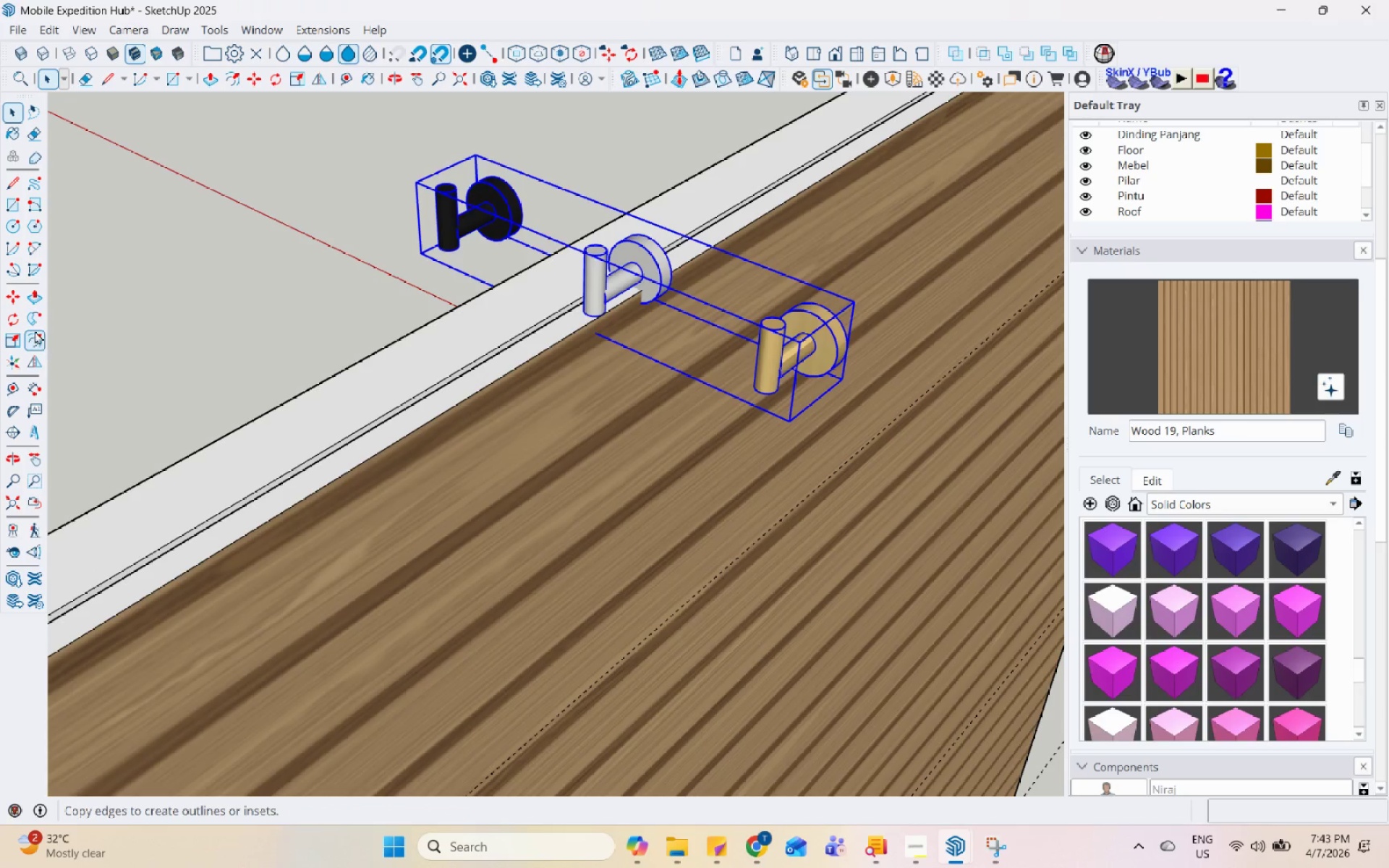 
scroll: coordinate [628, 192], scroll_direction: up, amount: 3.0
 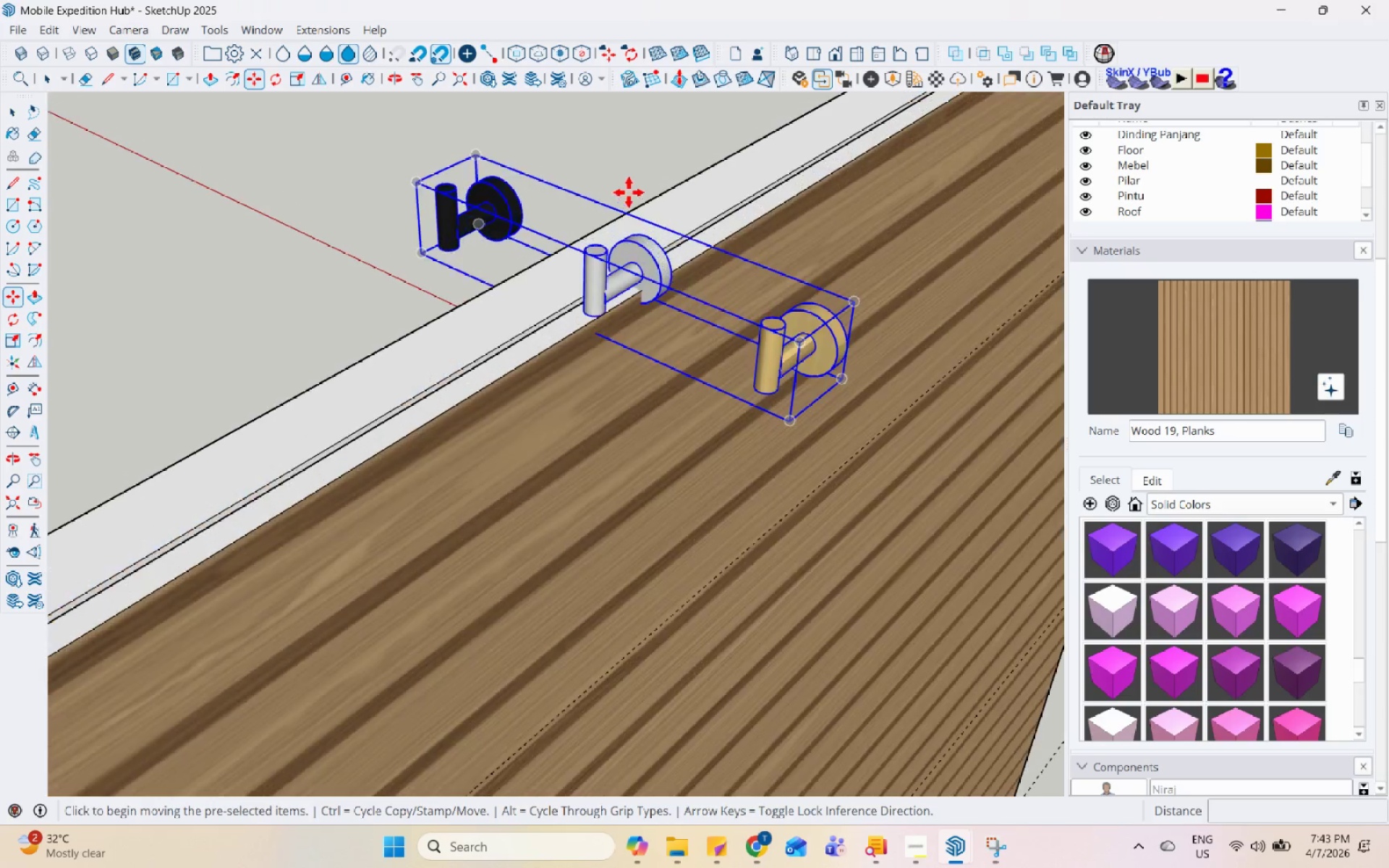 
left_click([19, 320])
 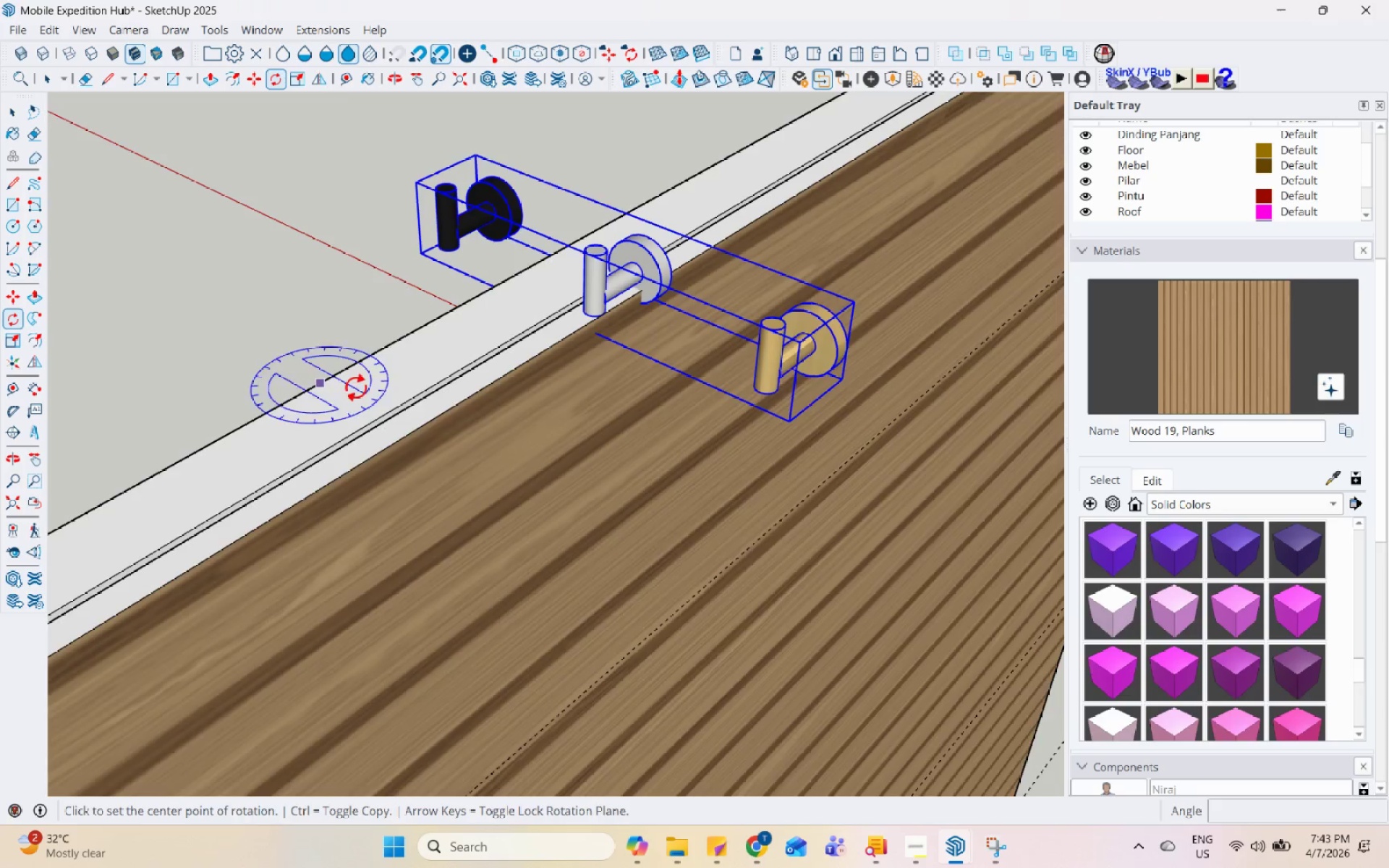 
scroll: coordinate [429, 402], scroll_direction: up, amount: 3.0
 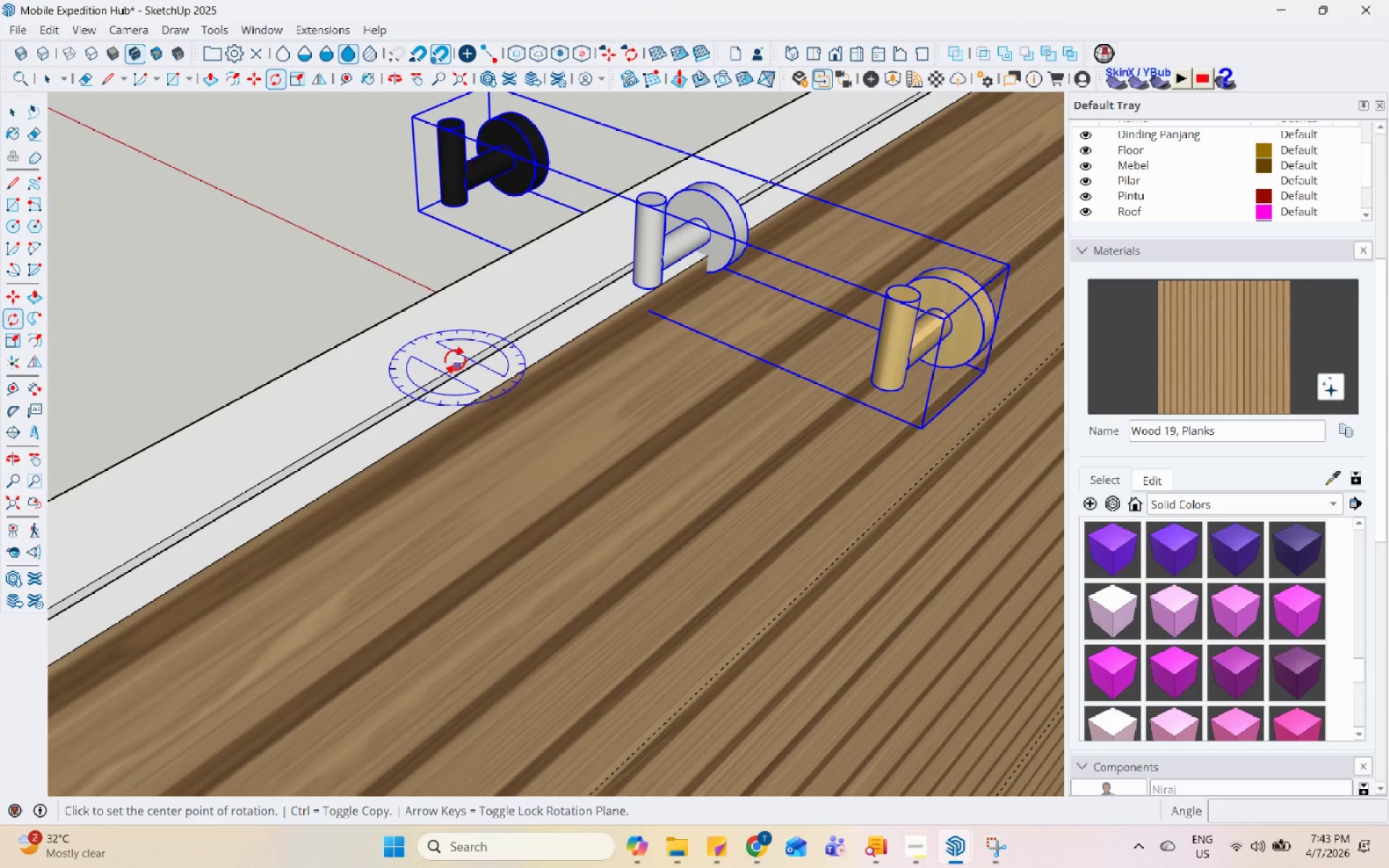 
left_click([462, 336])
 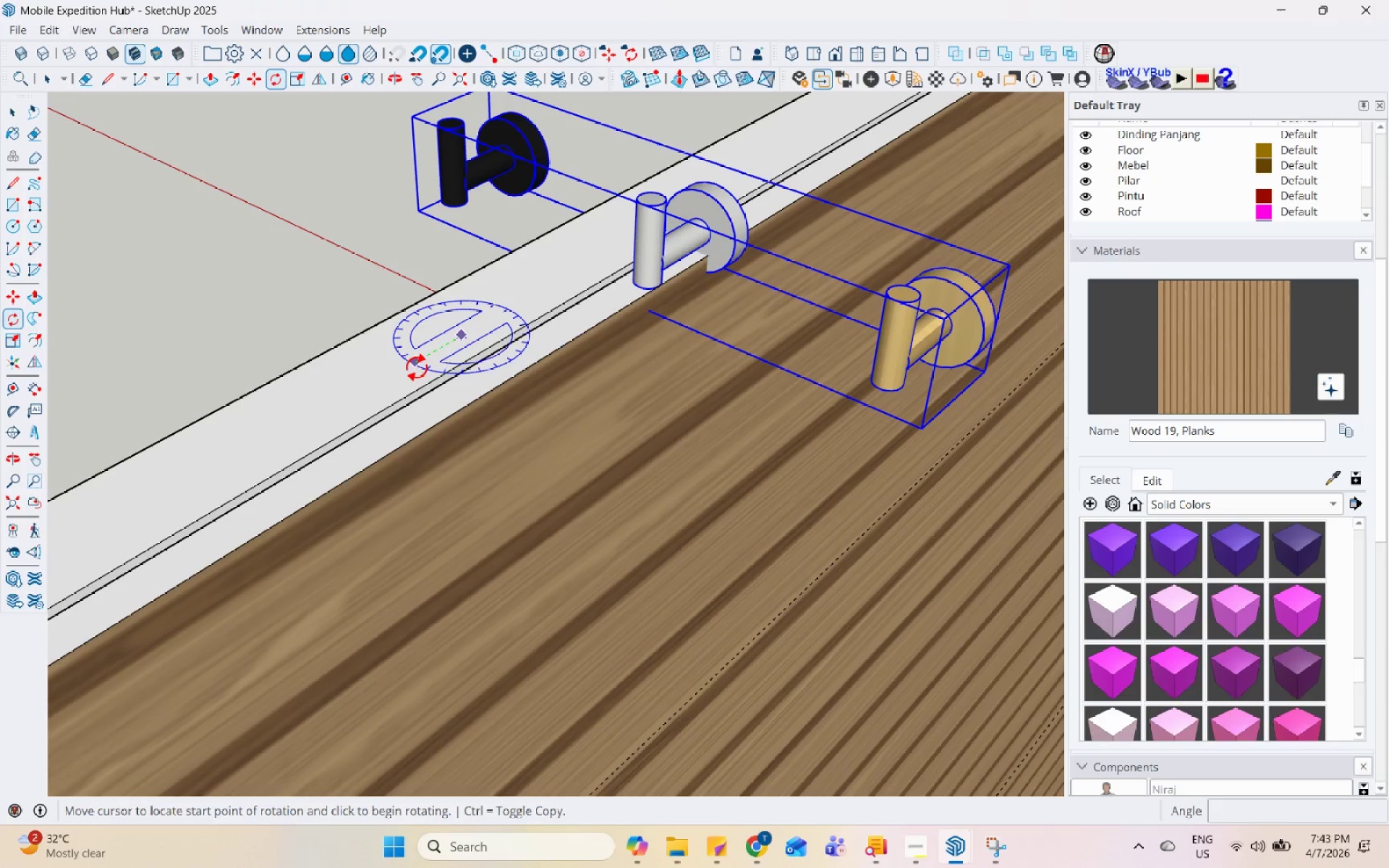 
left_click([413, 367])
 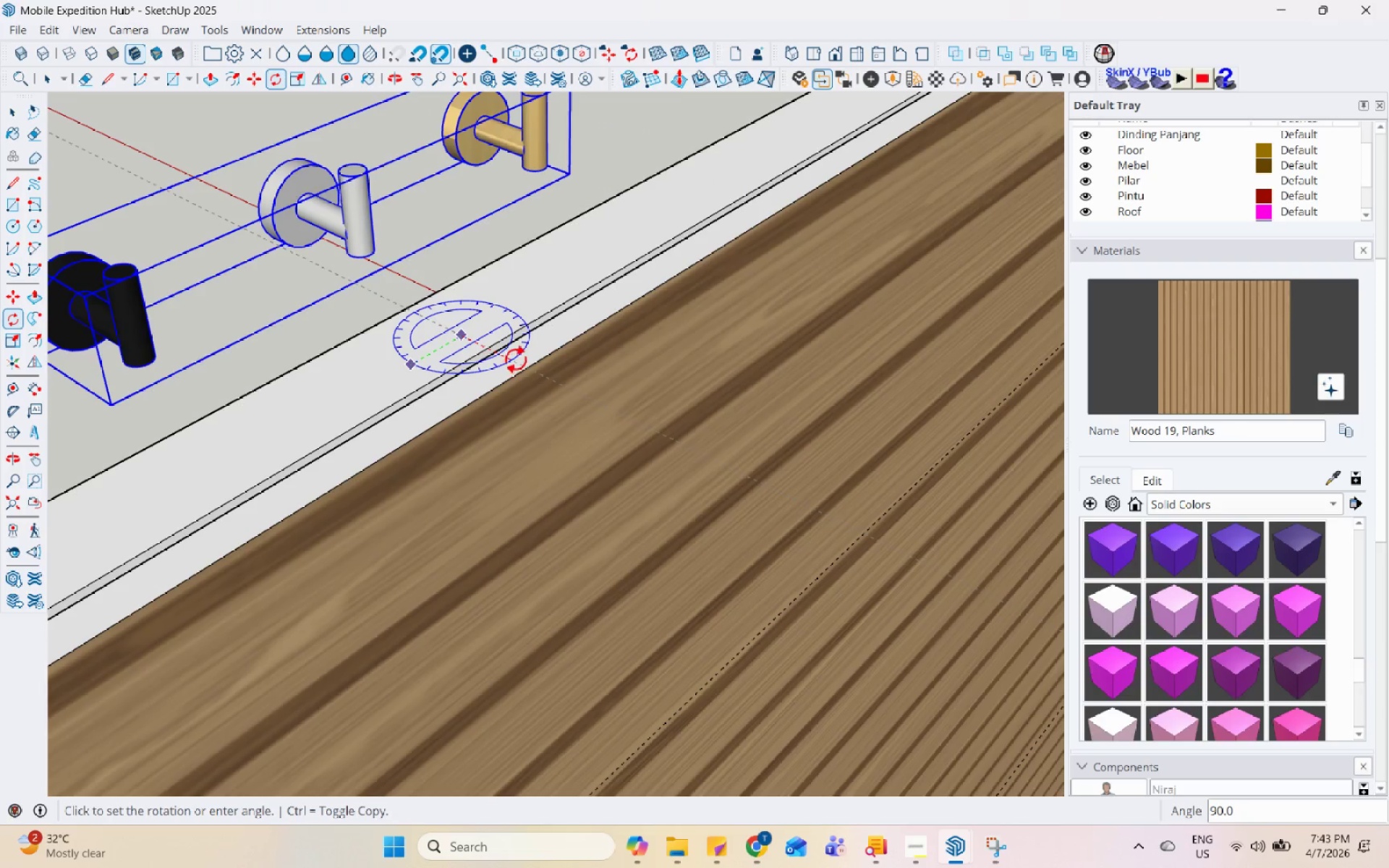 
left_click([519, 357])
 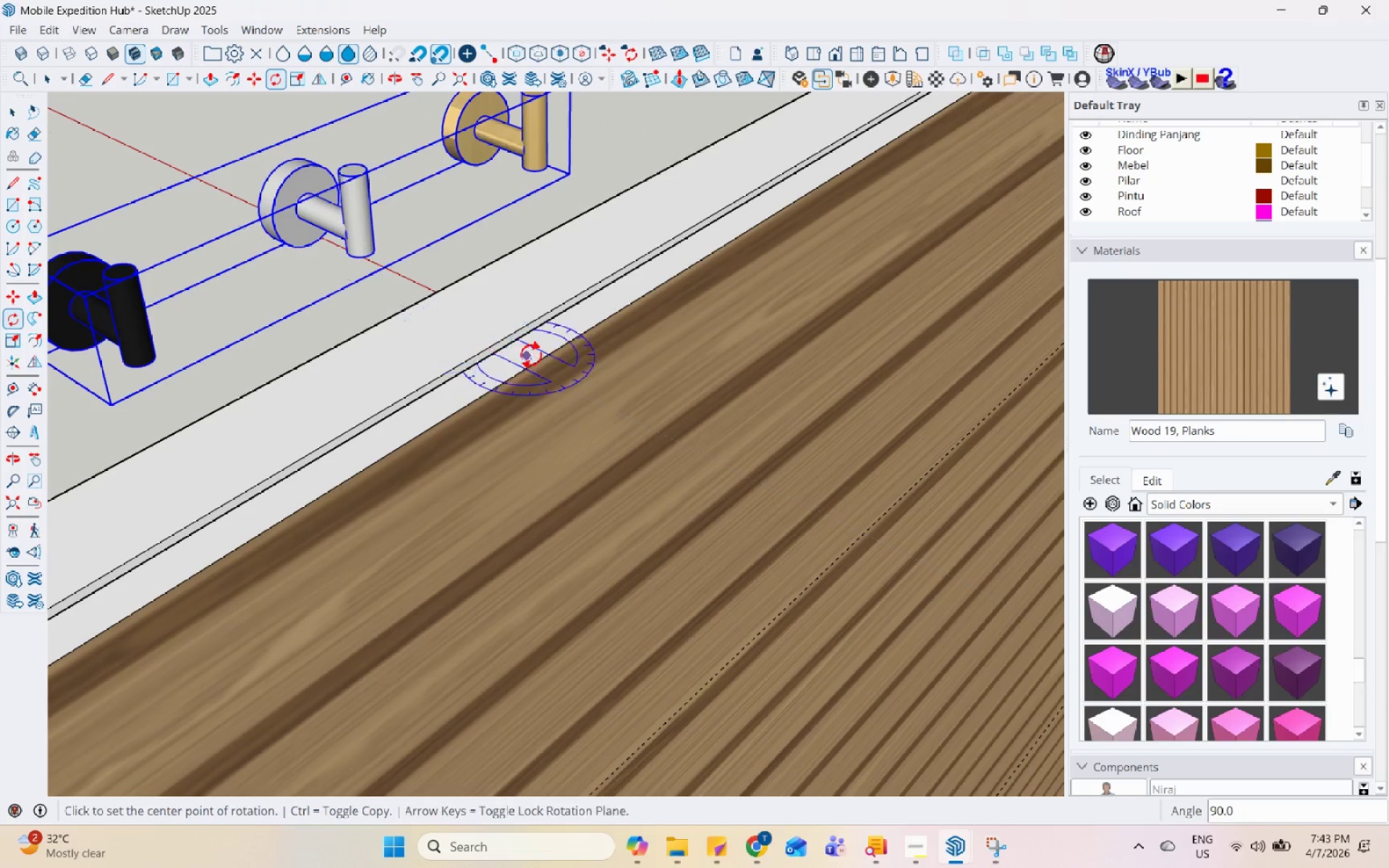 
scroll: coordinate [413, 252], scroll_direction: down, amount: 4.0
 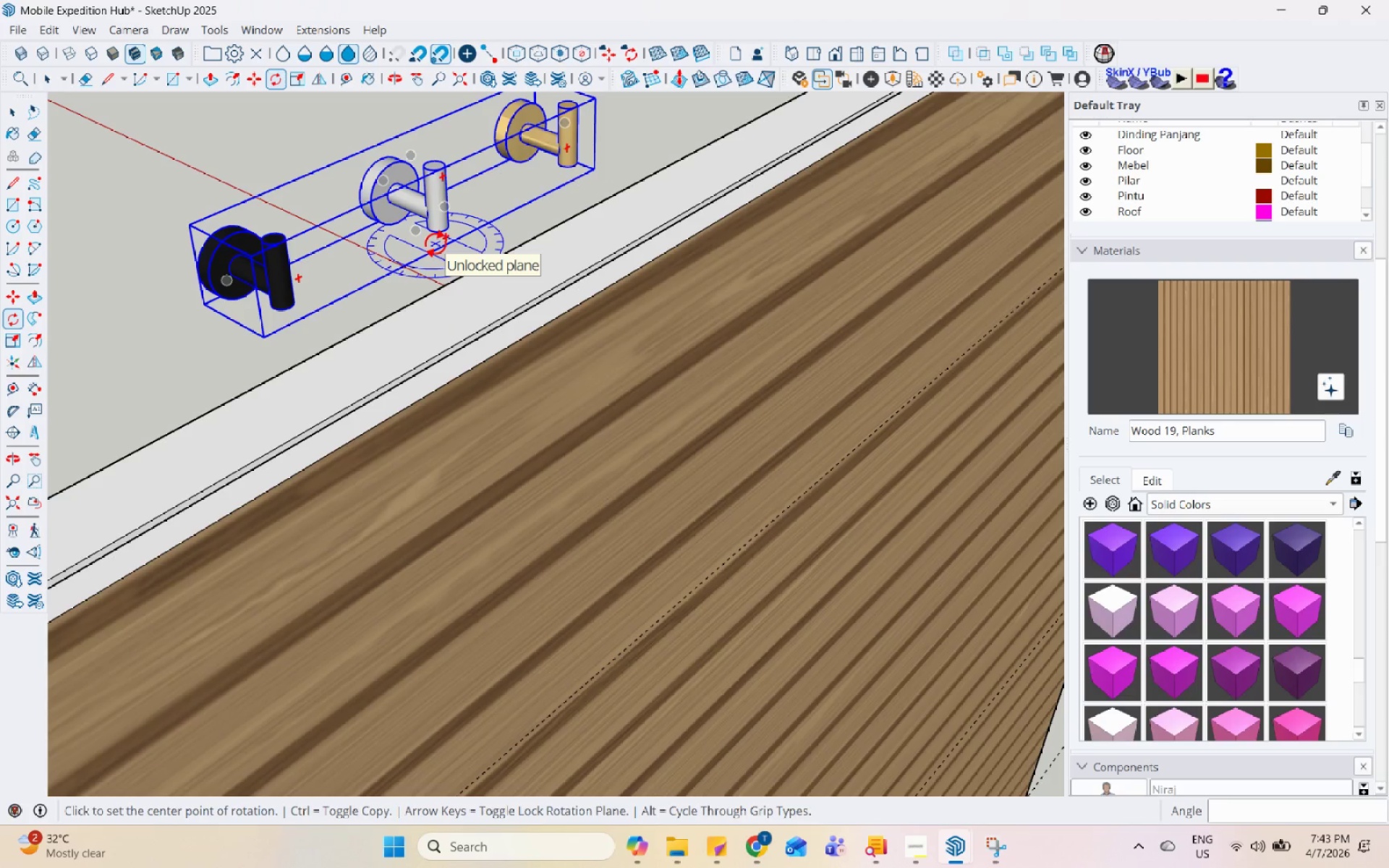 
key(M)
 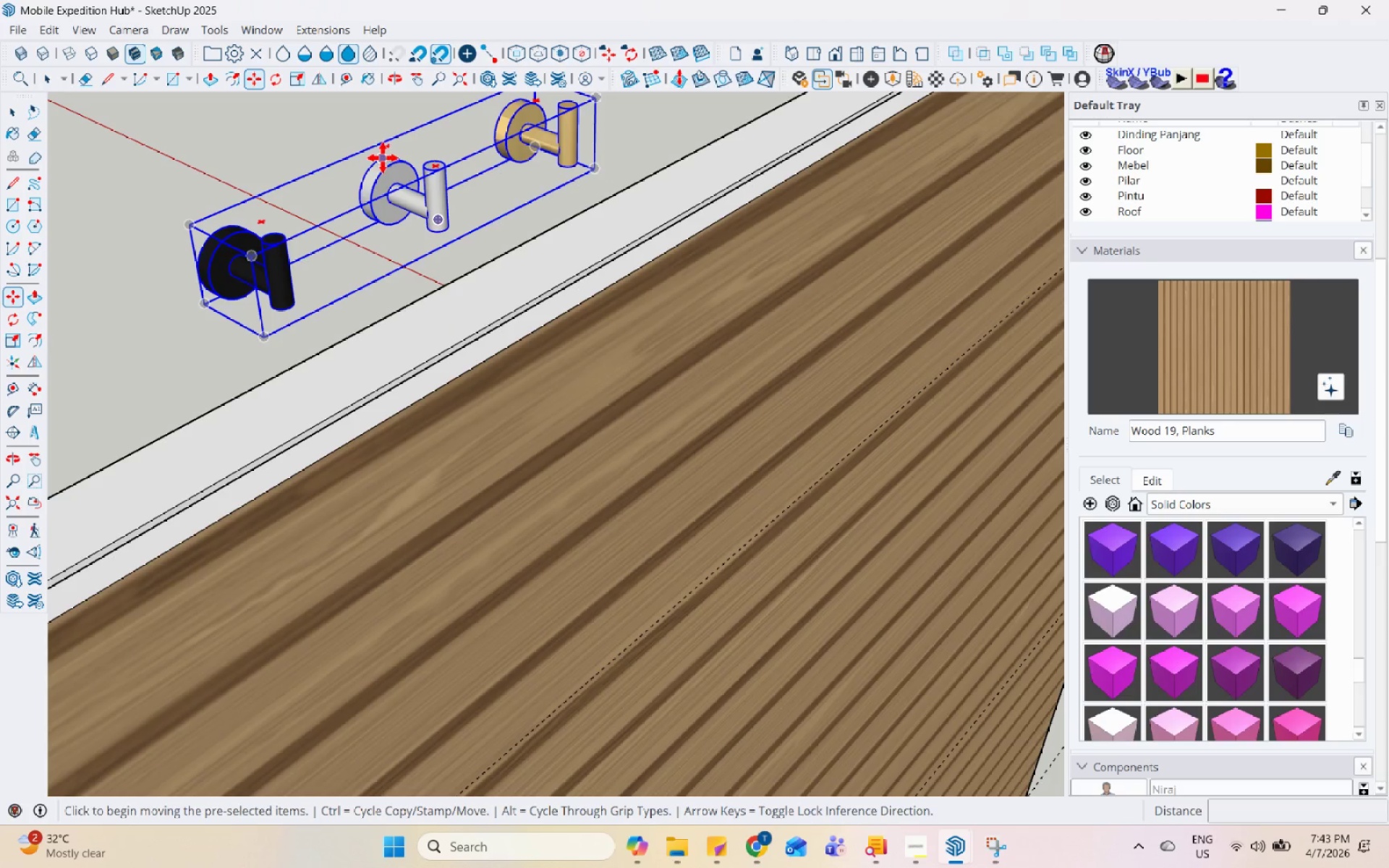 
left_click([386, 160])
 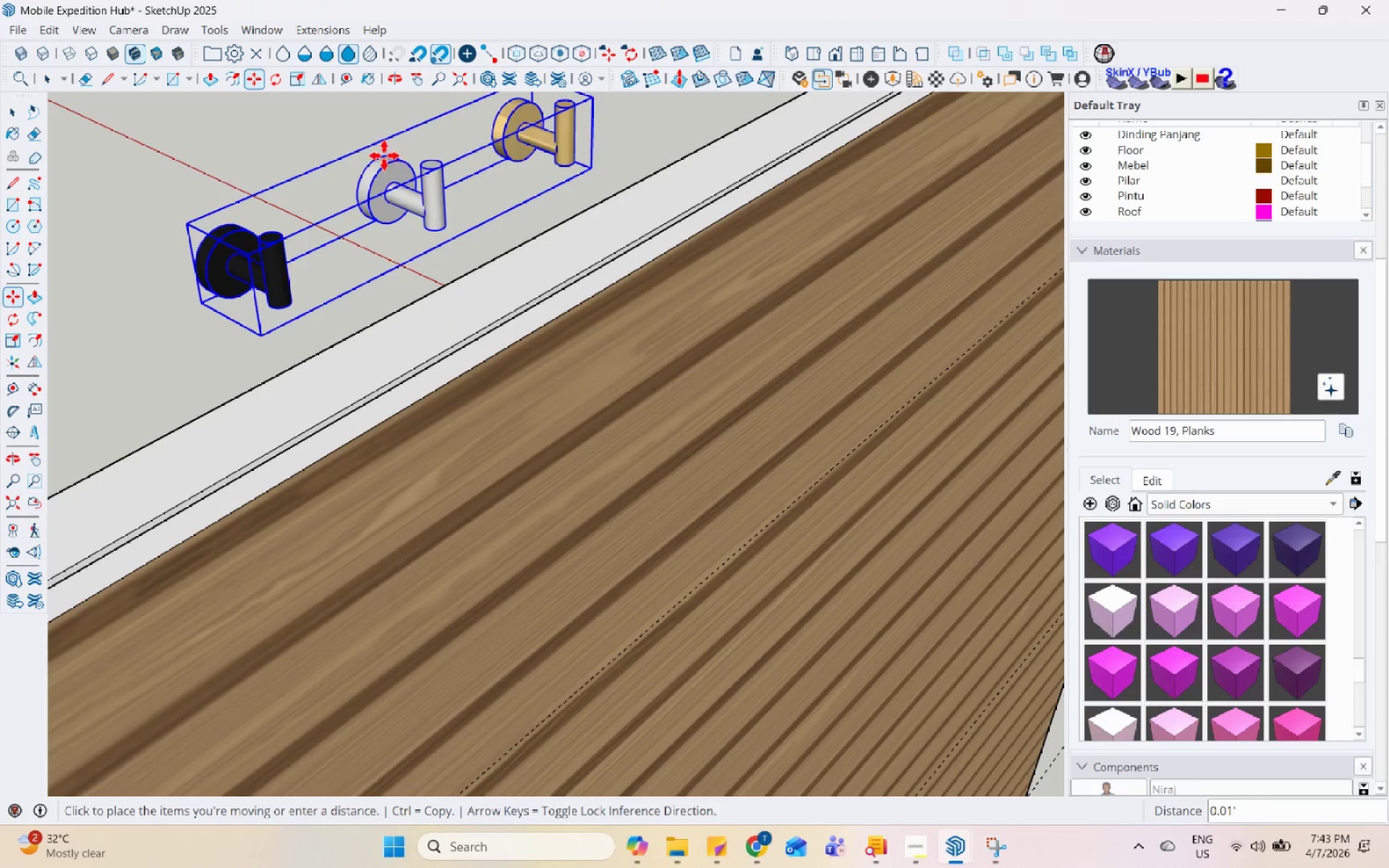 
scroll: coordinate [582, 558], scroll_direction: down, amount: 14.0
 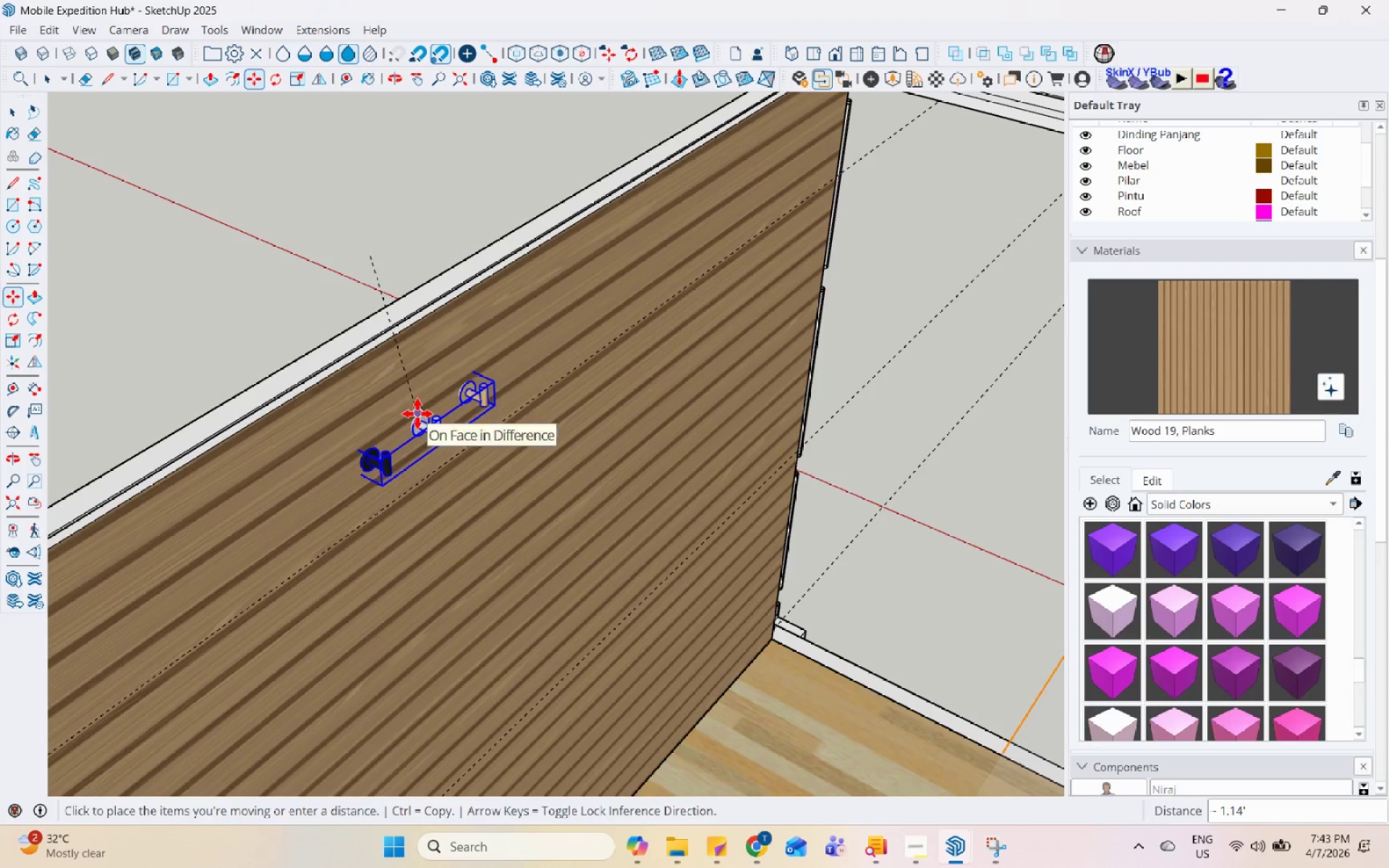 
left_click([420, 418])
 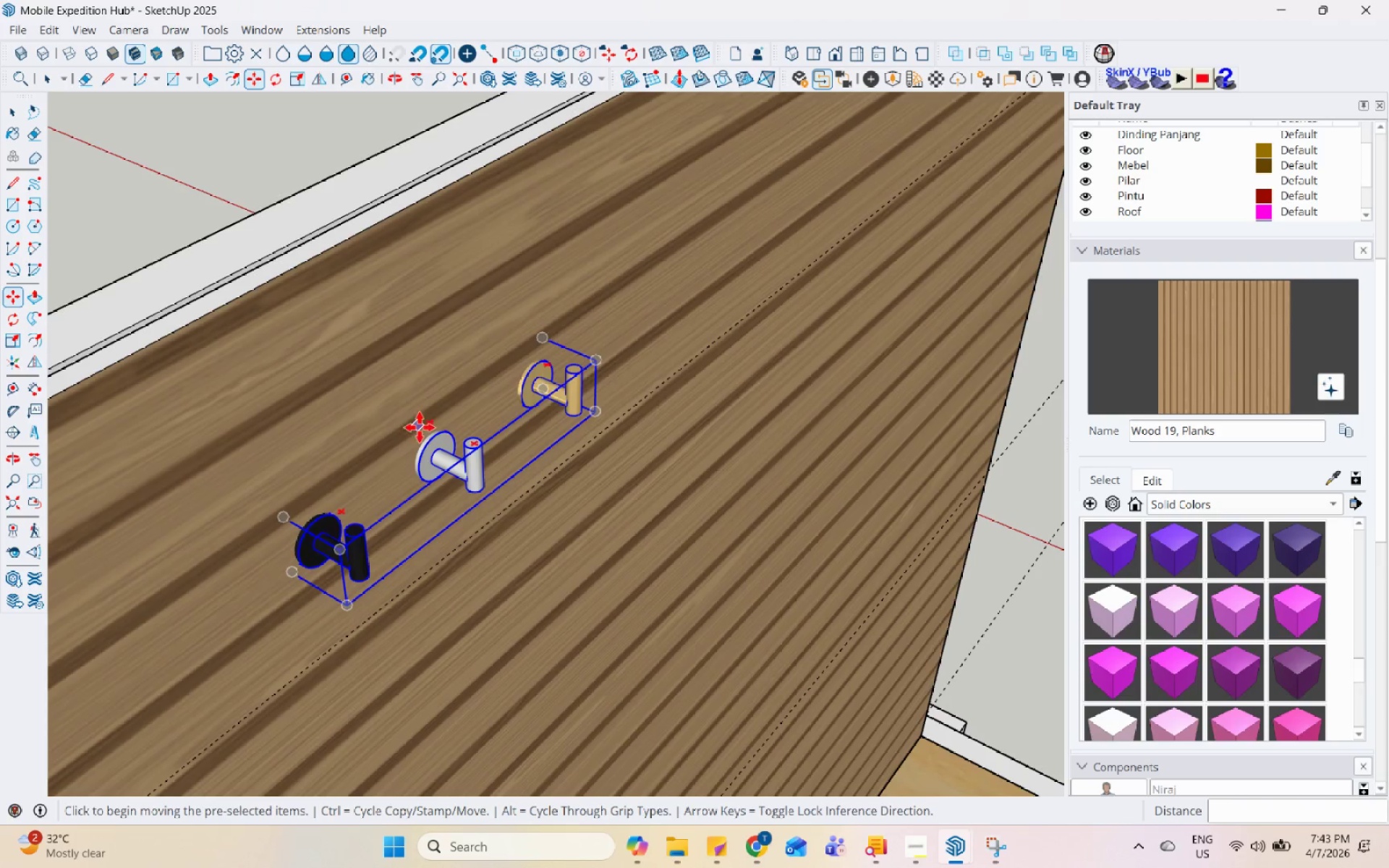 
scroll: coordinate [433, 432], scroll_direction: up, amount: 8.0
 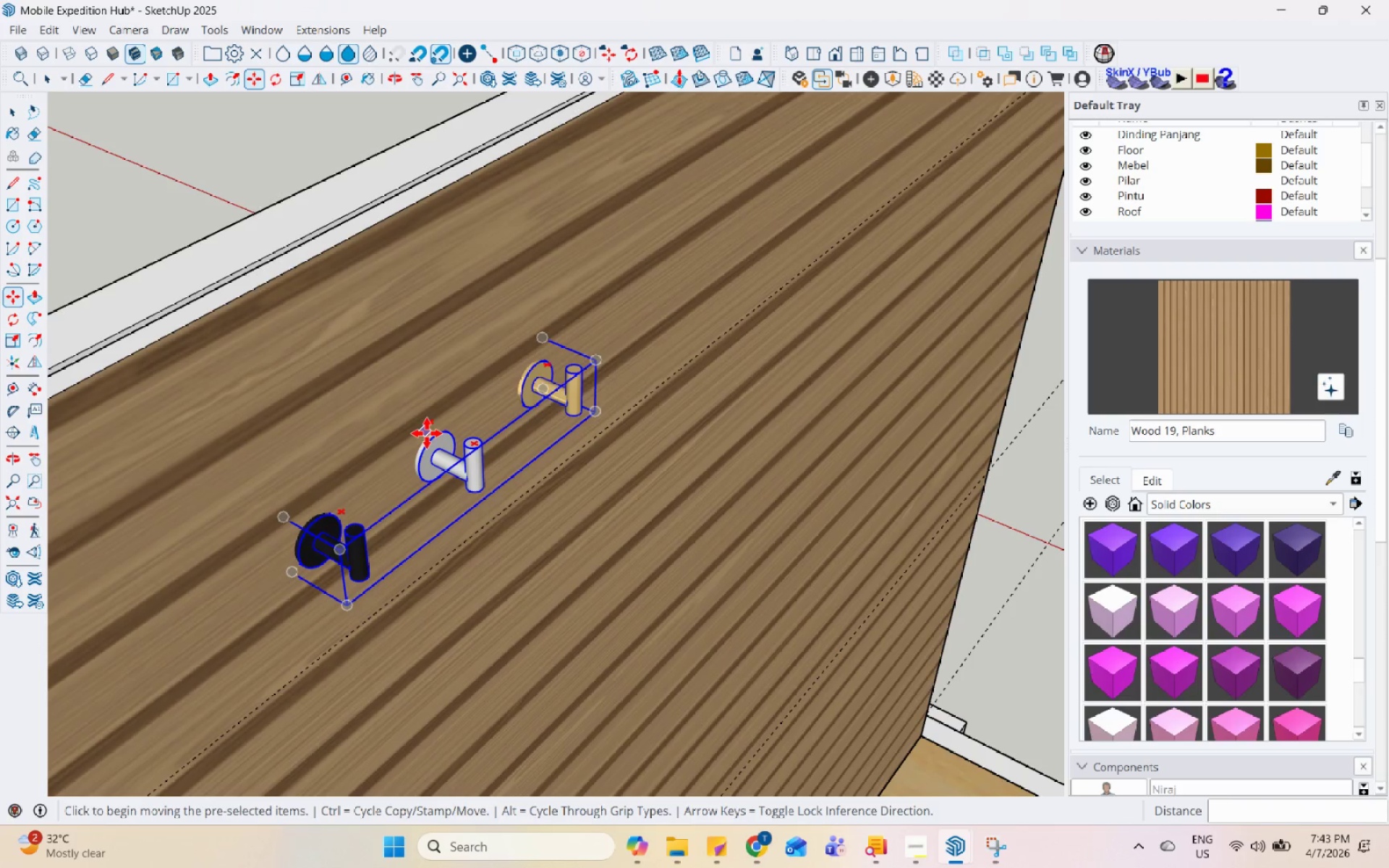 
left_click([428, 434])
 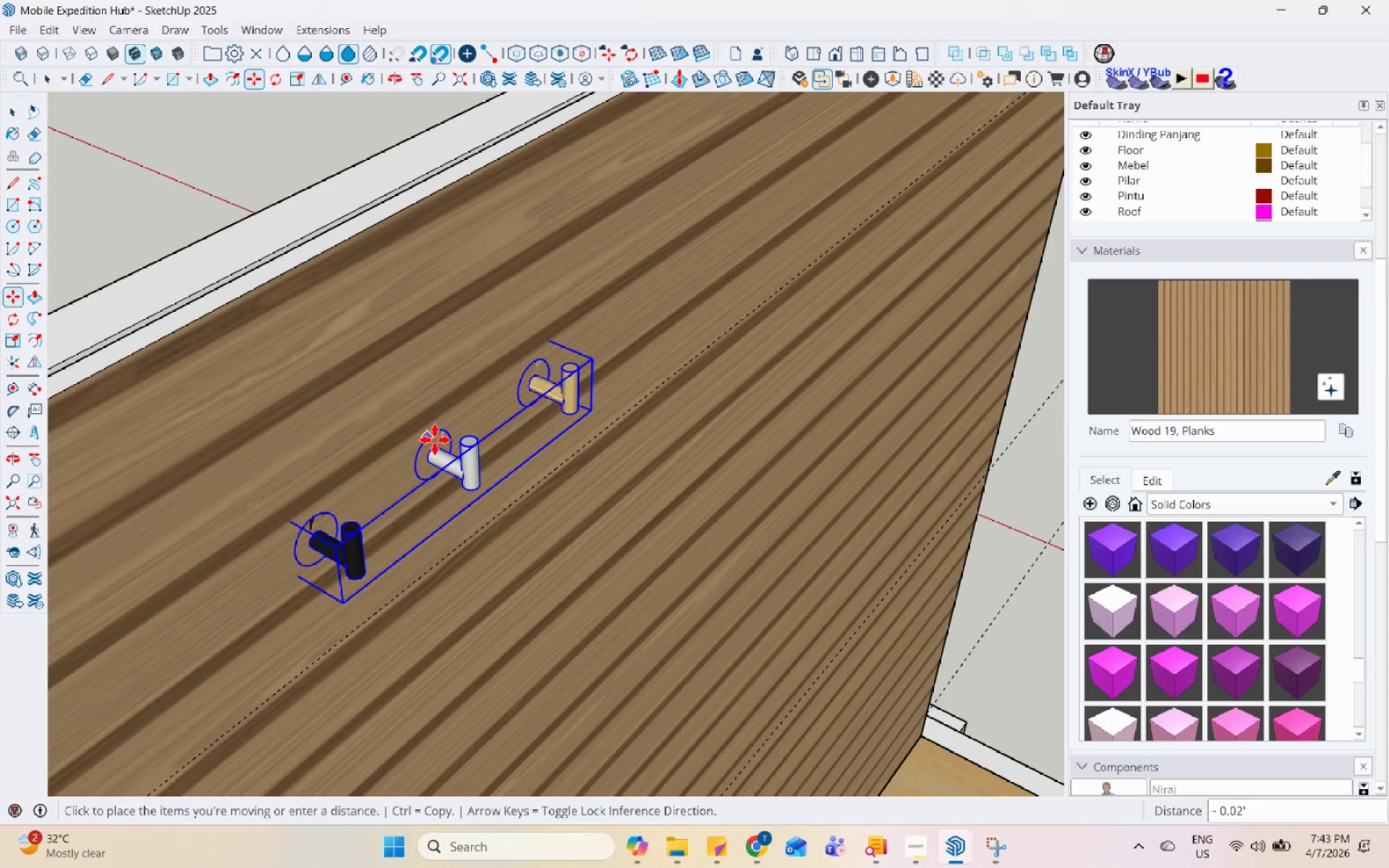 
left_click([435, 440])
 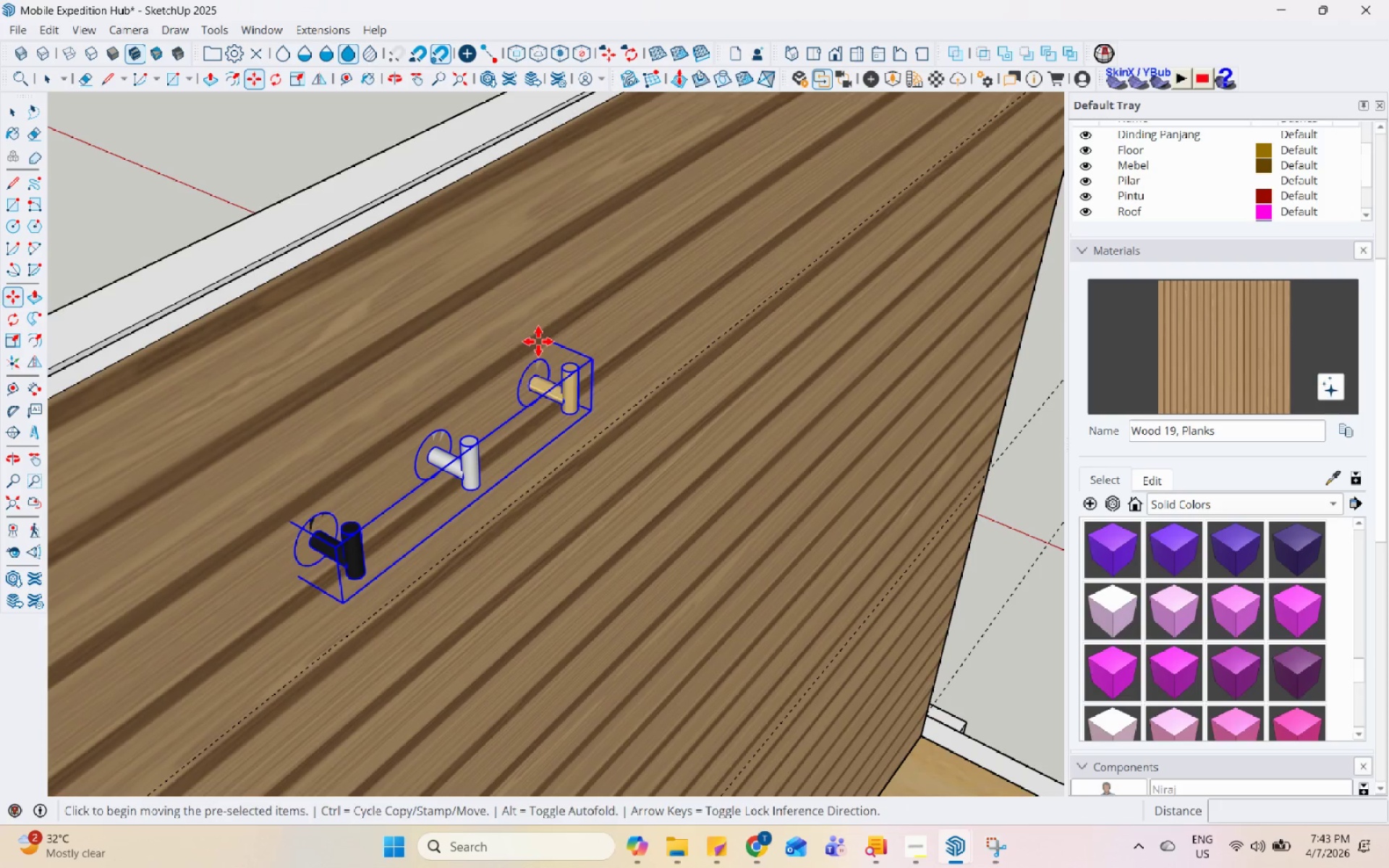 
double_click([551, 348])
 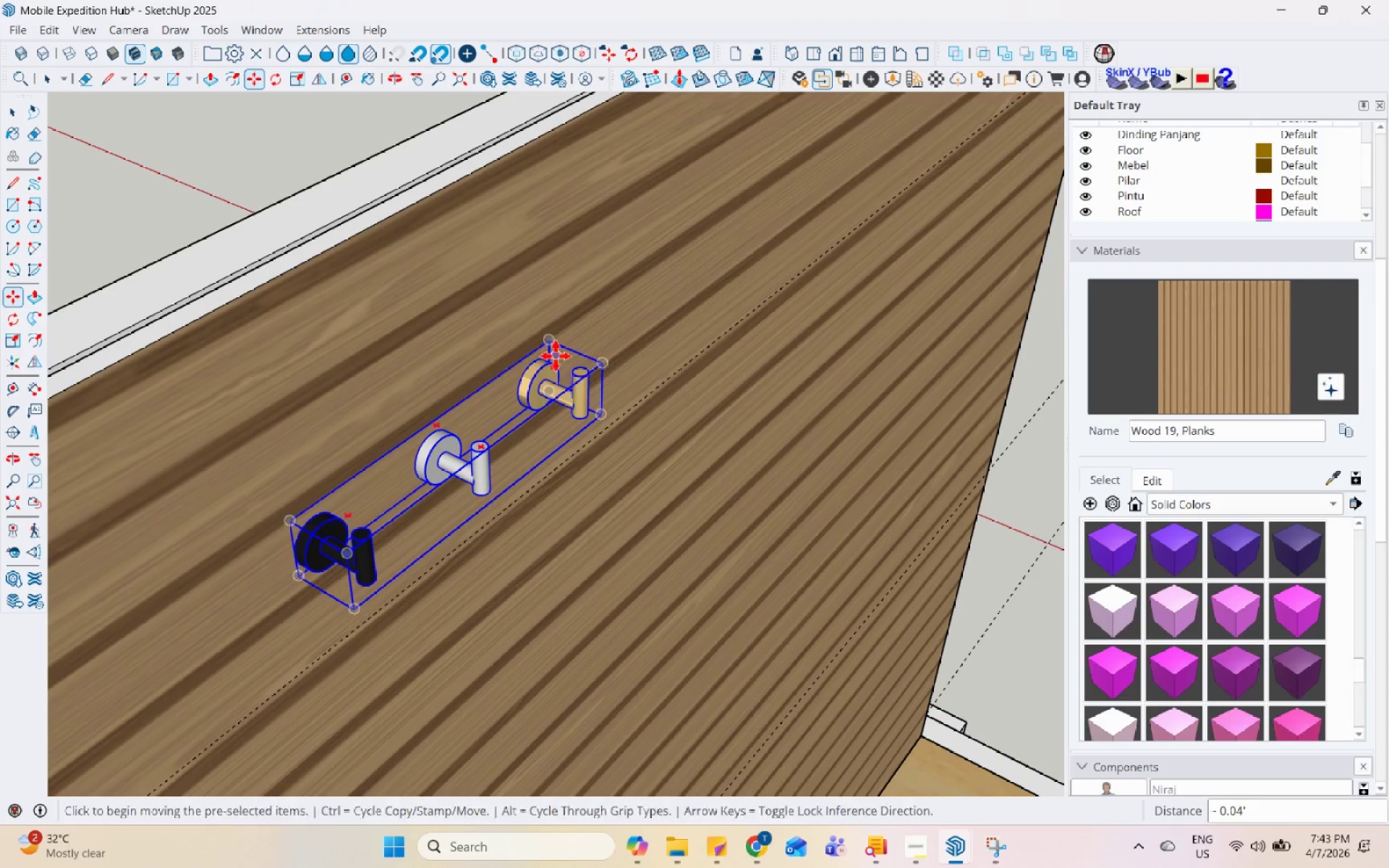 
scroll: coordinate [705, 482], scroll_direction: down, amount: 15.0
 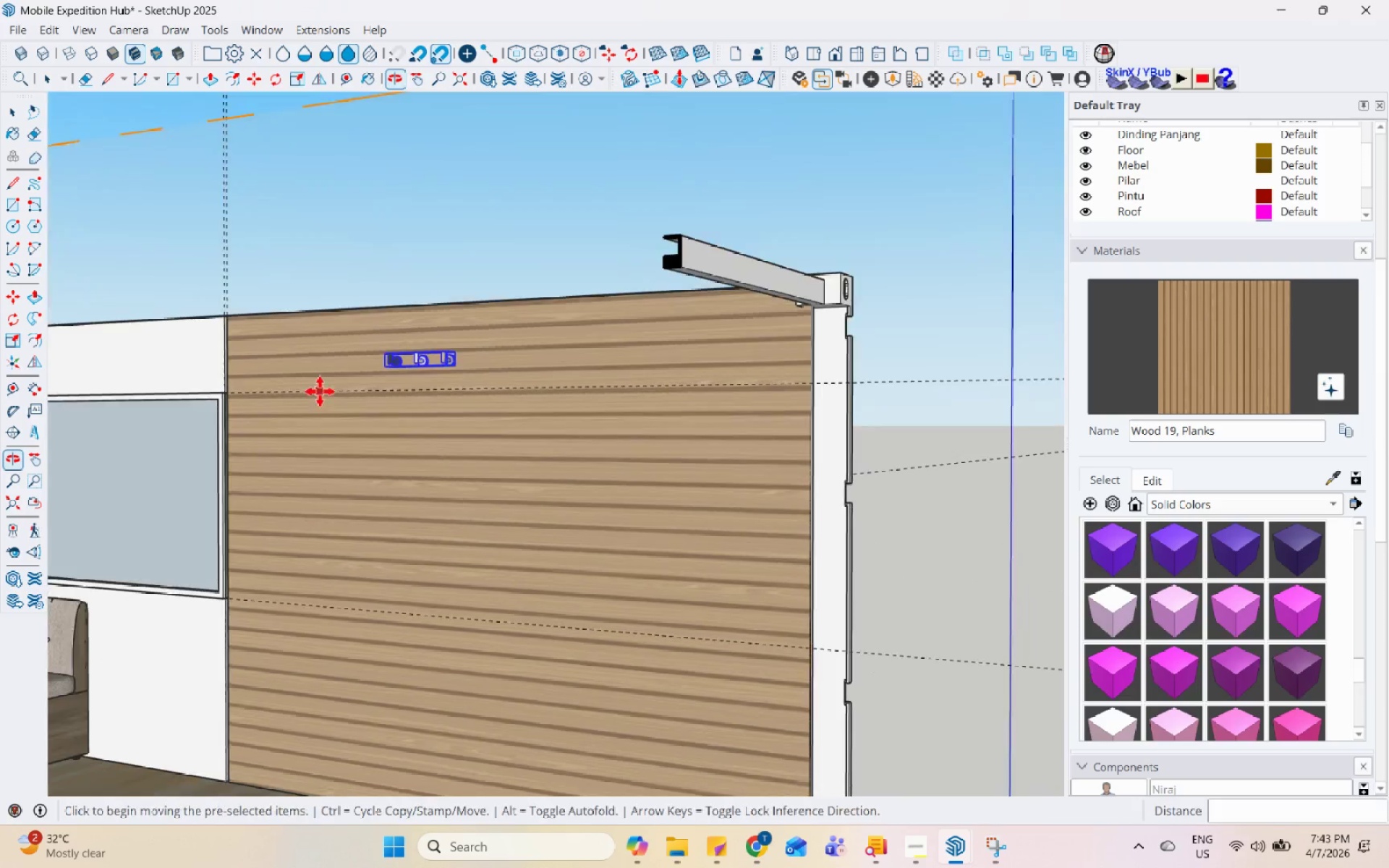 
scroll: coordinate [458, 368], scroll_direction: up, amount: 3.0
 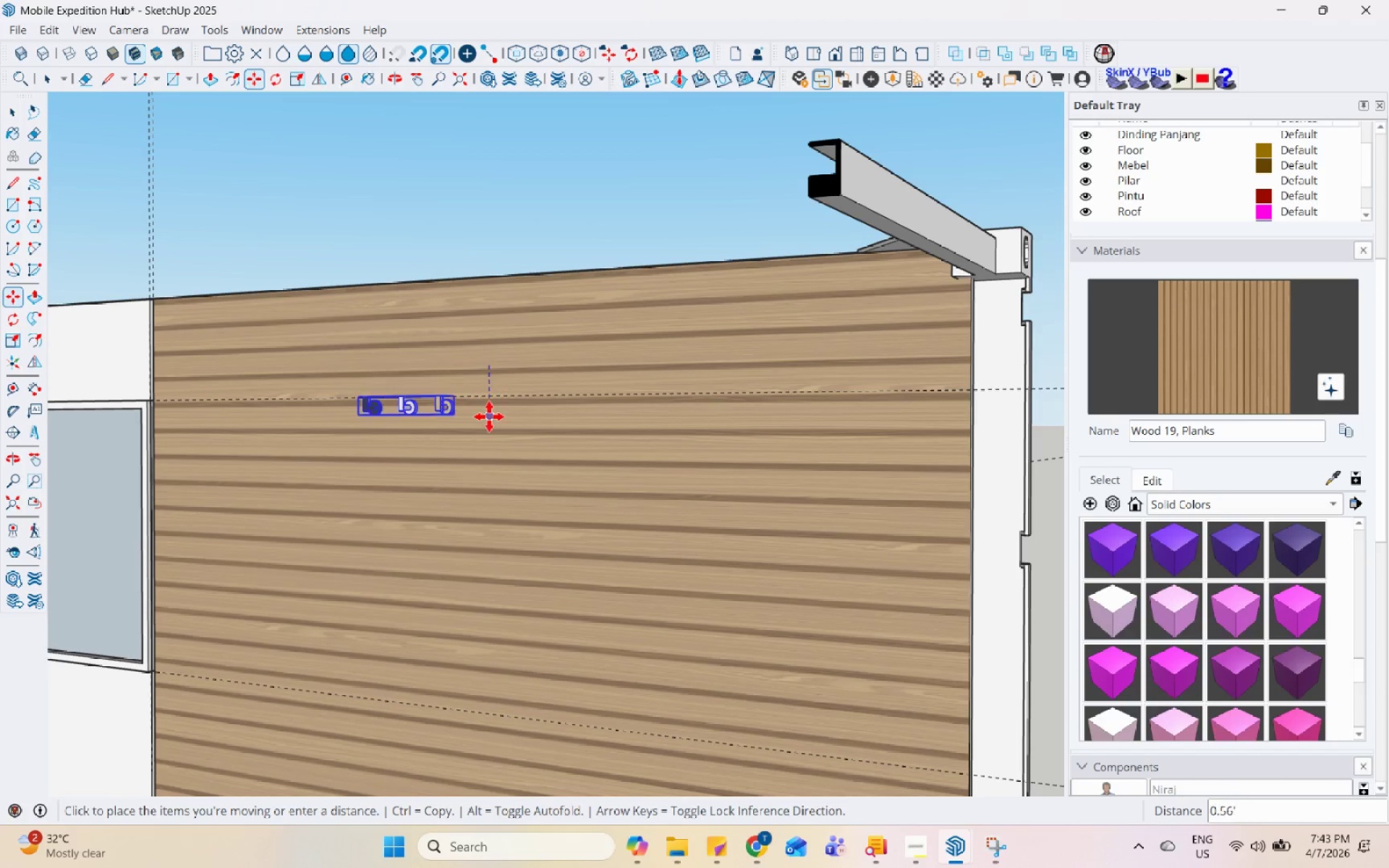 
left_click([490, 420])
 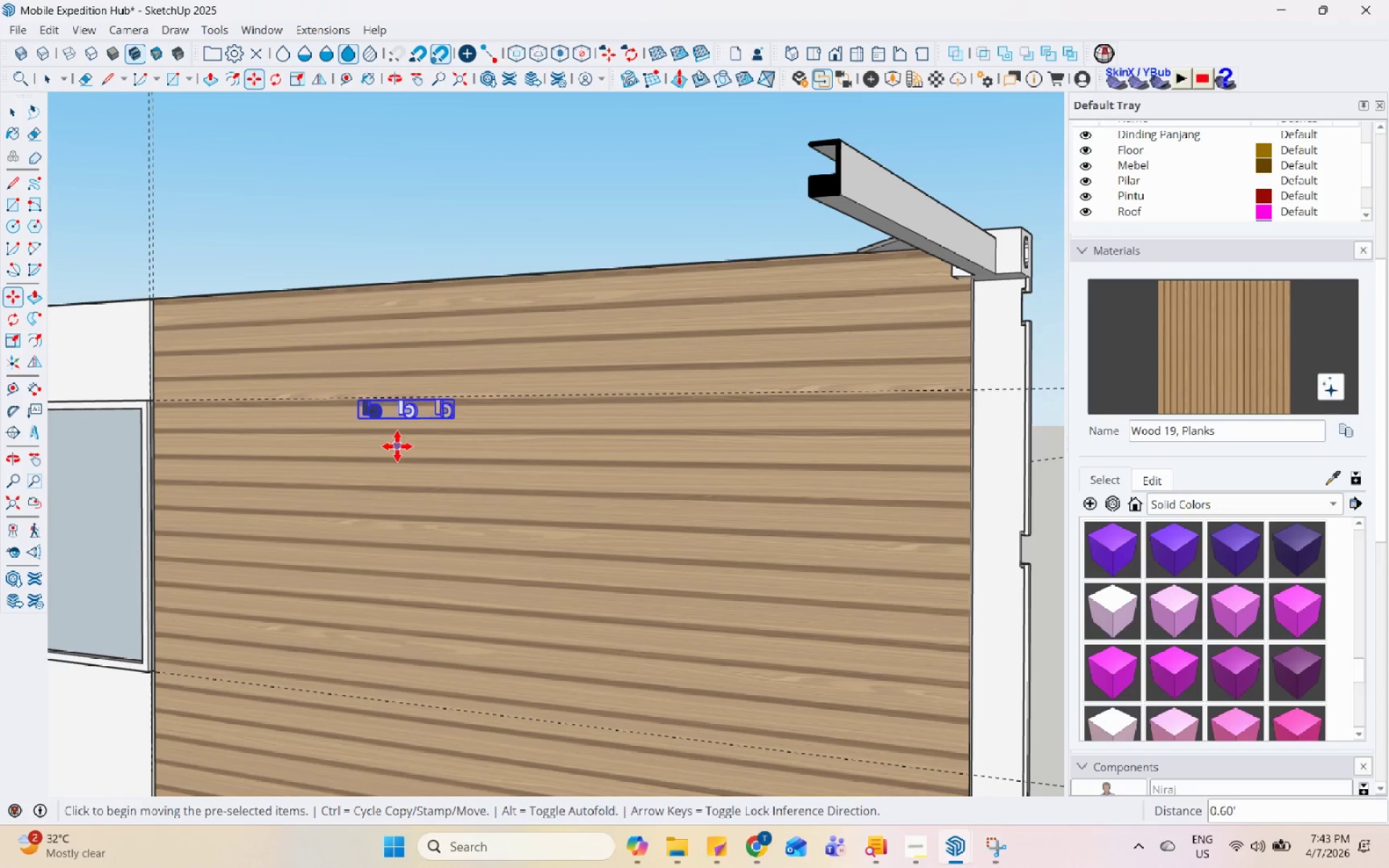 
left_click([399, 438])
 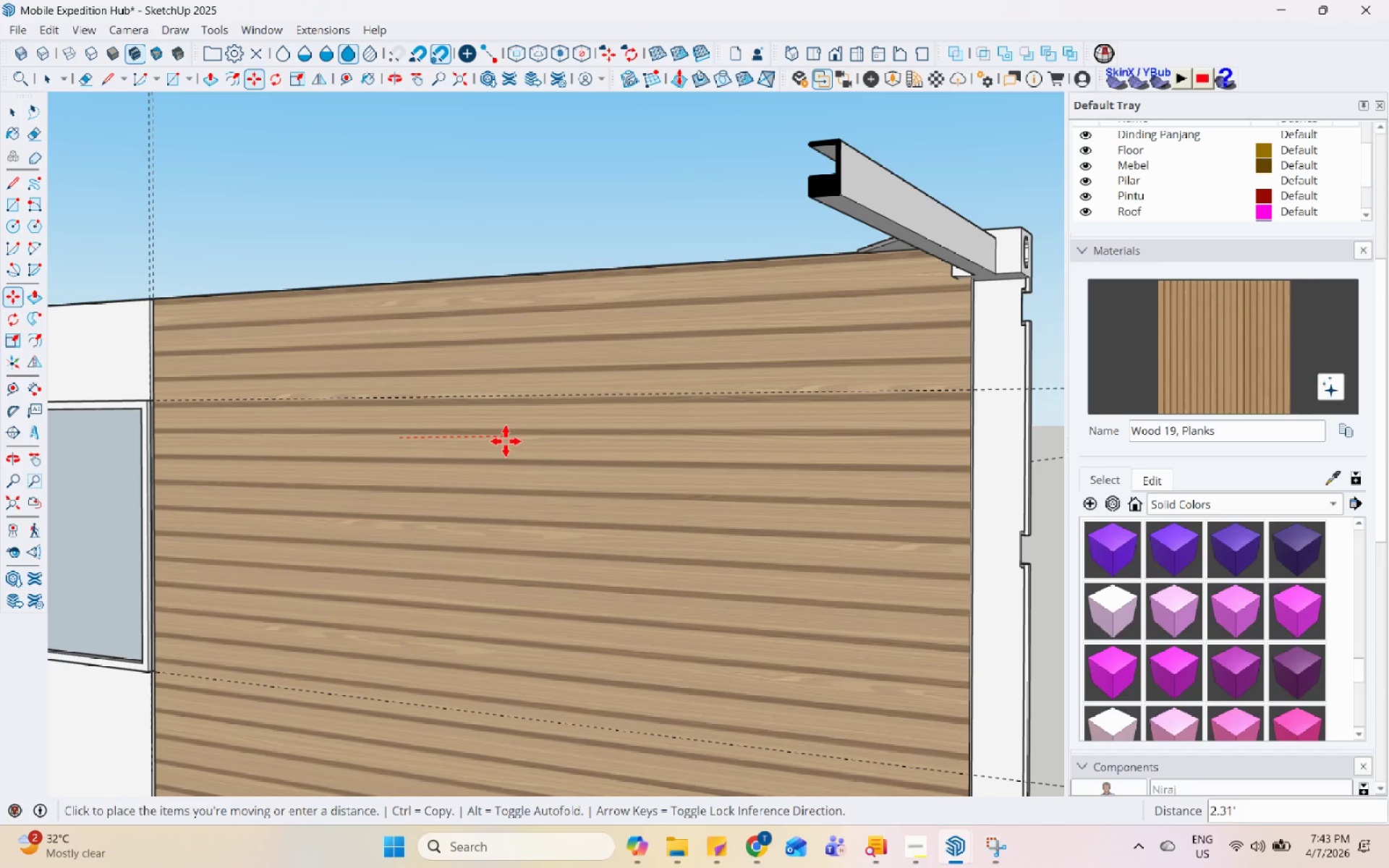 
left_click([514, 449])
 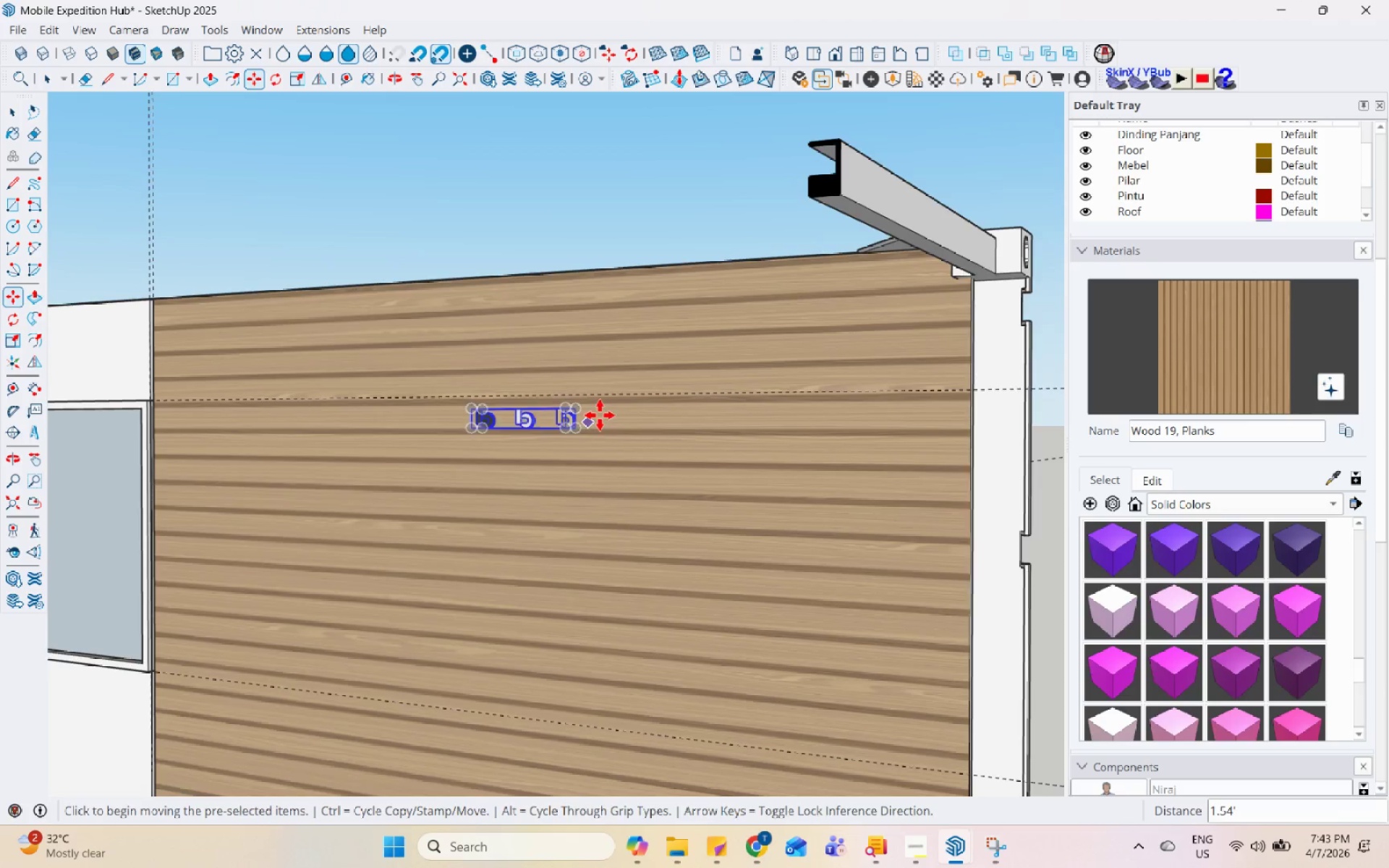 
scroll: coordinate [496, 368], scroll_direction: down, amount: 17.0
 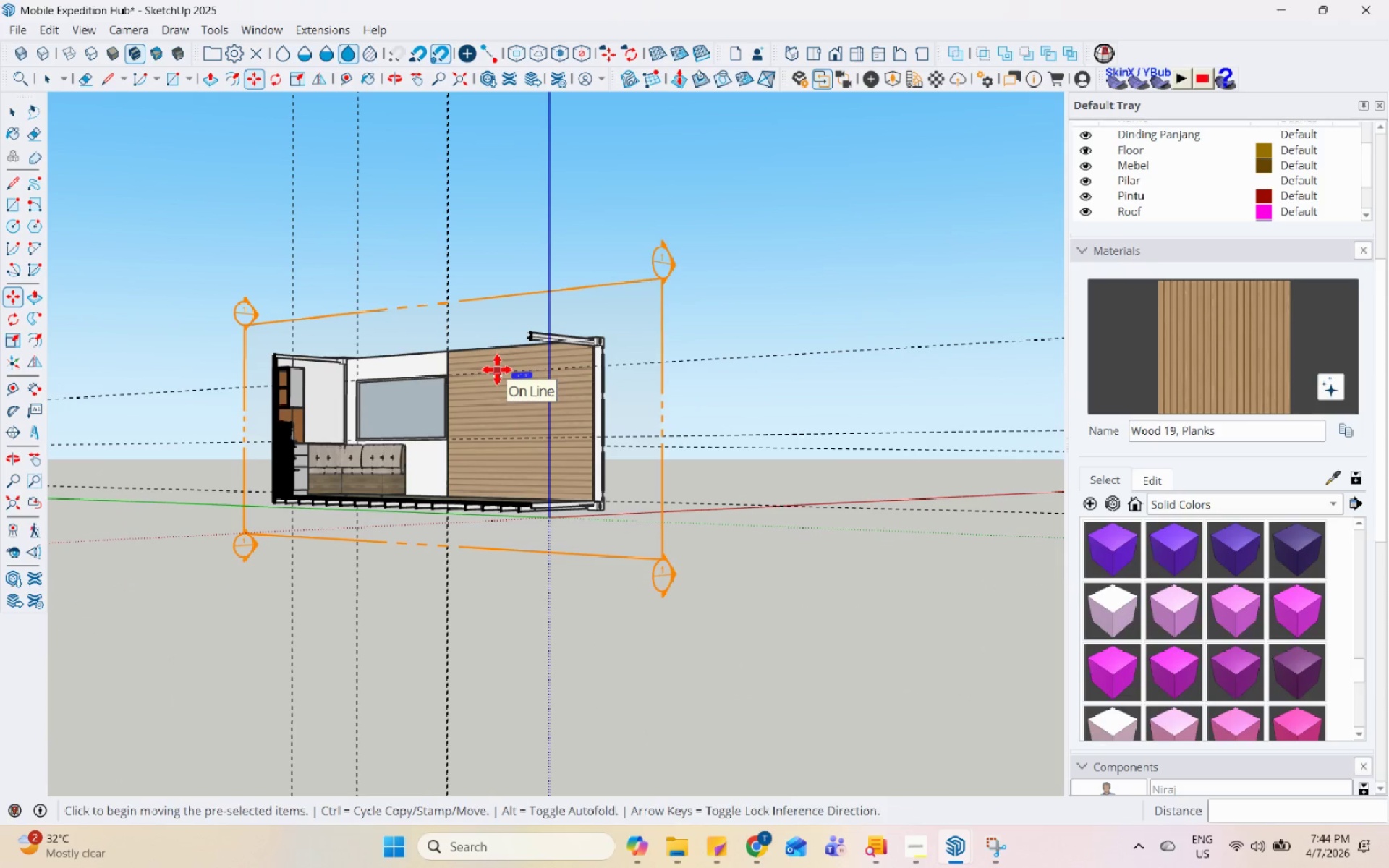 
scroll: coordinate [538, 359], scroll_direction: up, amount: 11.0
 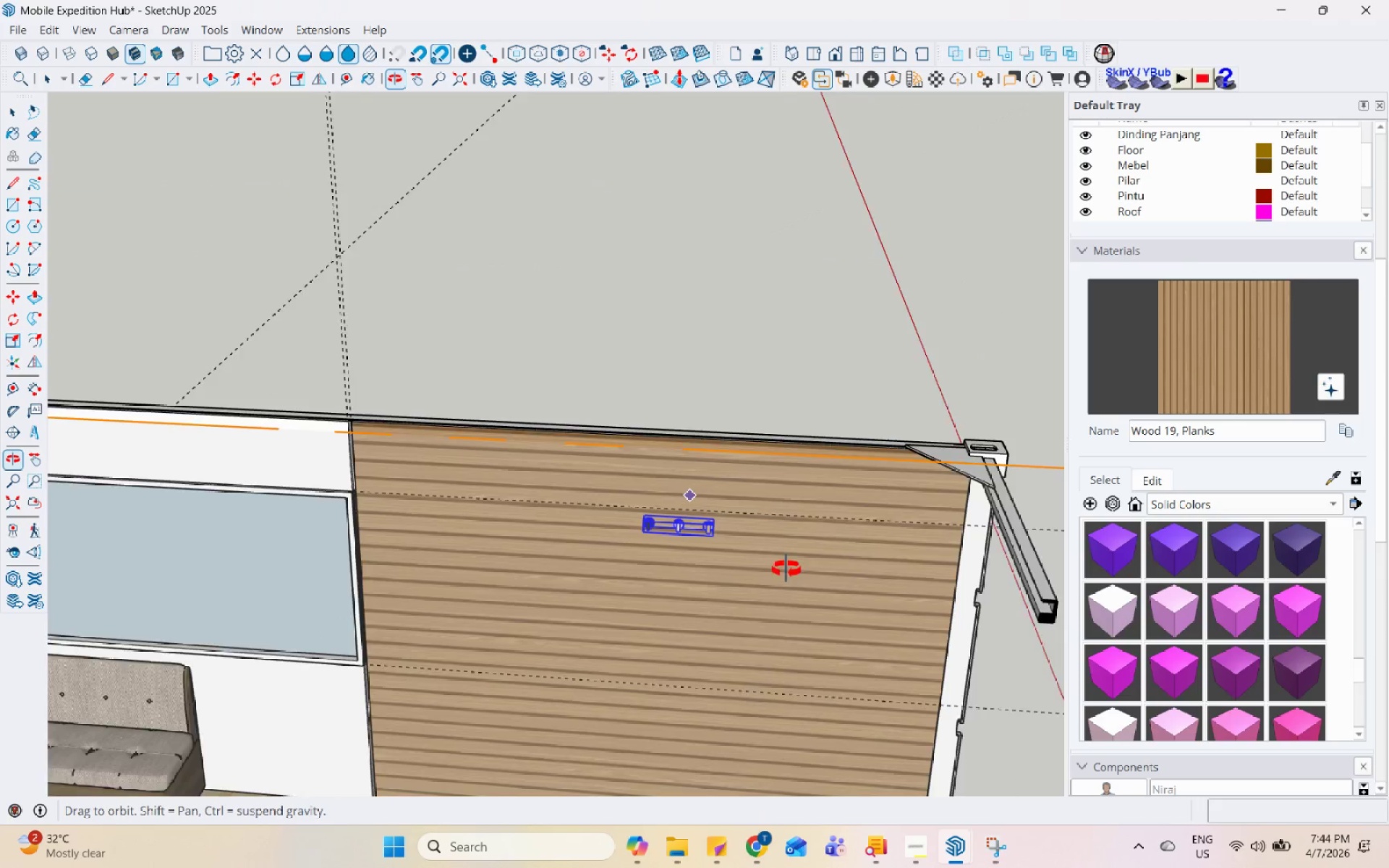 
left_click([608, 575])
 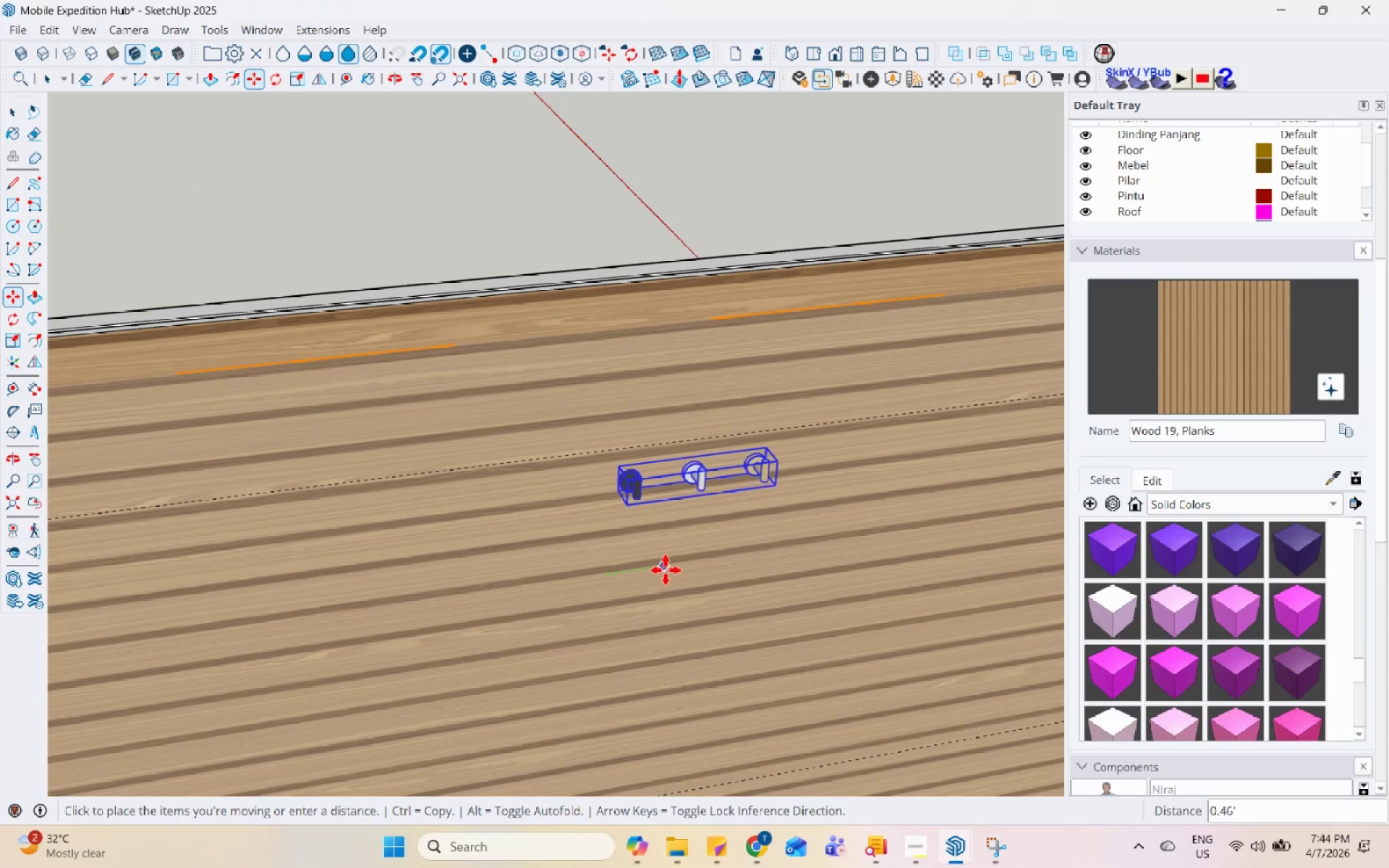 
scroll: coordinate [797, 524], scroll_direction: up, amount: 8.0
 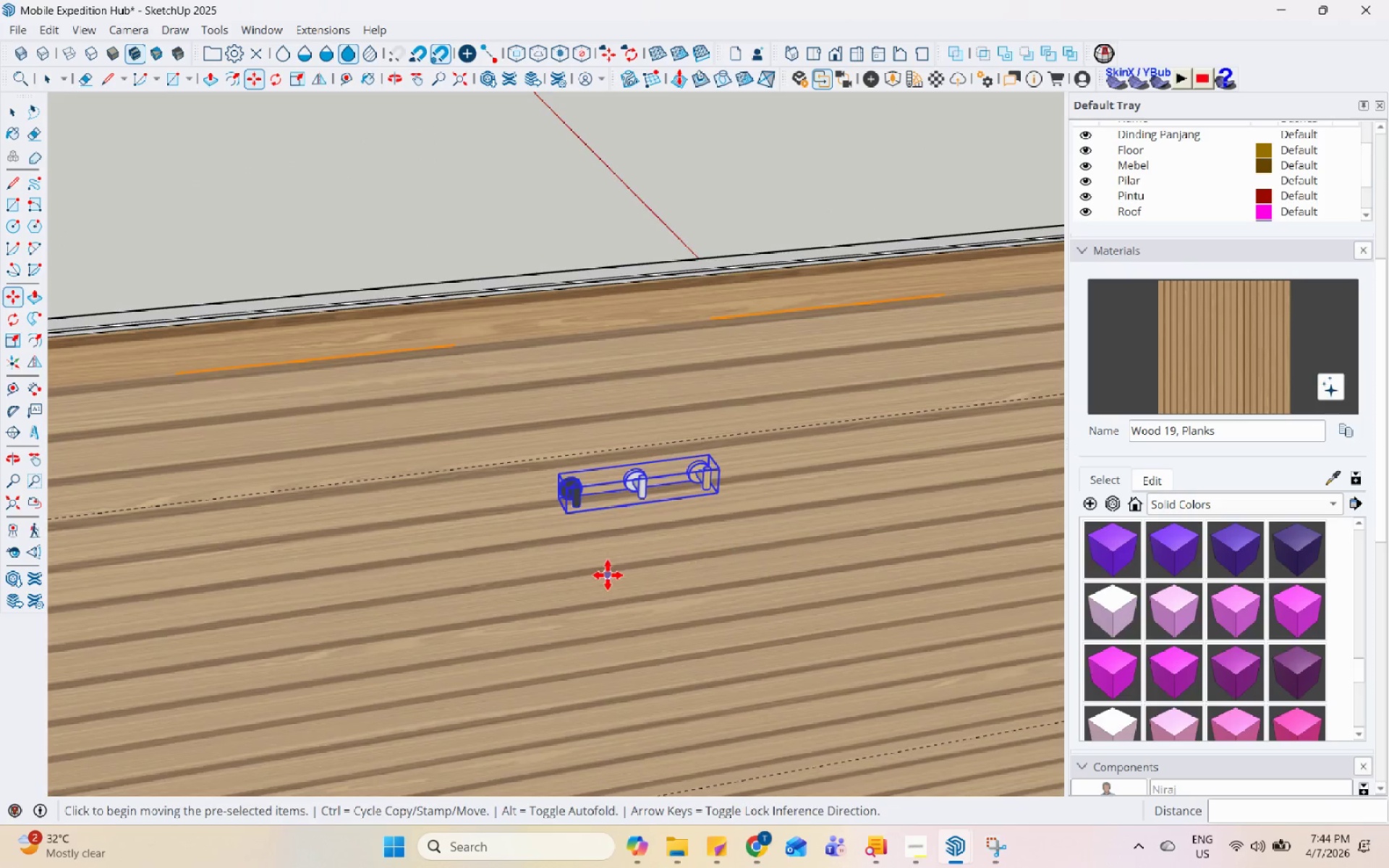 
left_click([671, 569])
 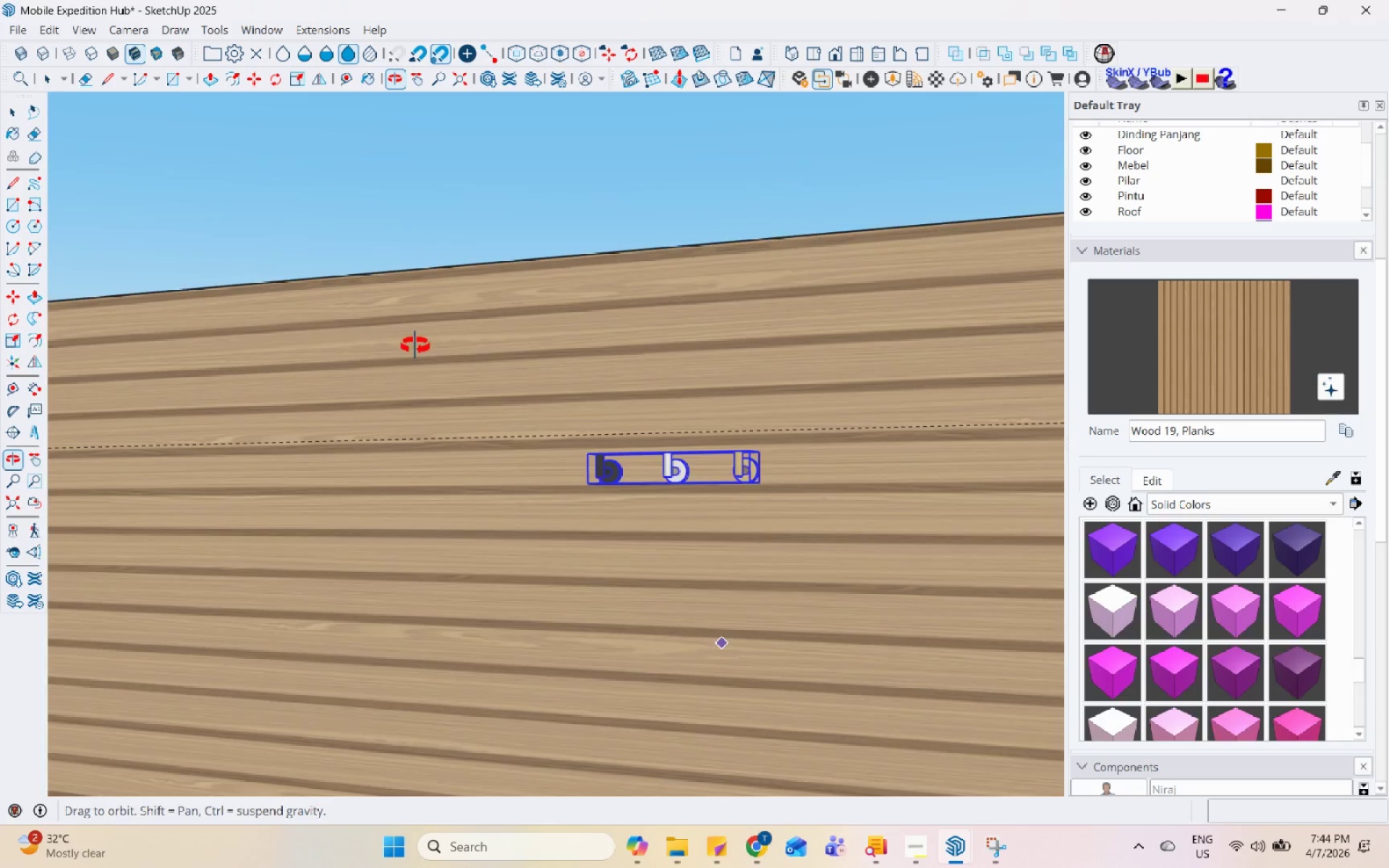 
scroll: coordinate [483, 386], scroll_direction: down, amount: 5.0
 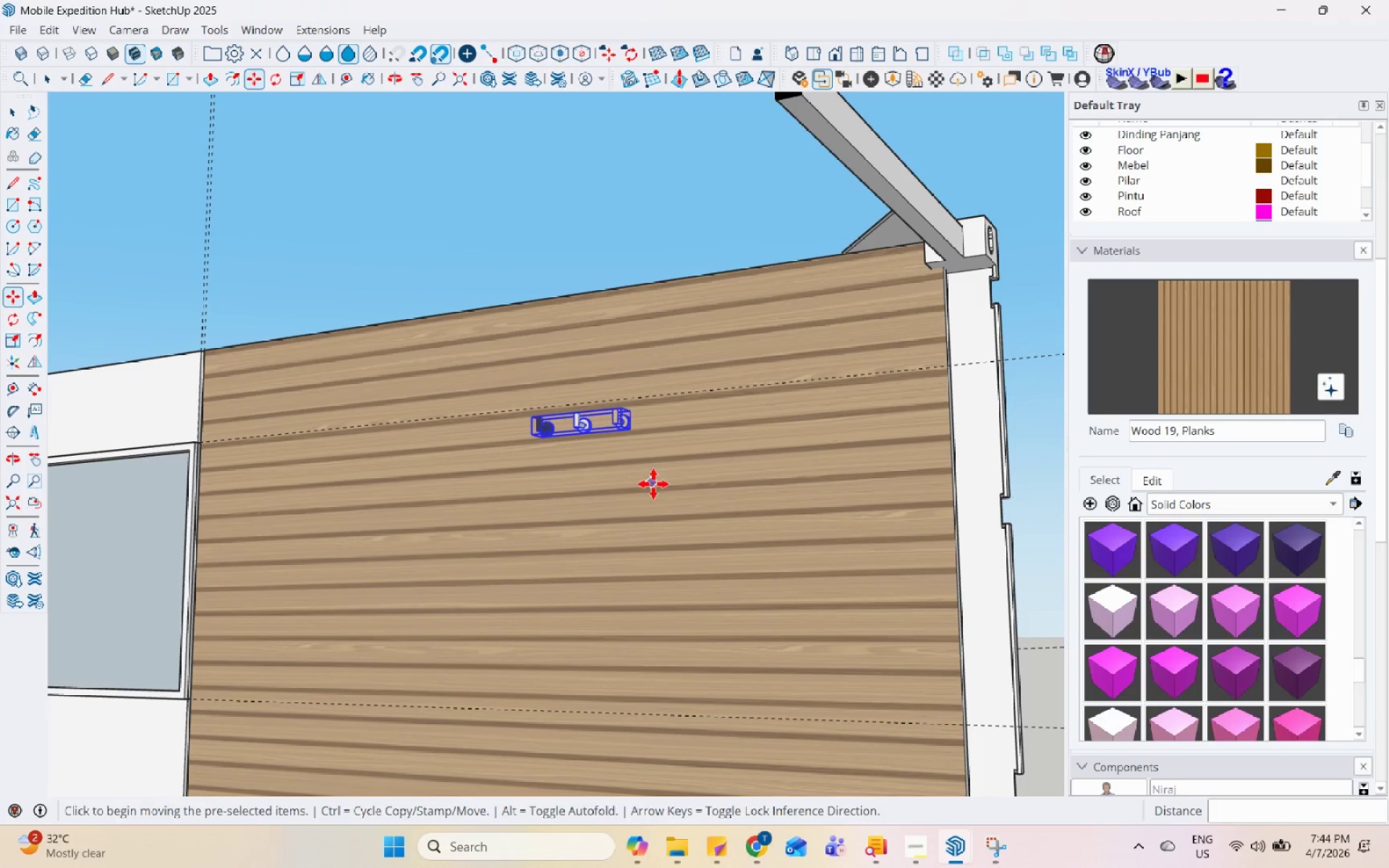 
left_click([652, 484])
 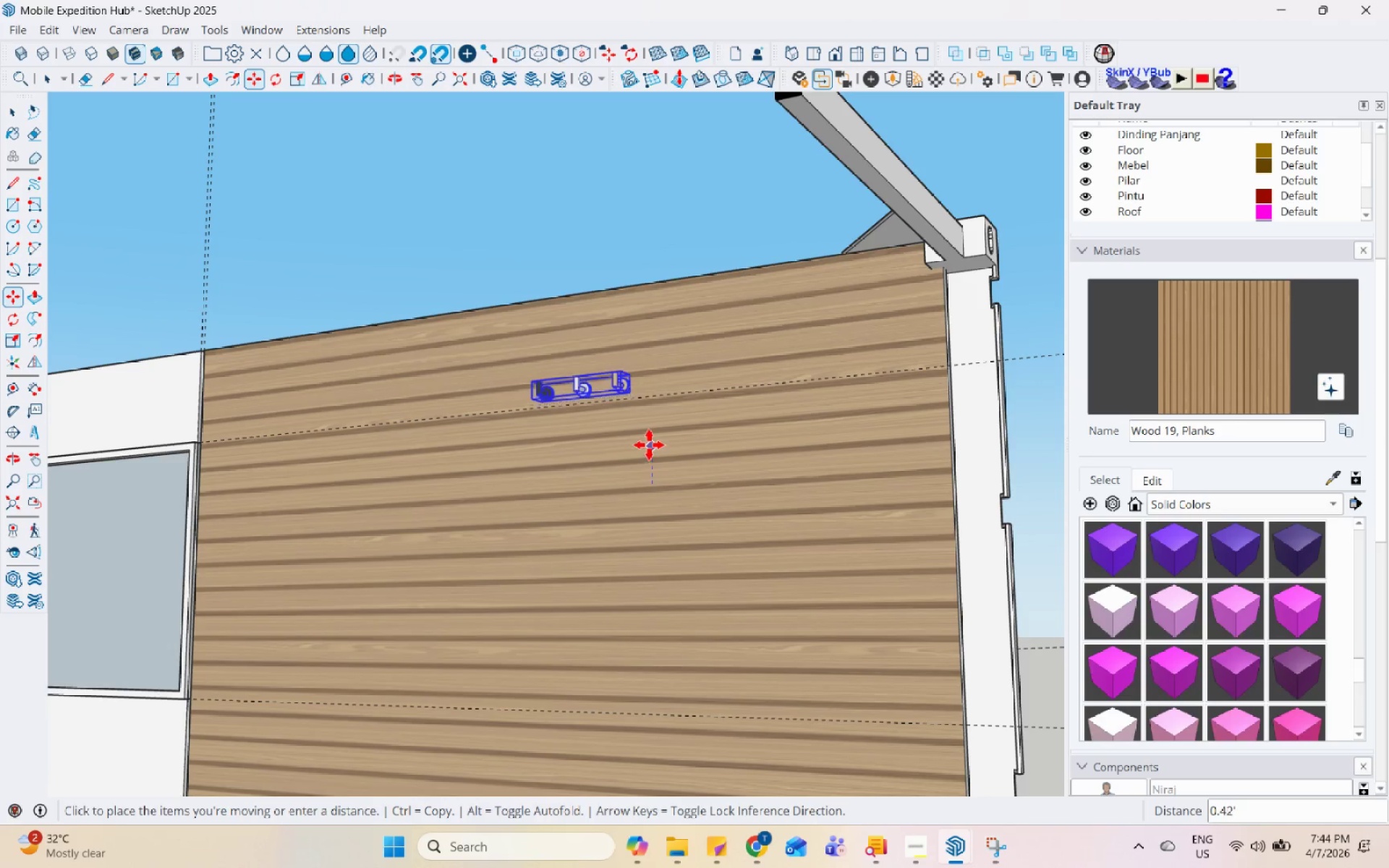 
left_click([649, 439])
 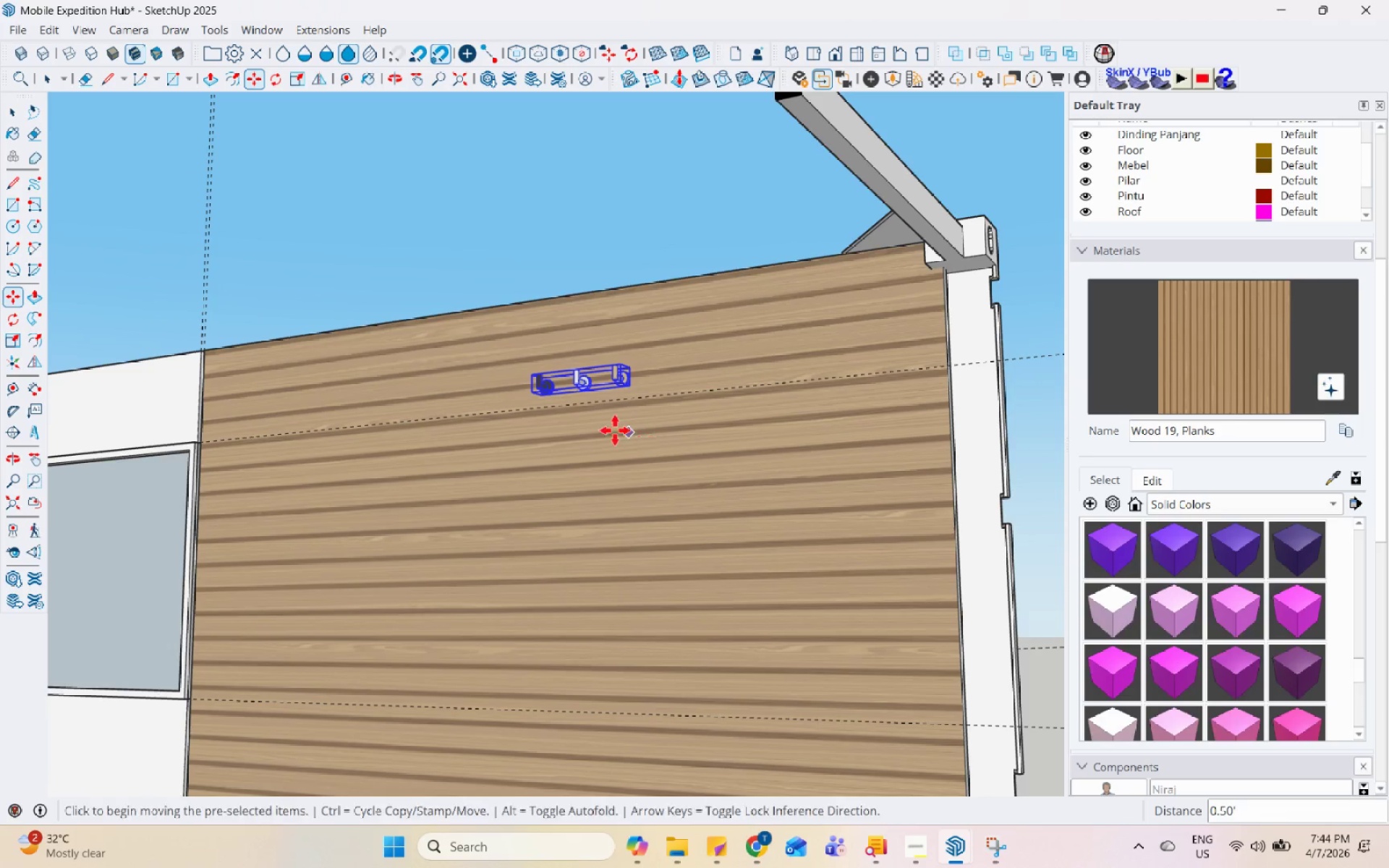 
key(Space)
 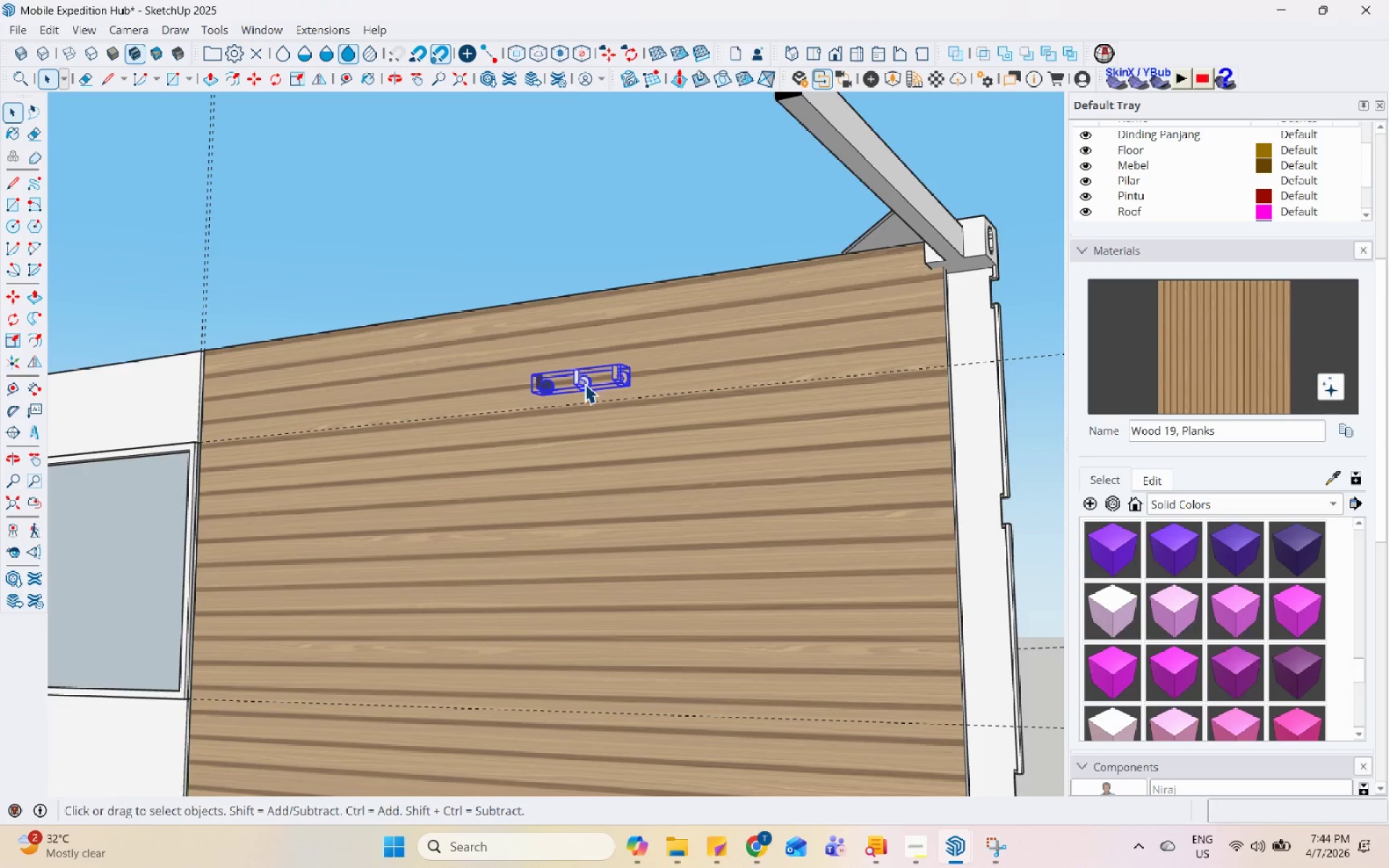 
double_click([585, 383])
 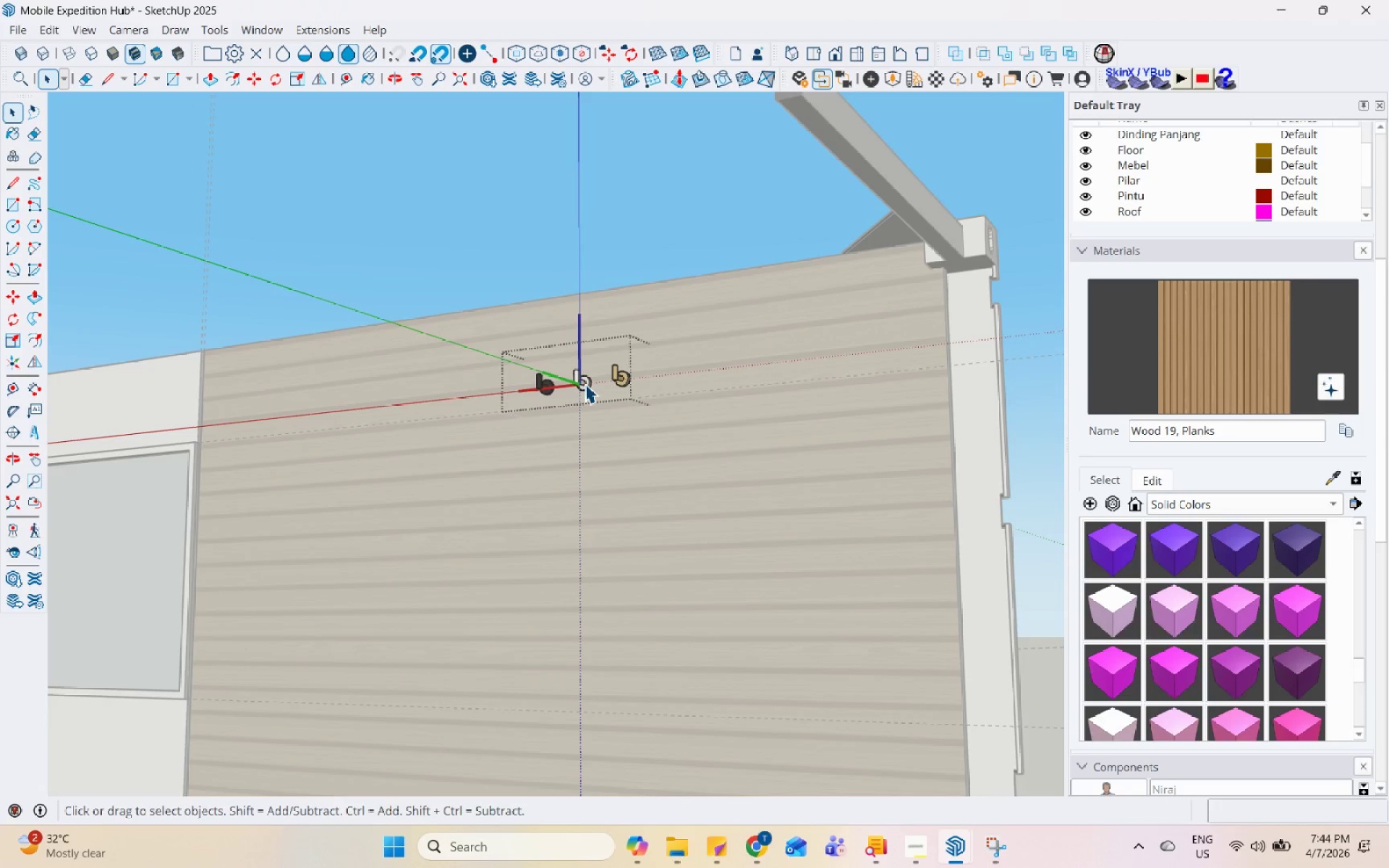 
triple_click([585, 383])
 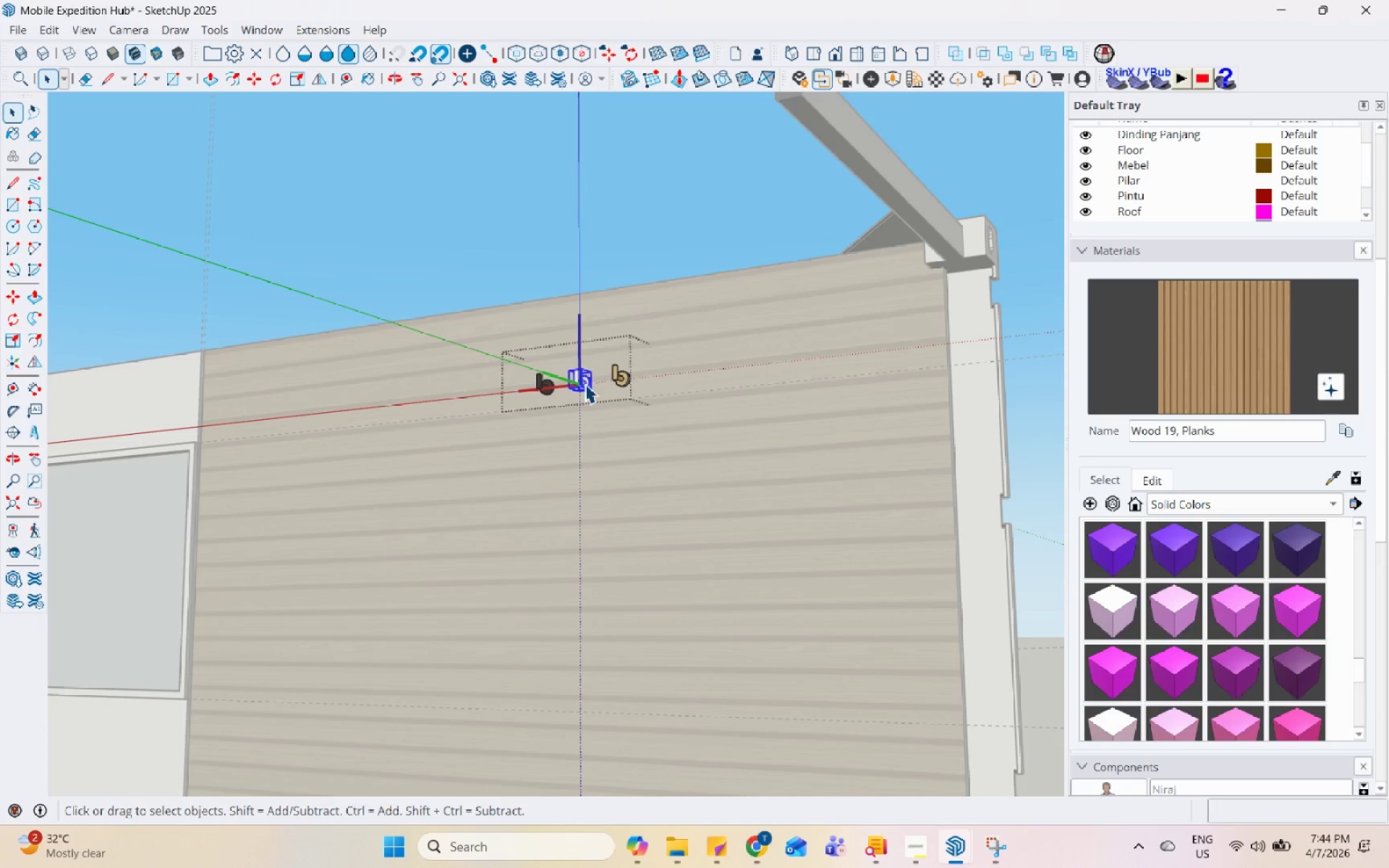 
right_click([585, 383])
 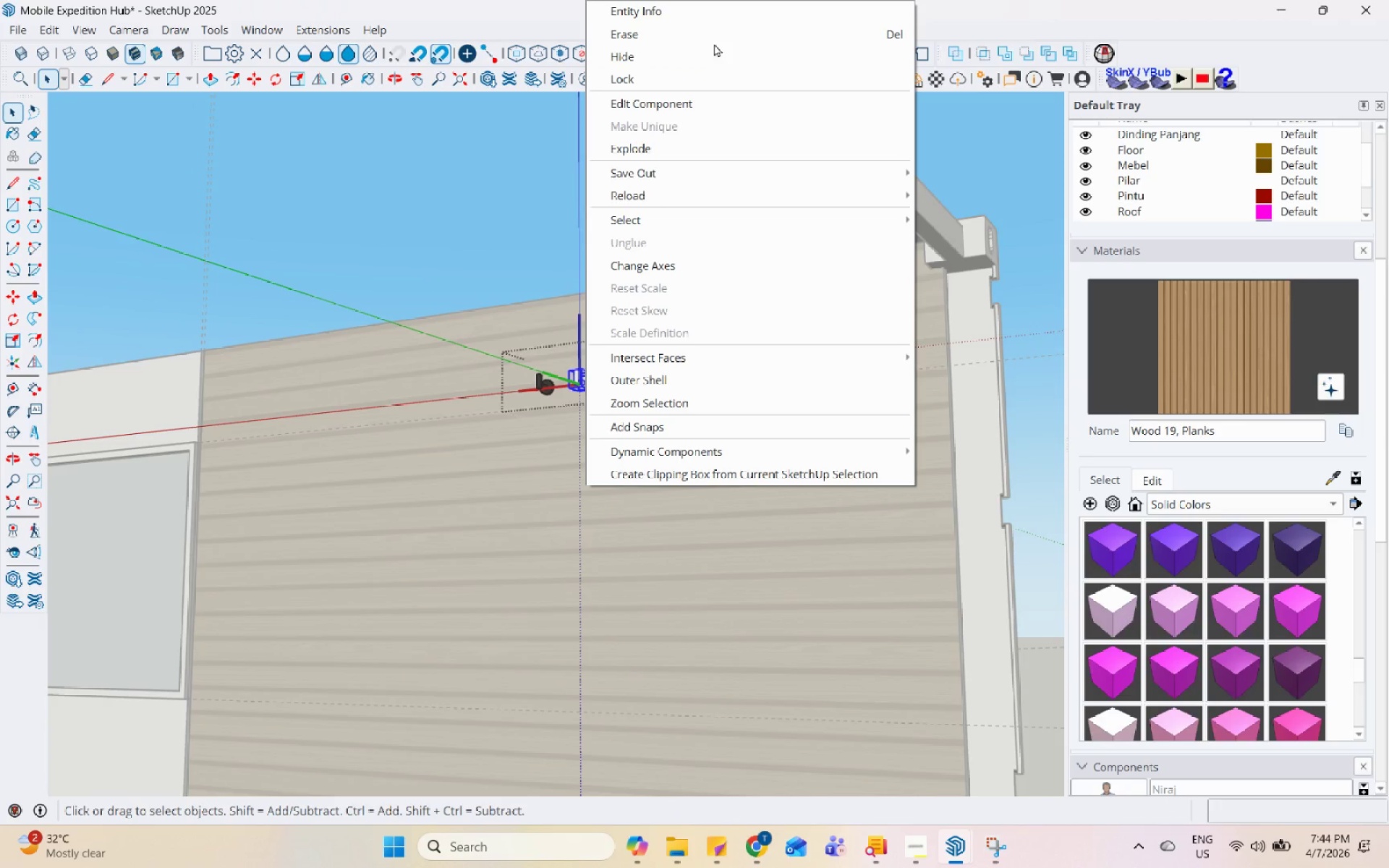 
left_click([720, 35])
 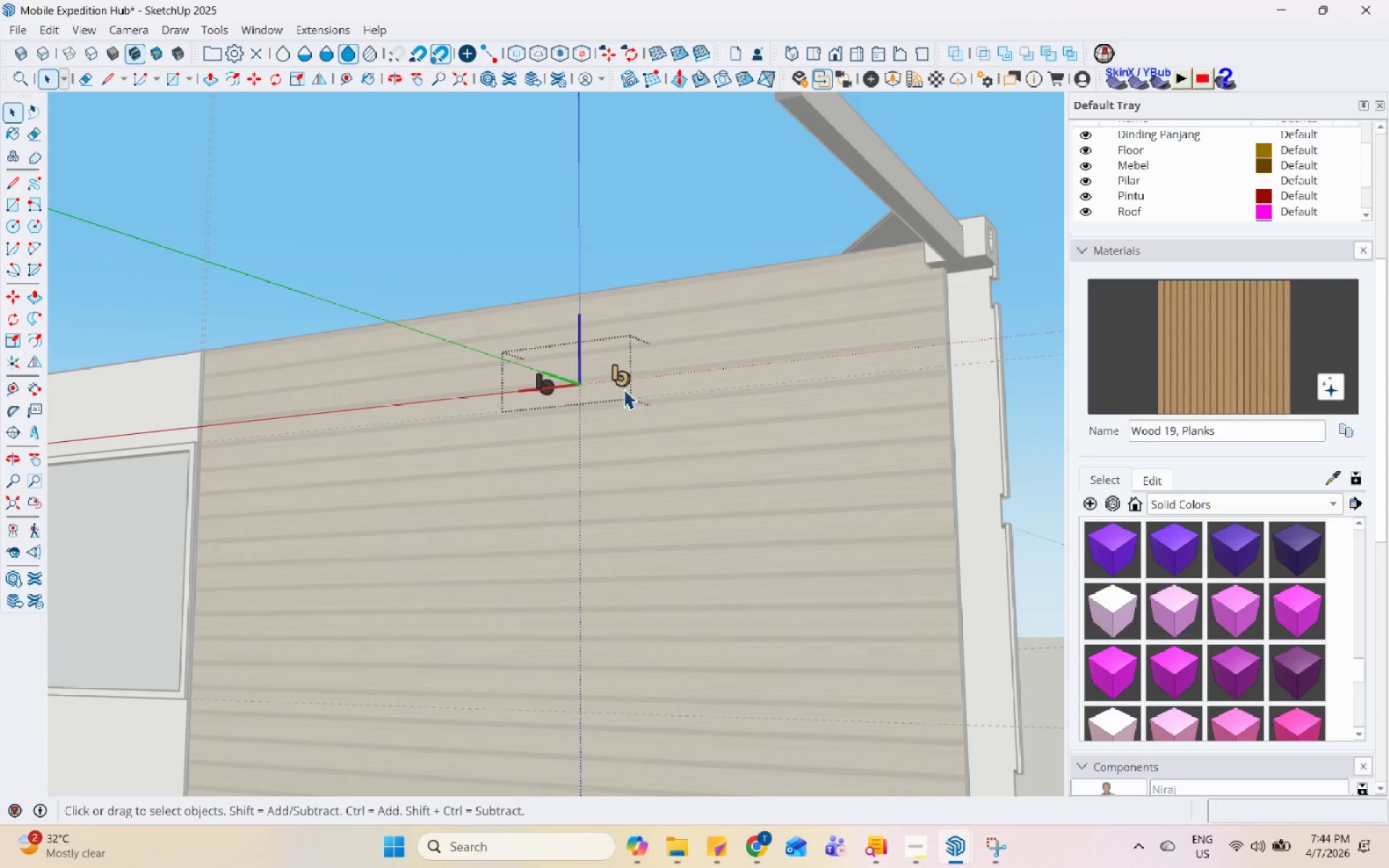 
left_click([624, 376])
 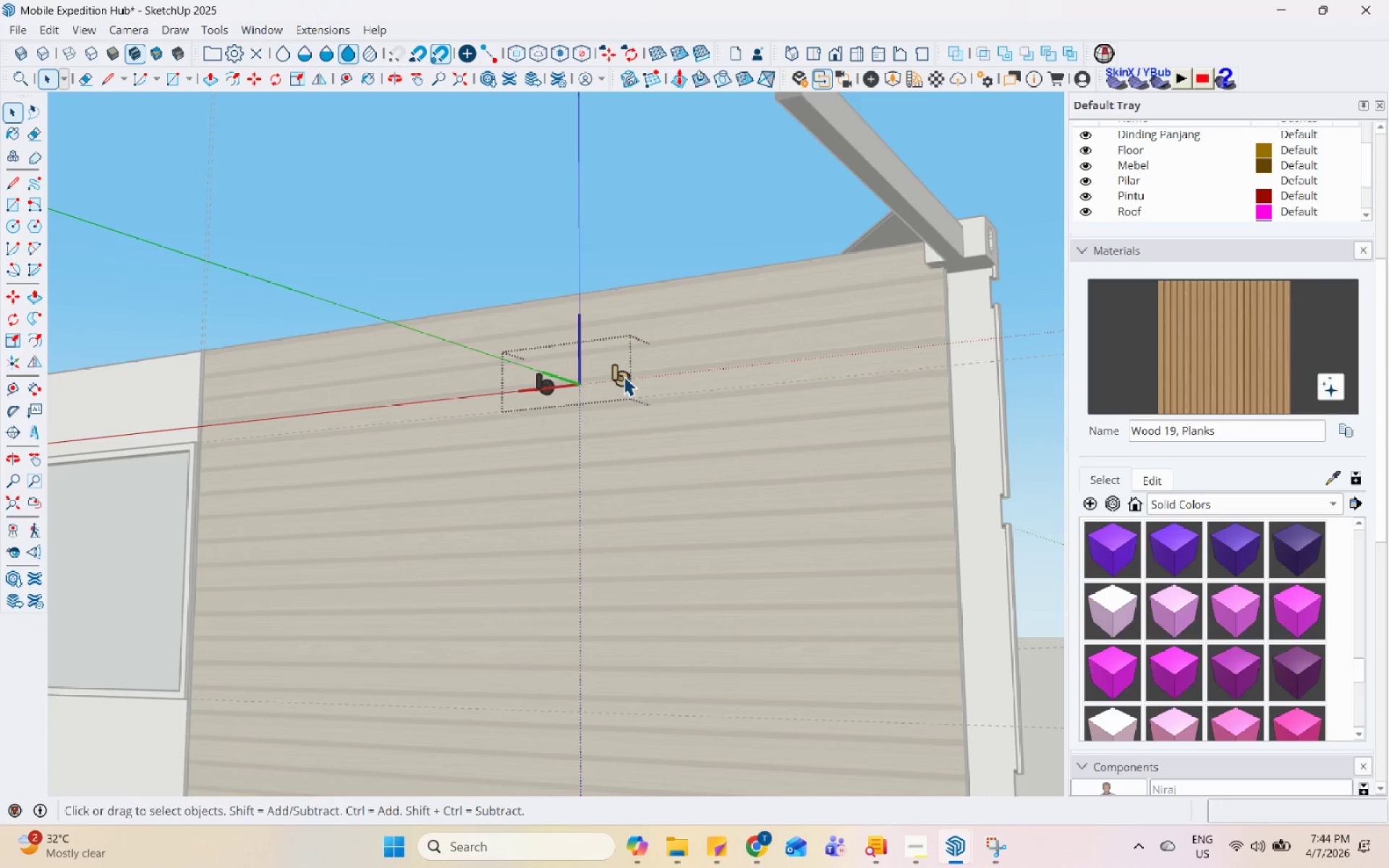 
right_click([624, 376])
 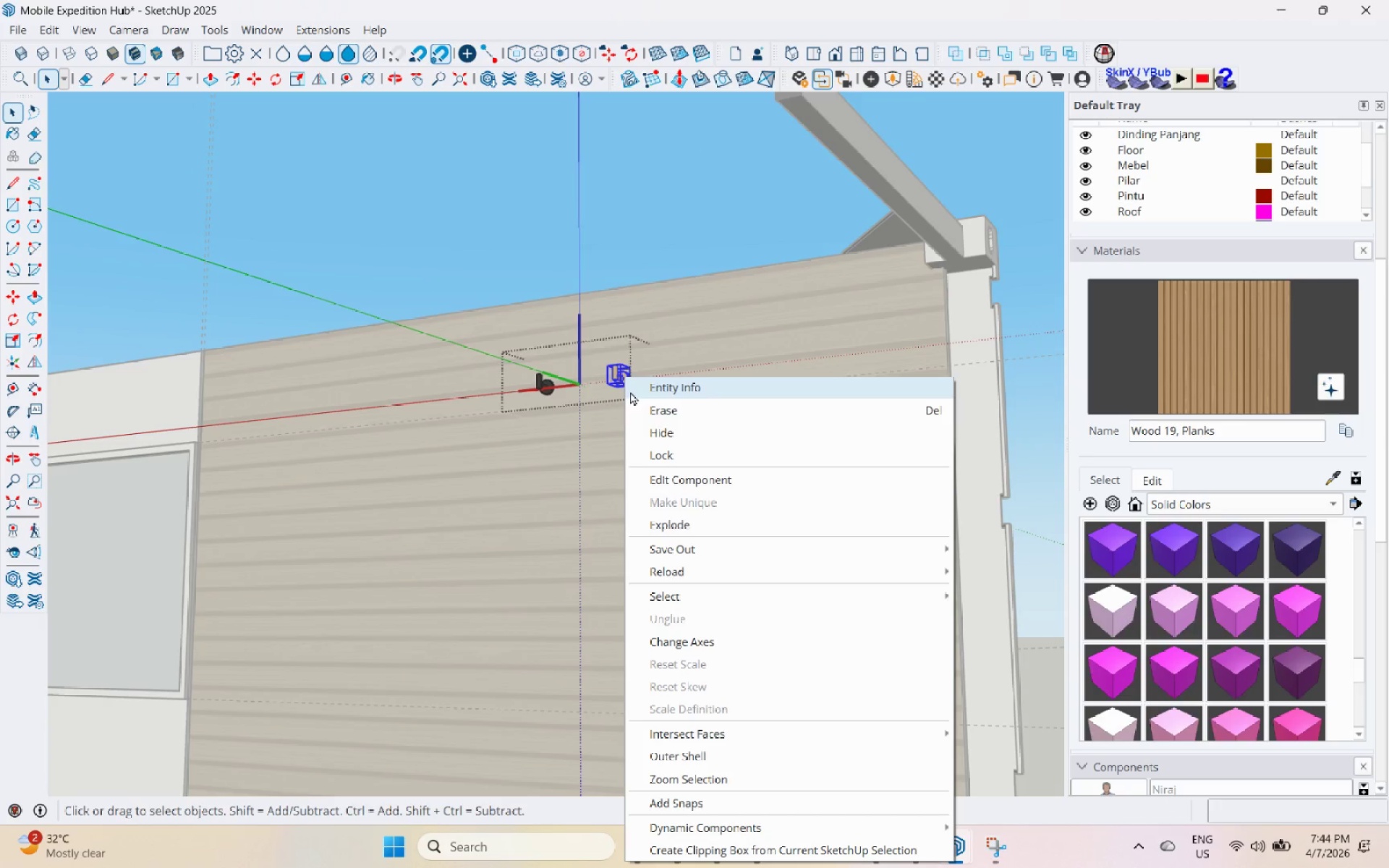 
left_click([642, 408])
 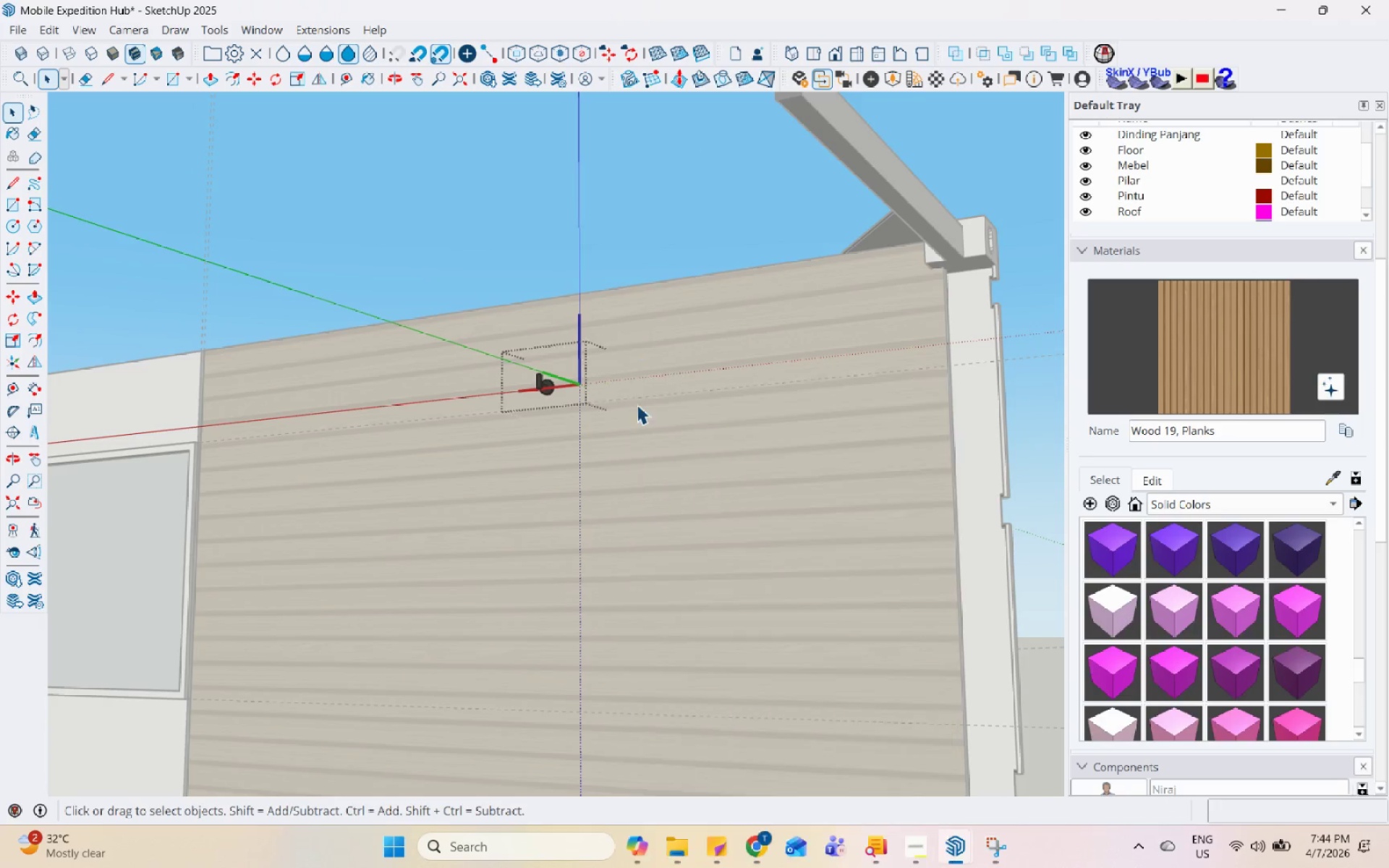 
key(Escape)
 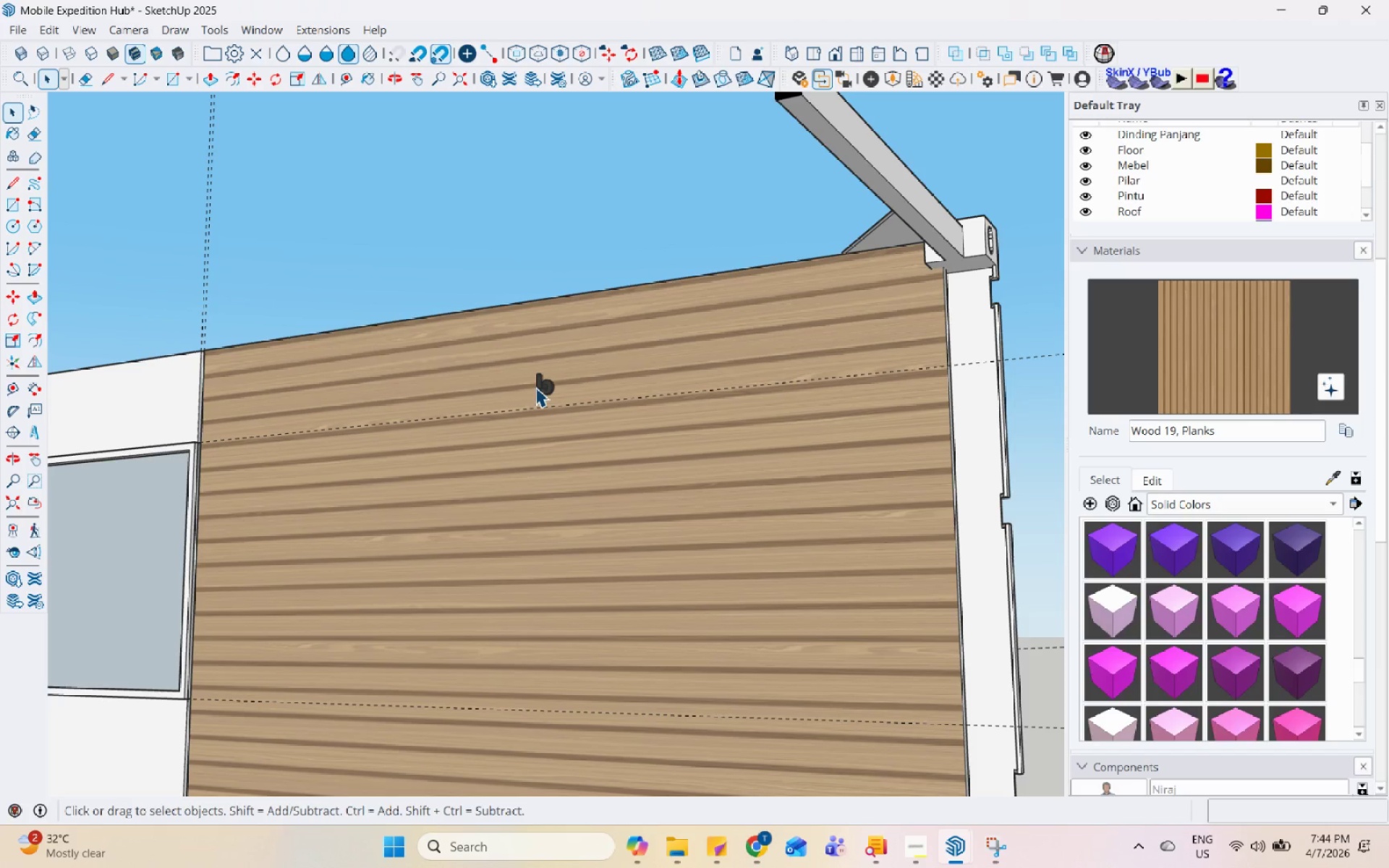 
left_click([538, 388])
 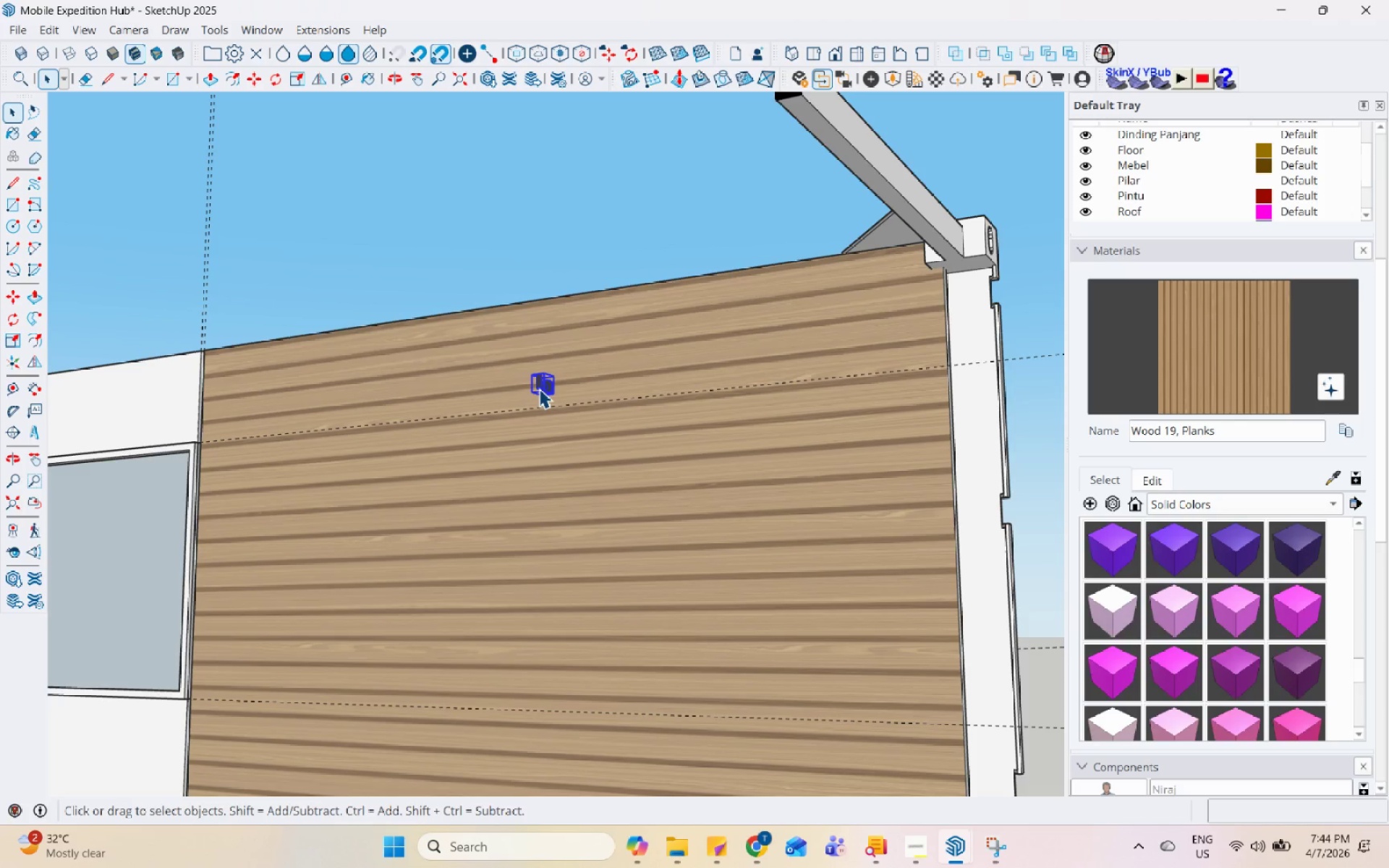 
key(M)
 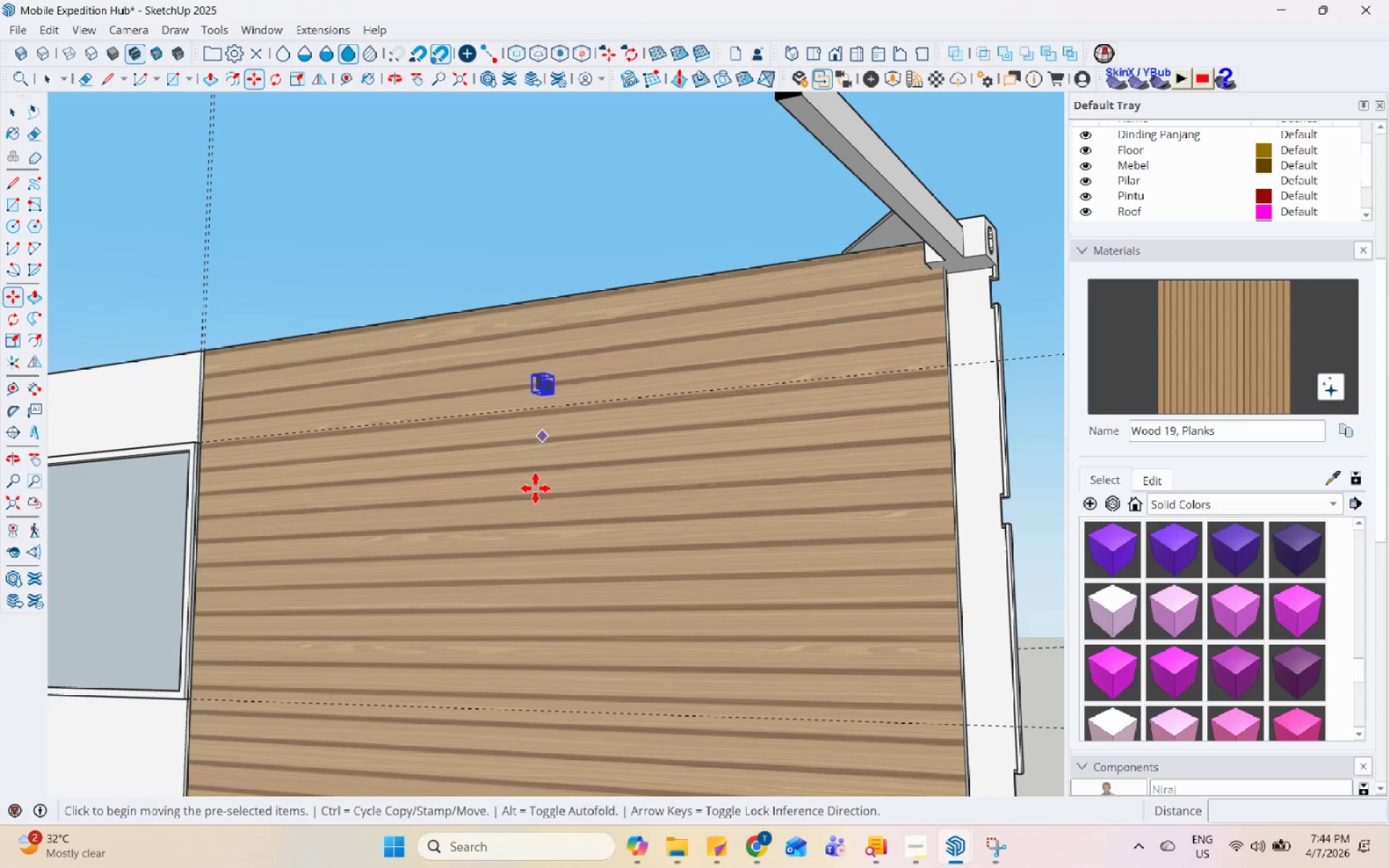 
key(Control+ControlLeft)
 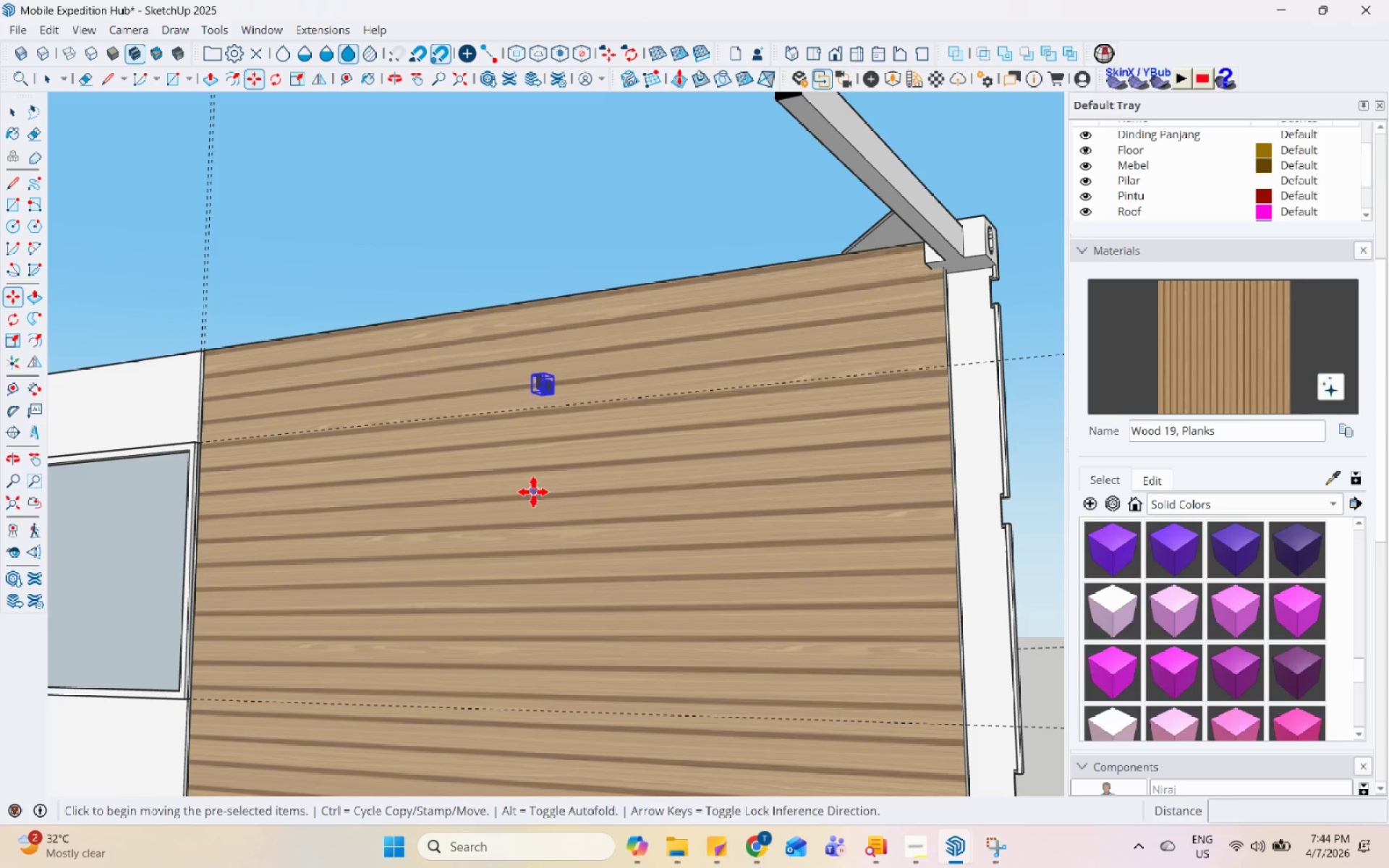 
left_click([533, 492])
 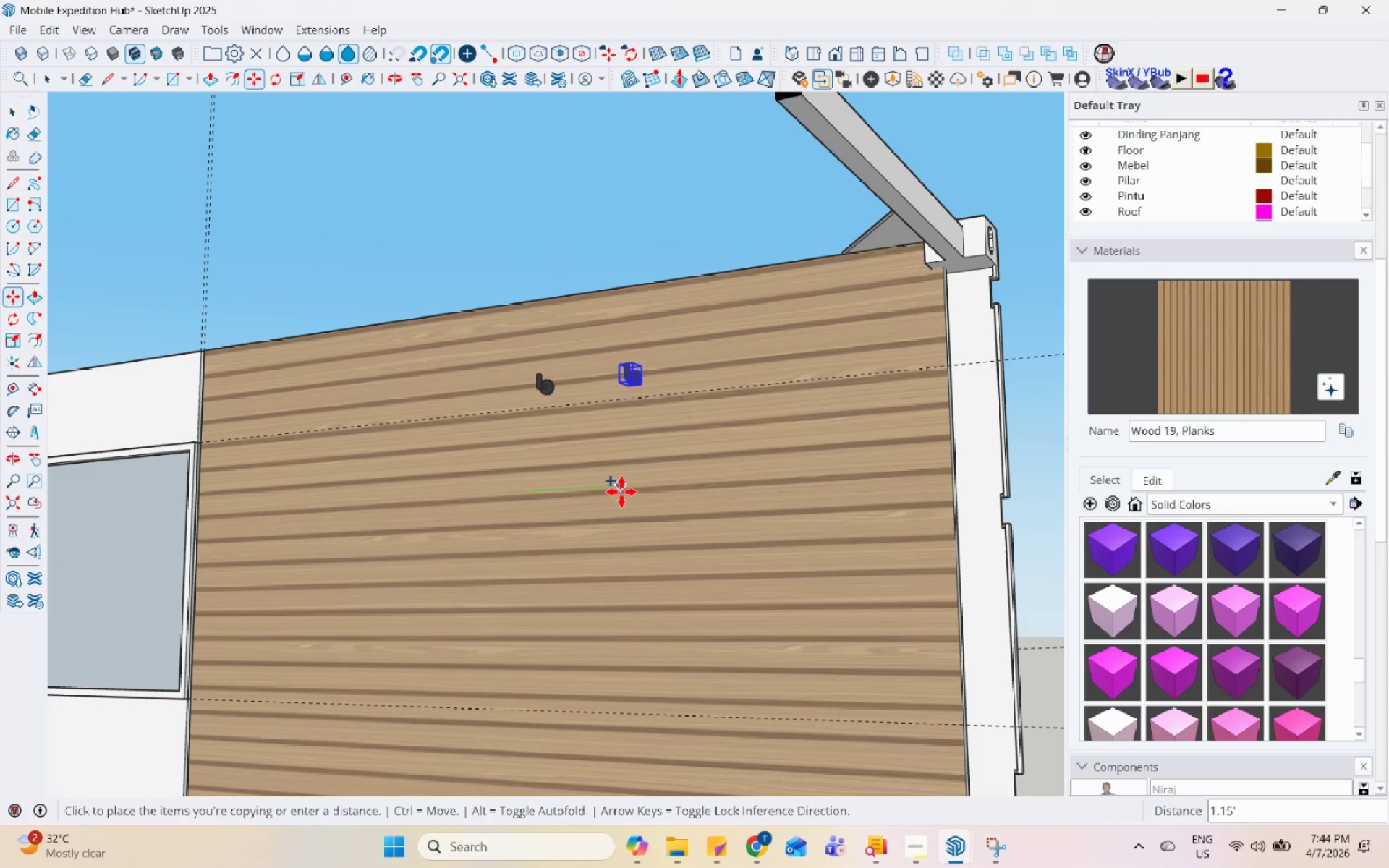 
left_click([624, 492])
 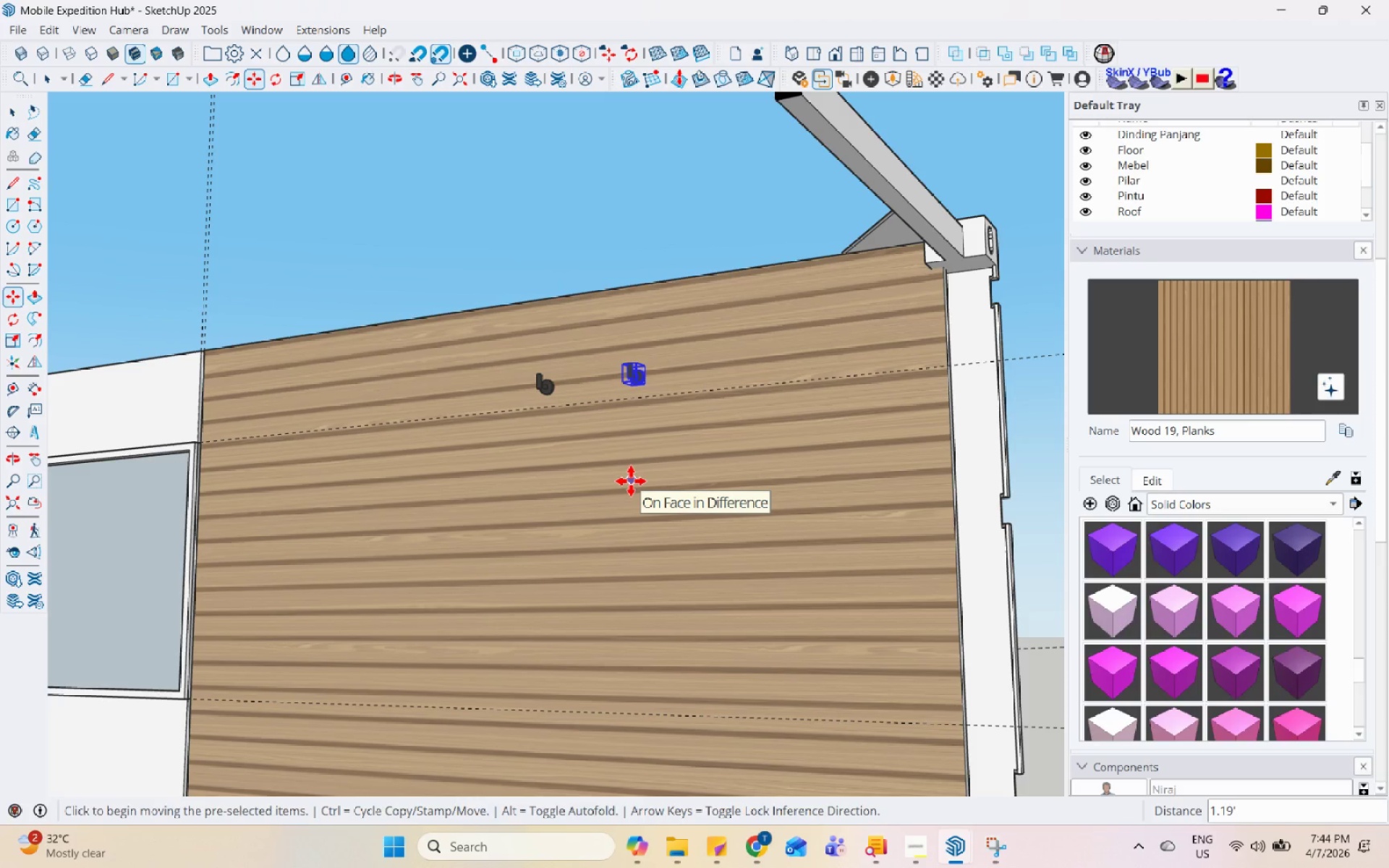 
left_click([631, 481])
 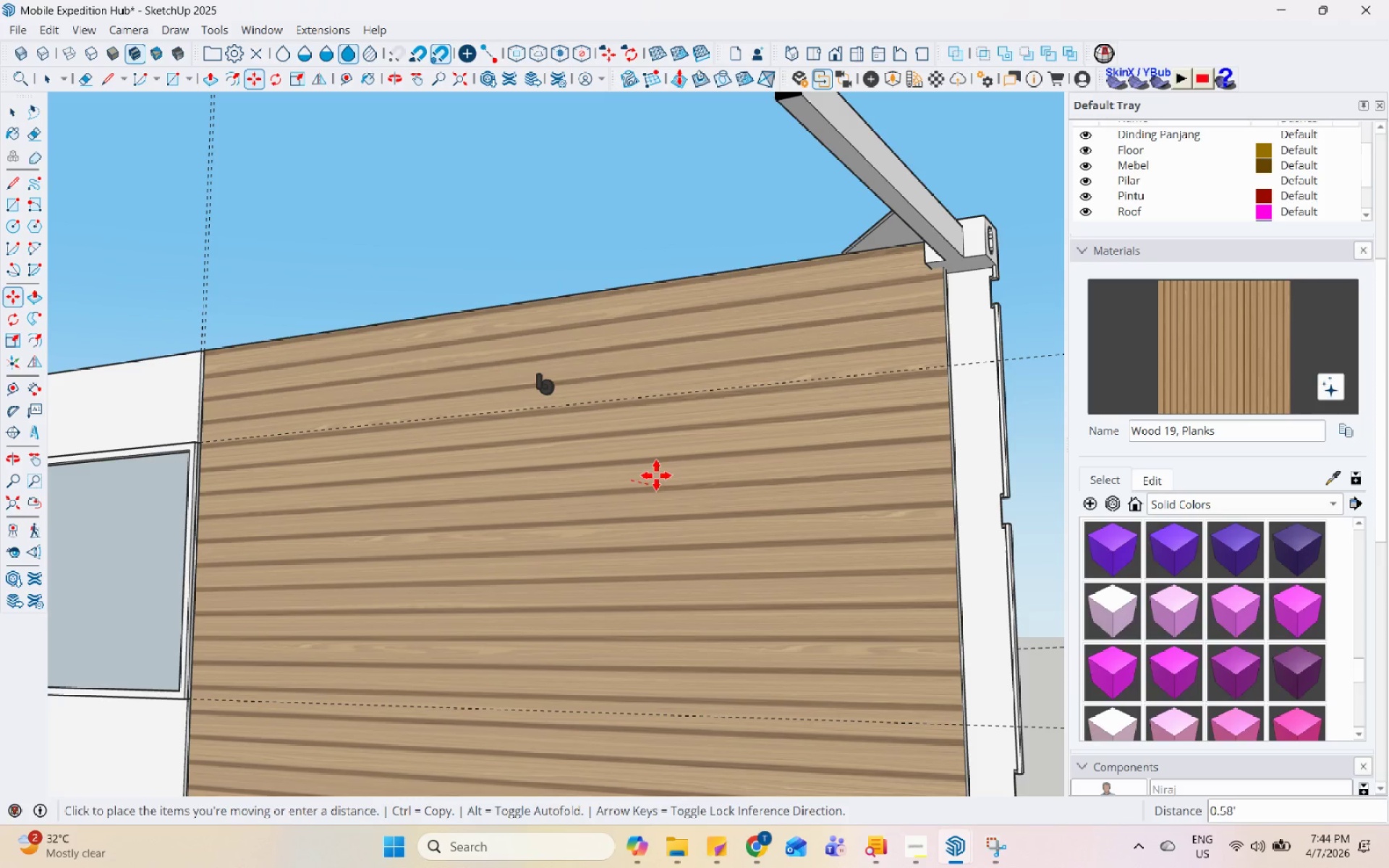 
key(Space)
 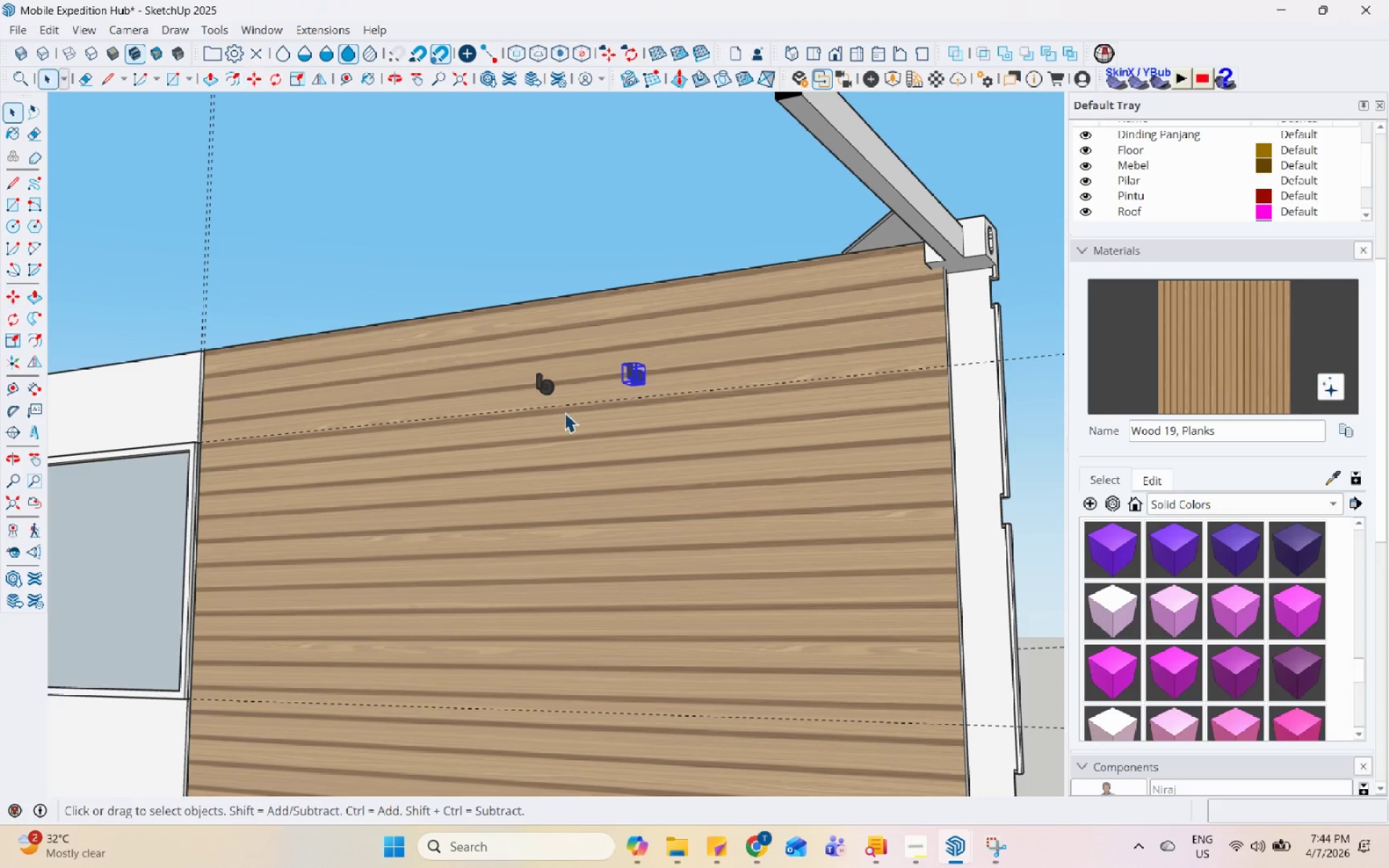 
key(M)
 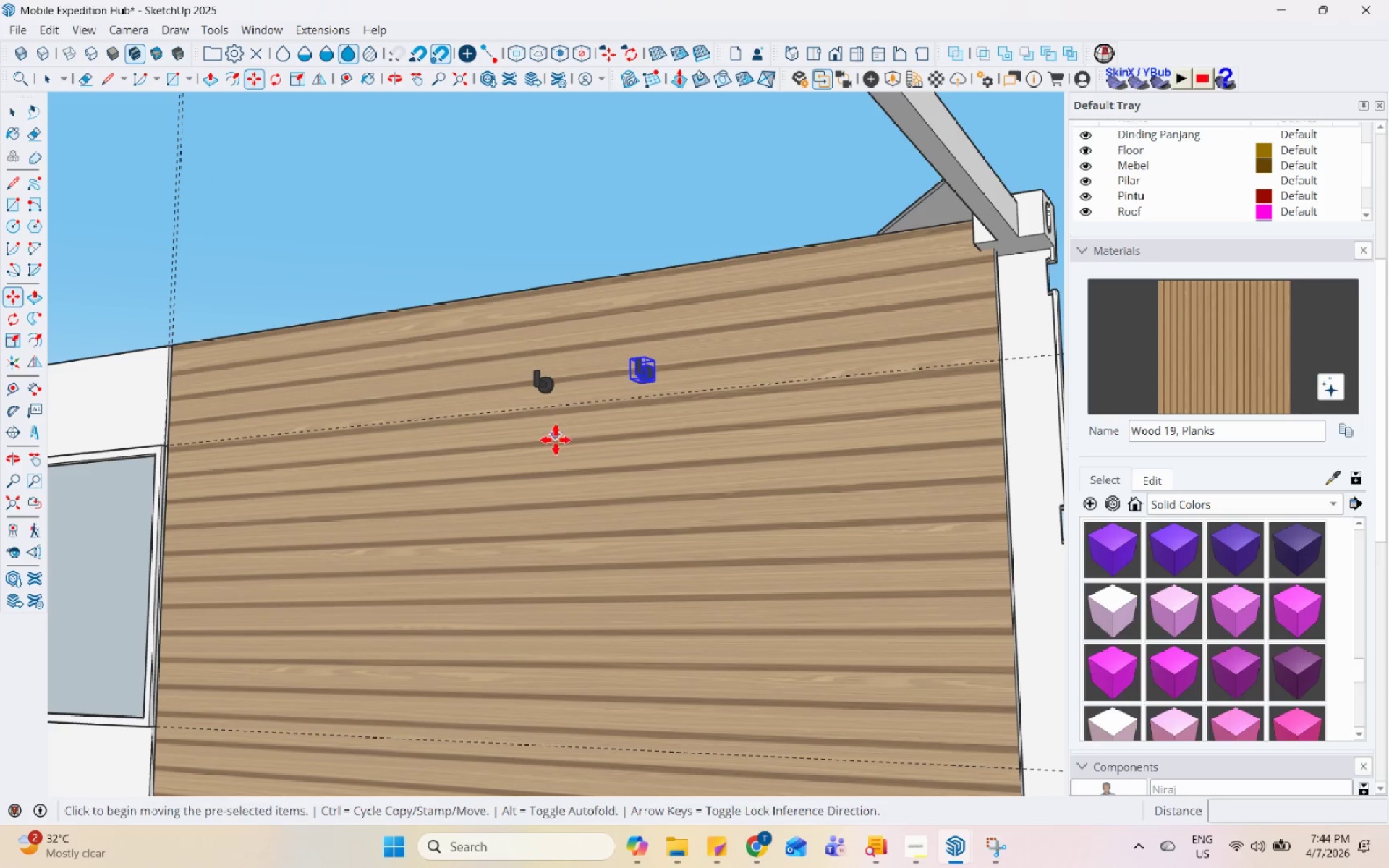 
scroll: coordinate [558, 408], scroll_direction: up, amount: 1.0
 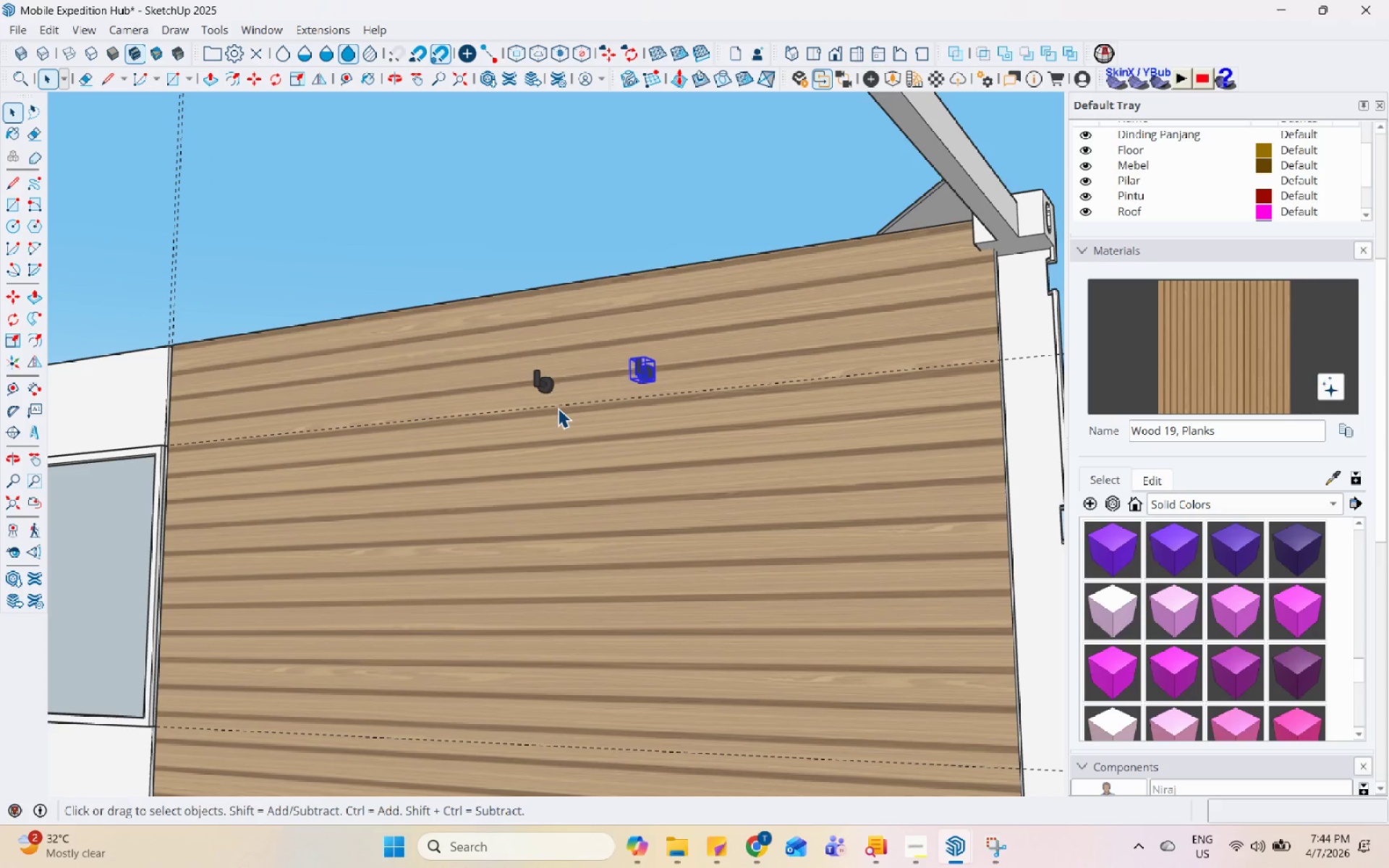 
left_click([556, 440])
 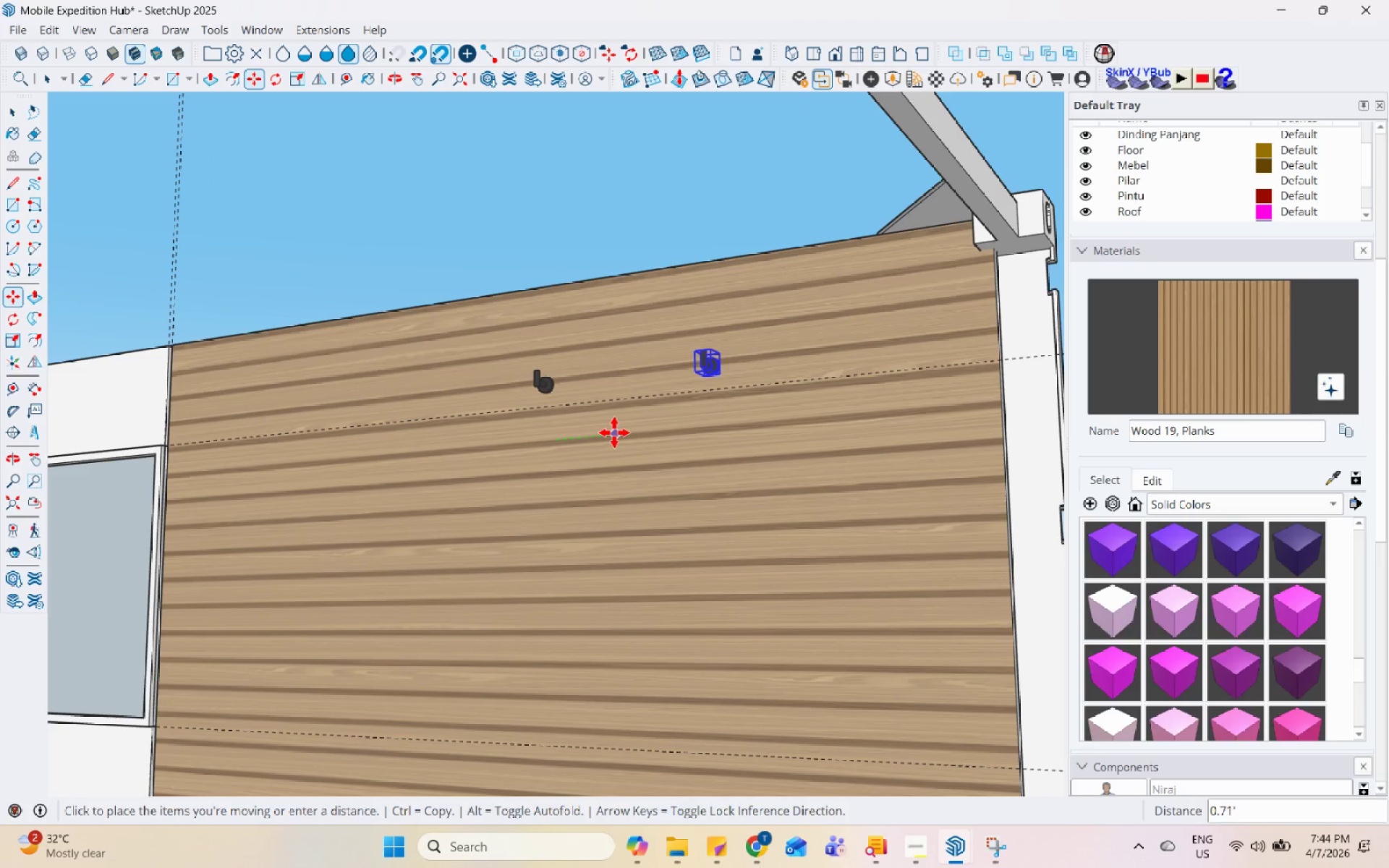 
left_click([600, 427])
 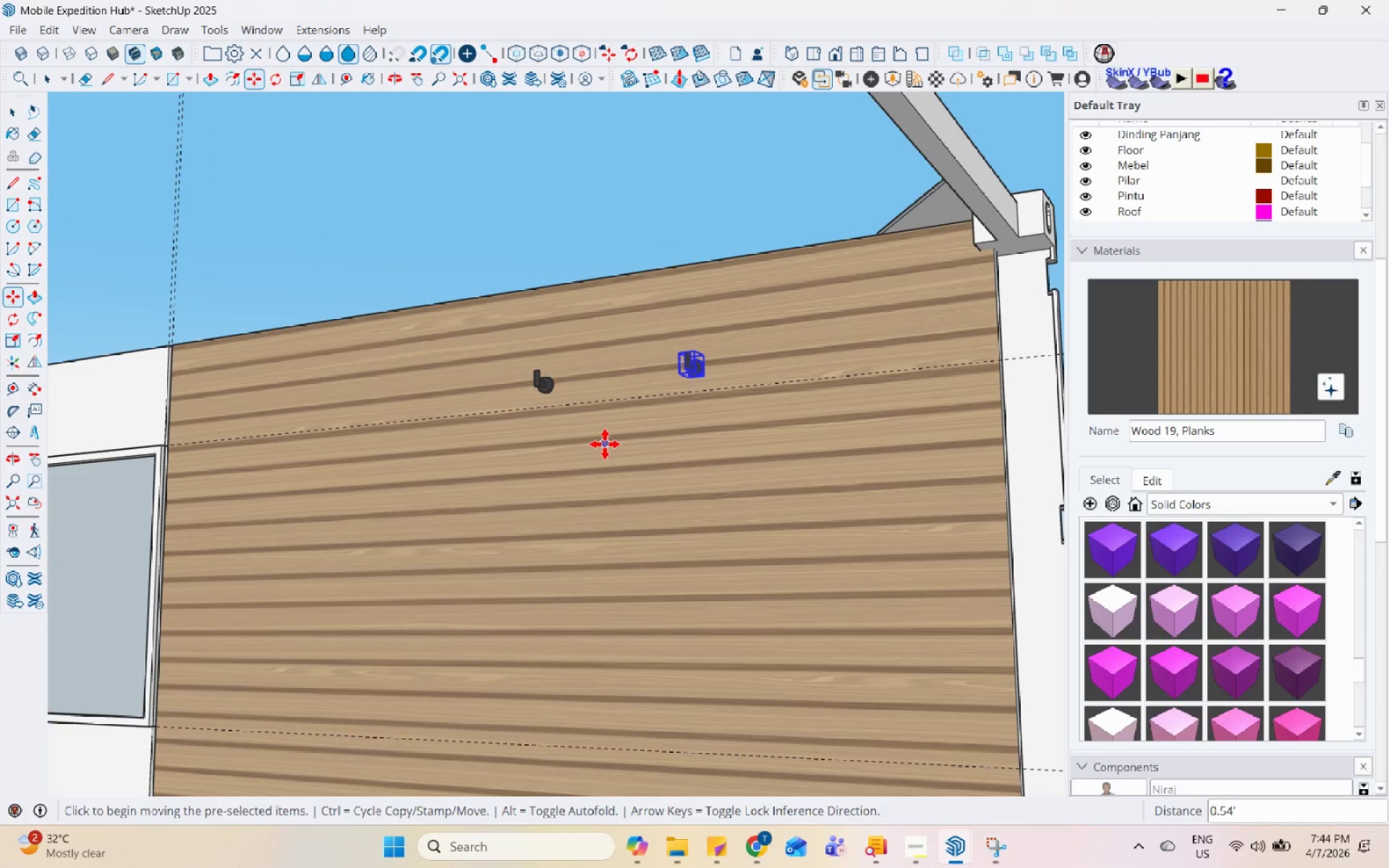 
key(Control+ControlLeft)
 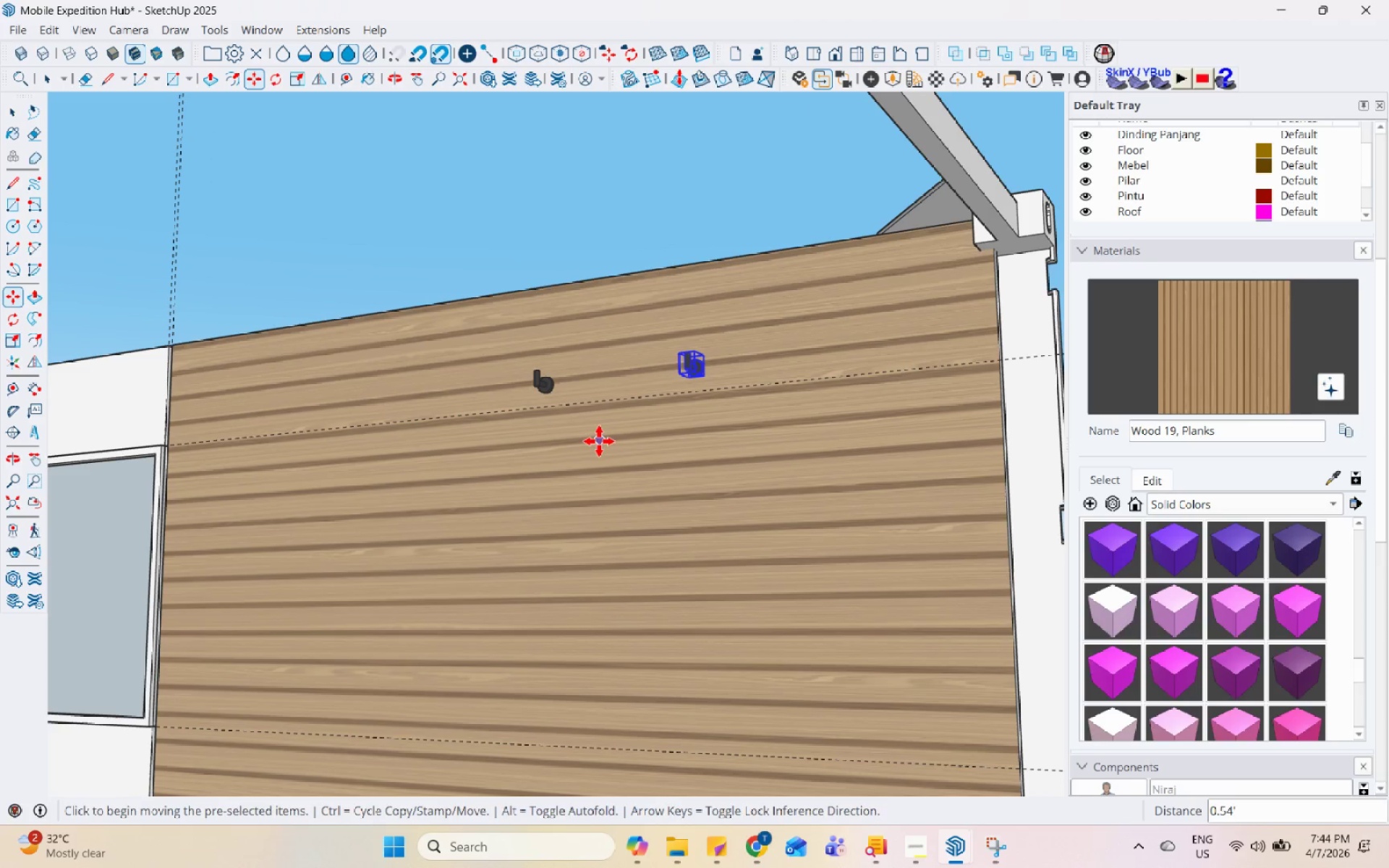 
double_click([598, 440])
 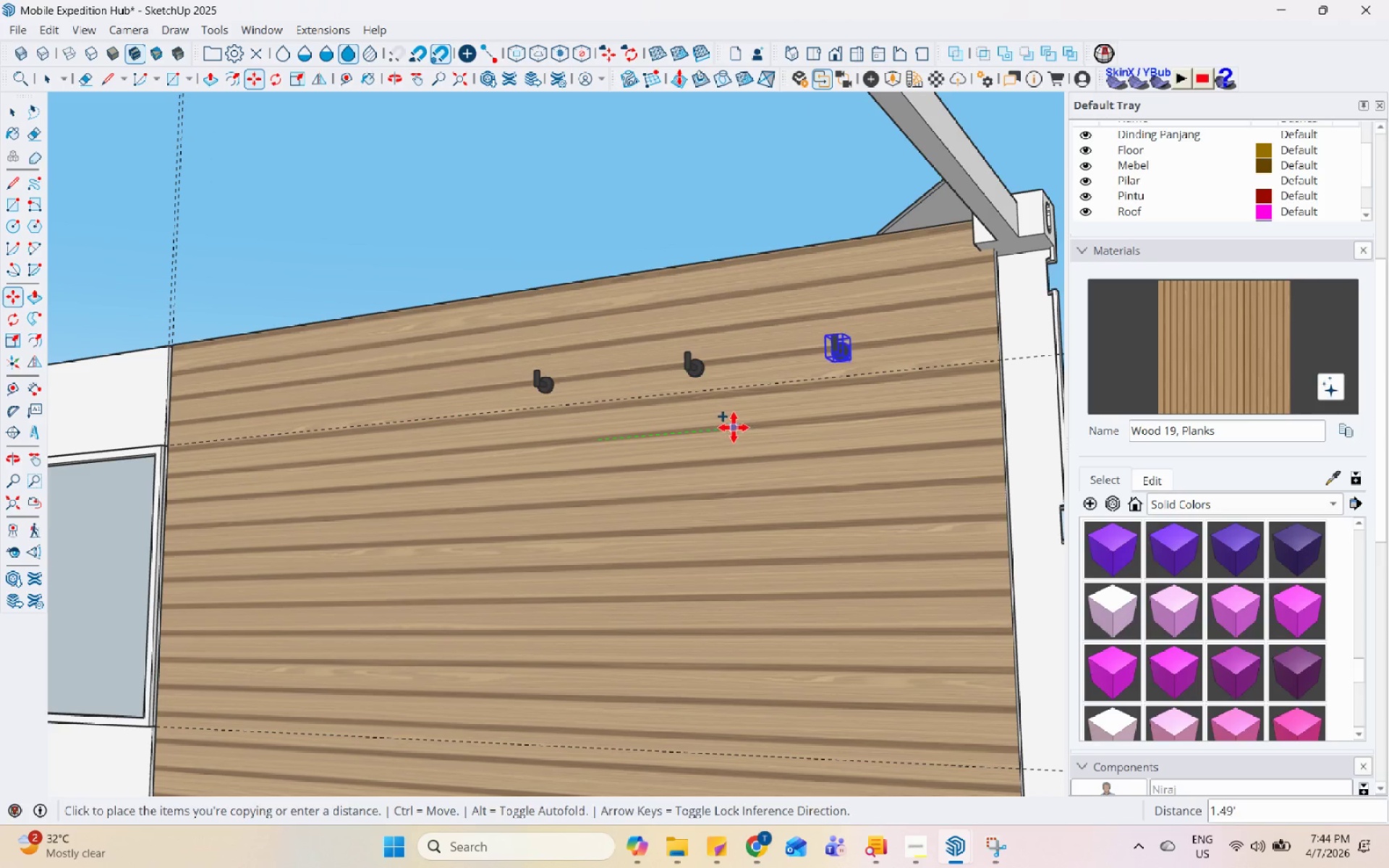 
left_click([742, 426])
 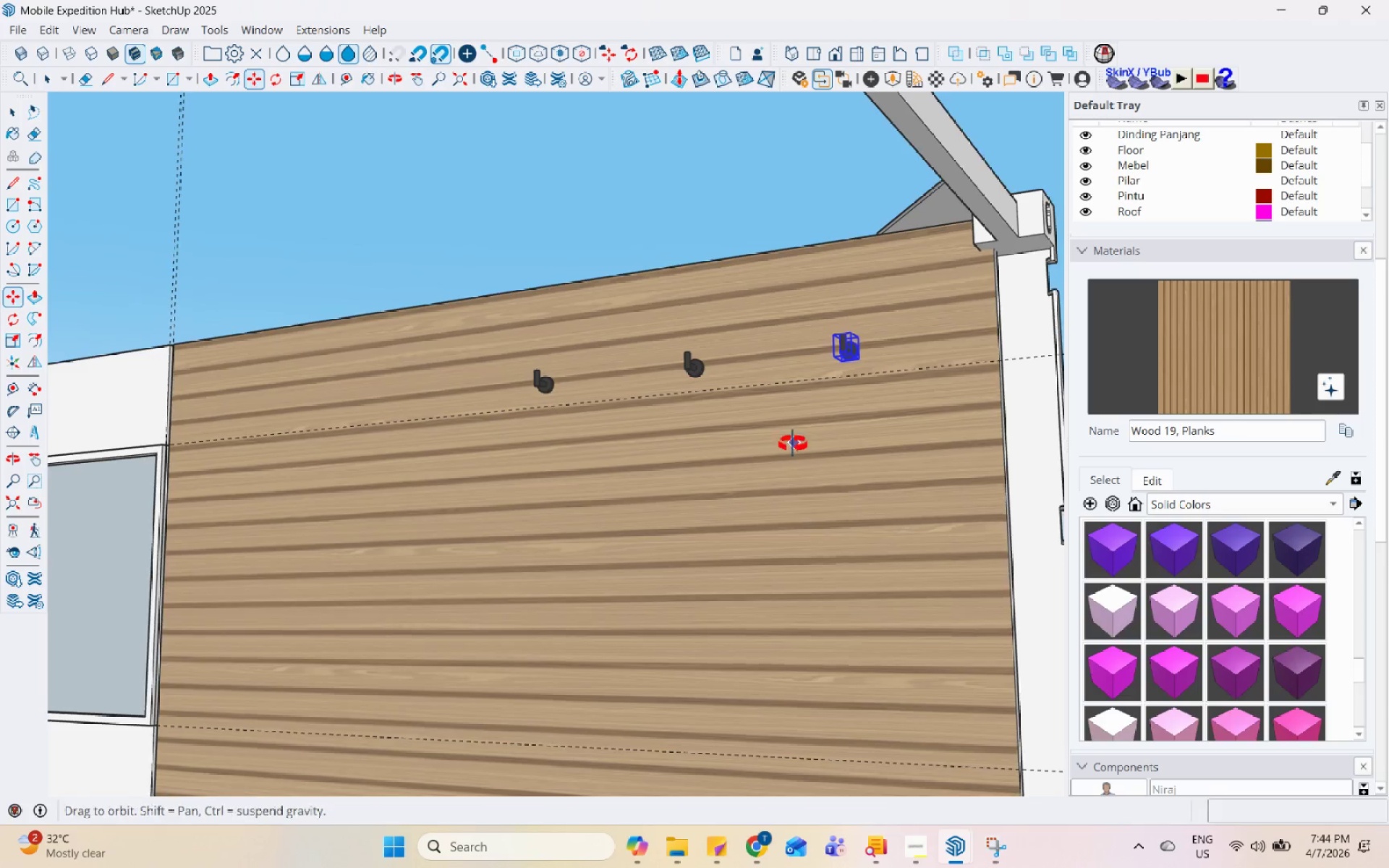 
key(Space)
 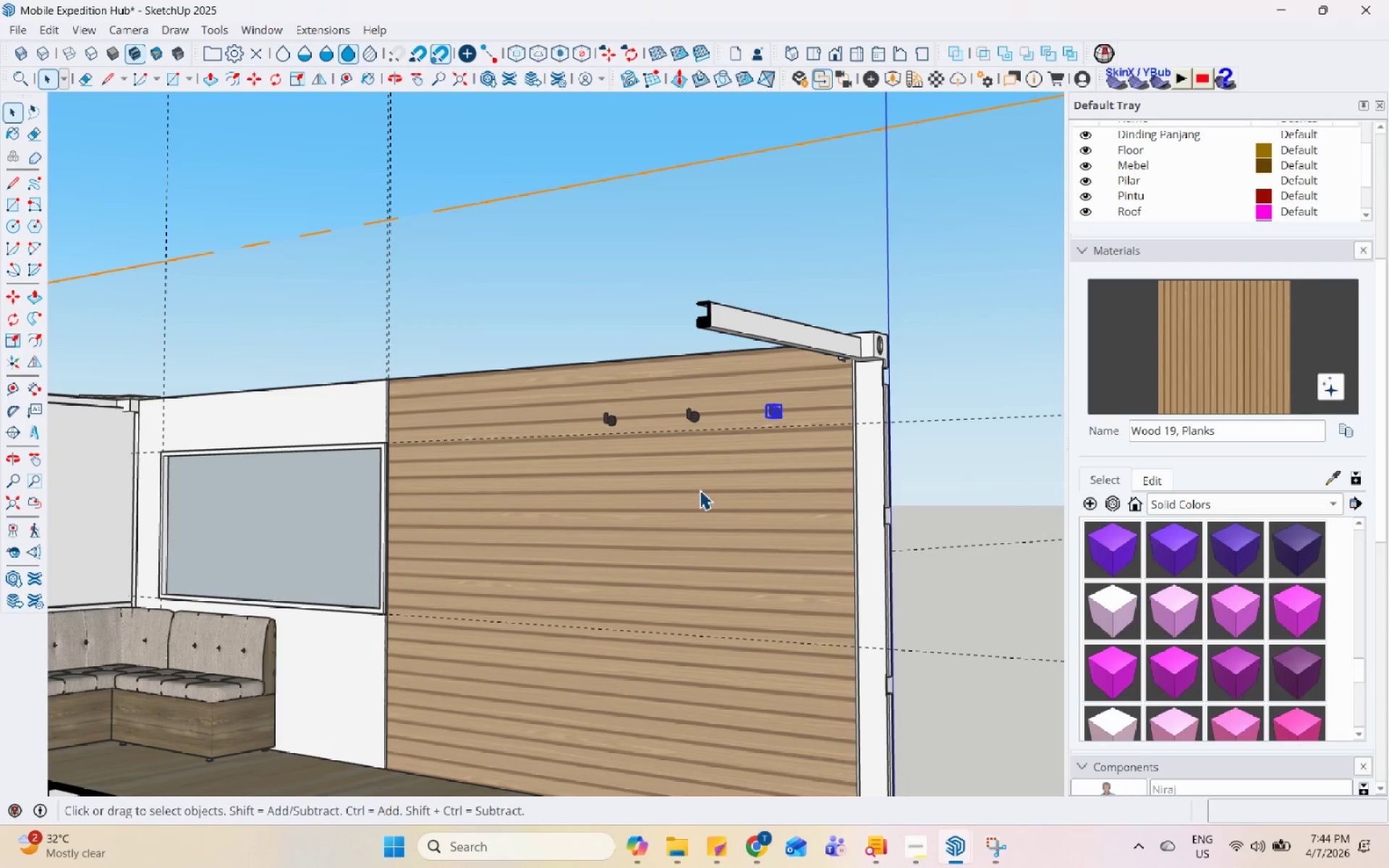 
scroll: coordinate [692, 477], scroll_direction: down, amount: 6.0
 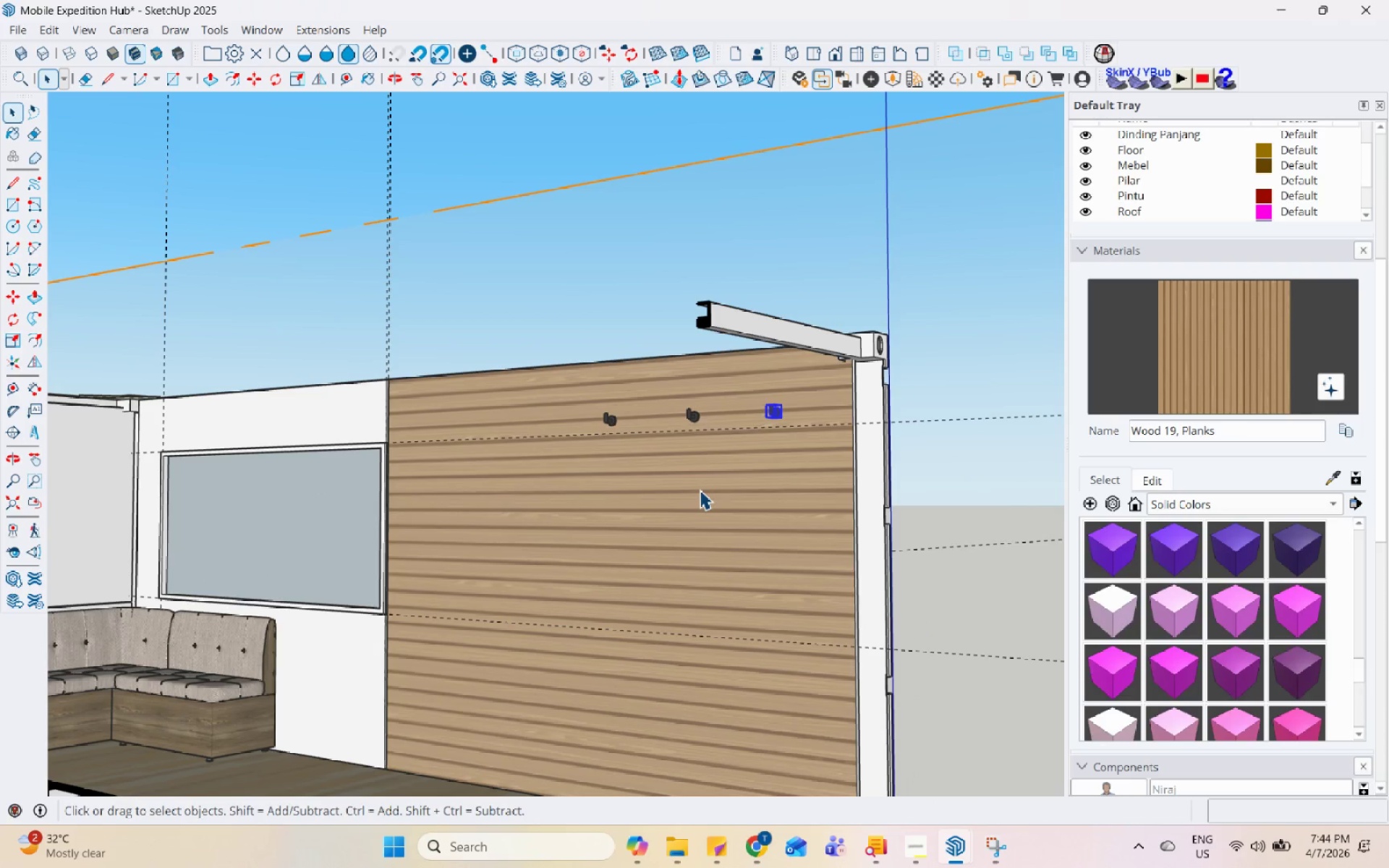 
wait(9.7)
 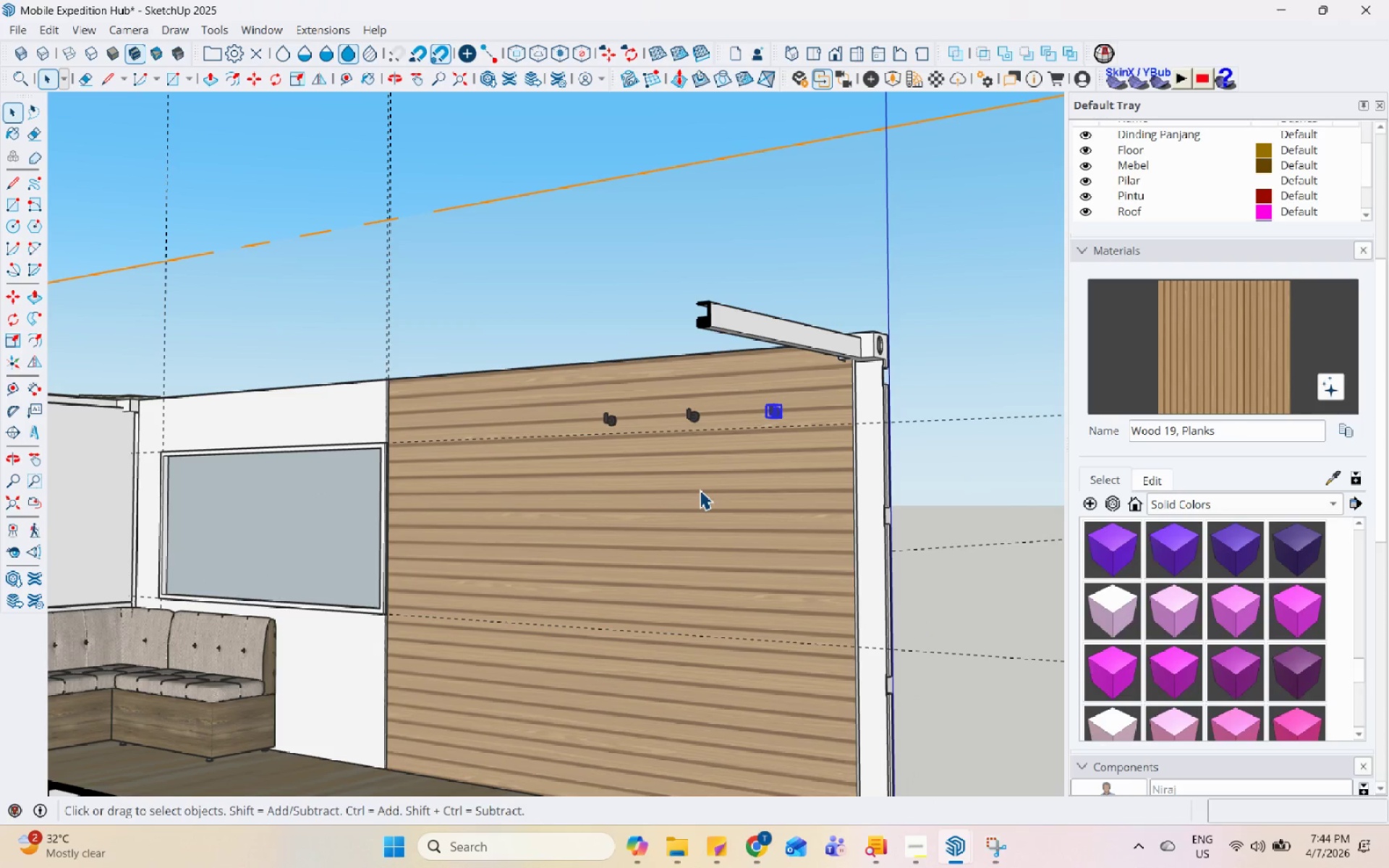 
scroll: coordinate [802, 417], scroll_direction: up, amount: 4.0
 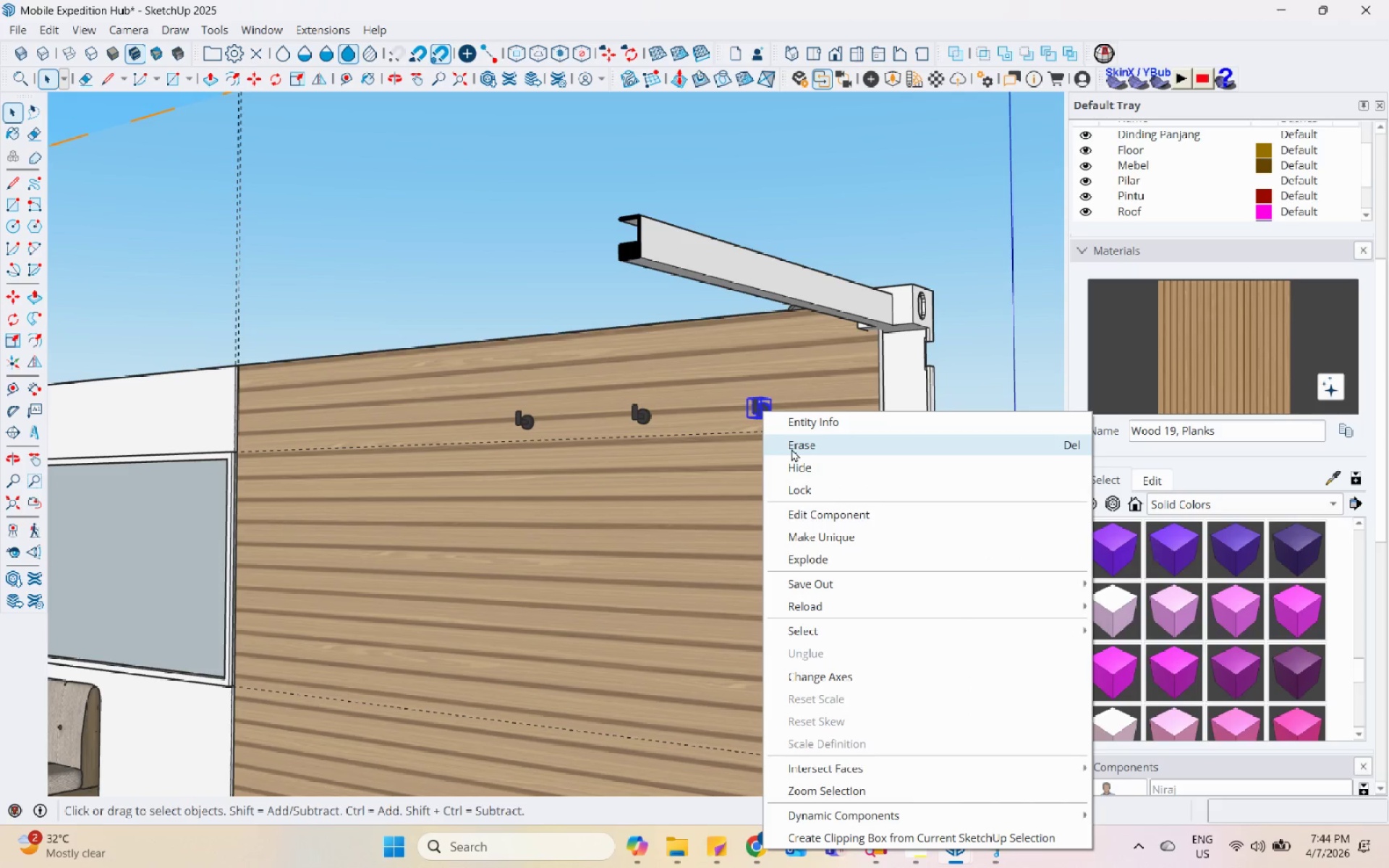 
left_click([799, 448])
 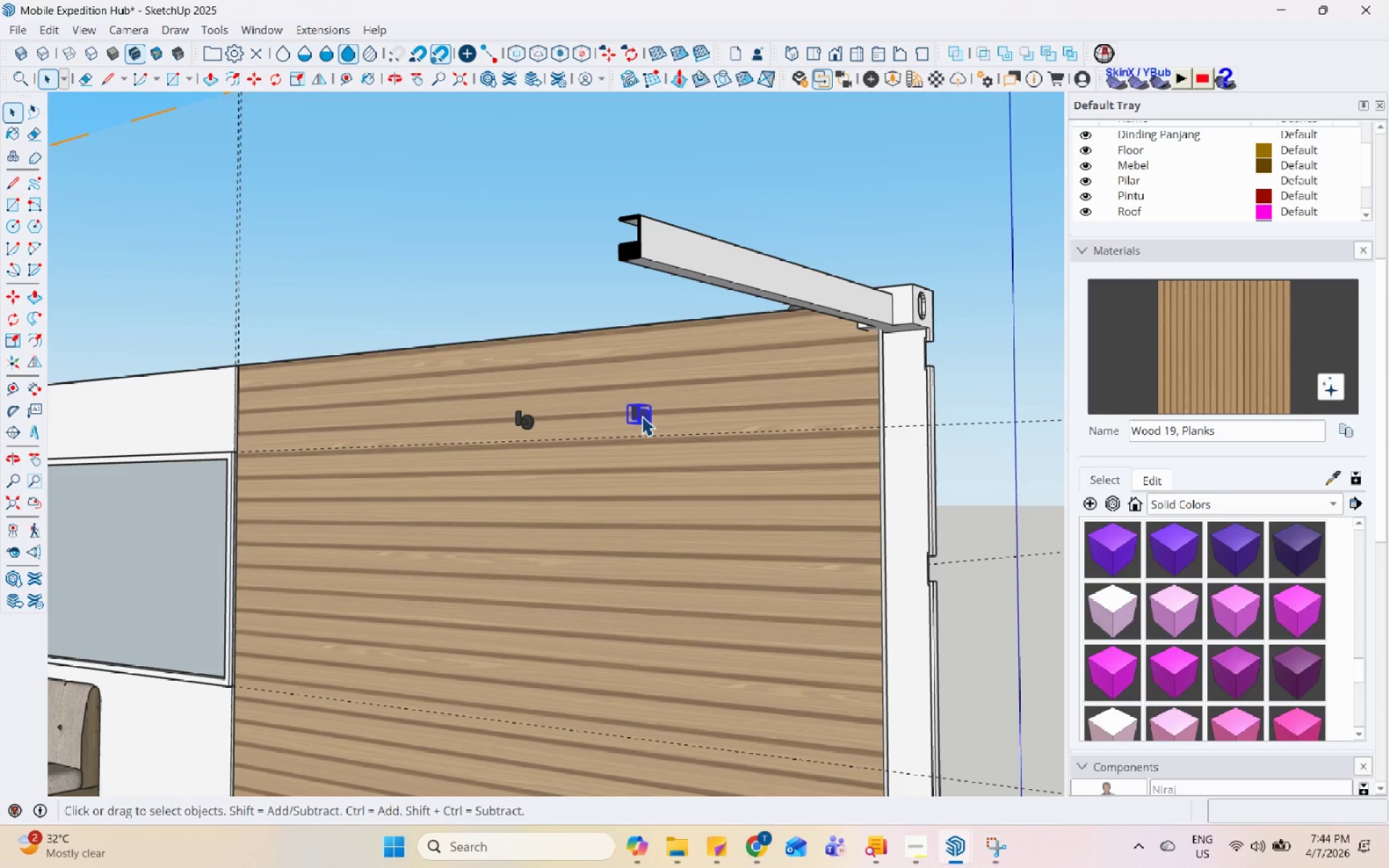 
hold_key(key=ControlLeft, duration=0.61)
 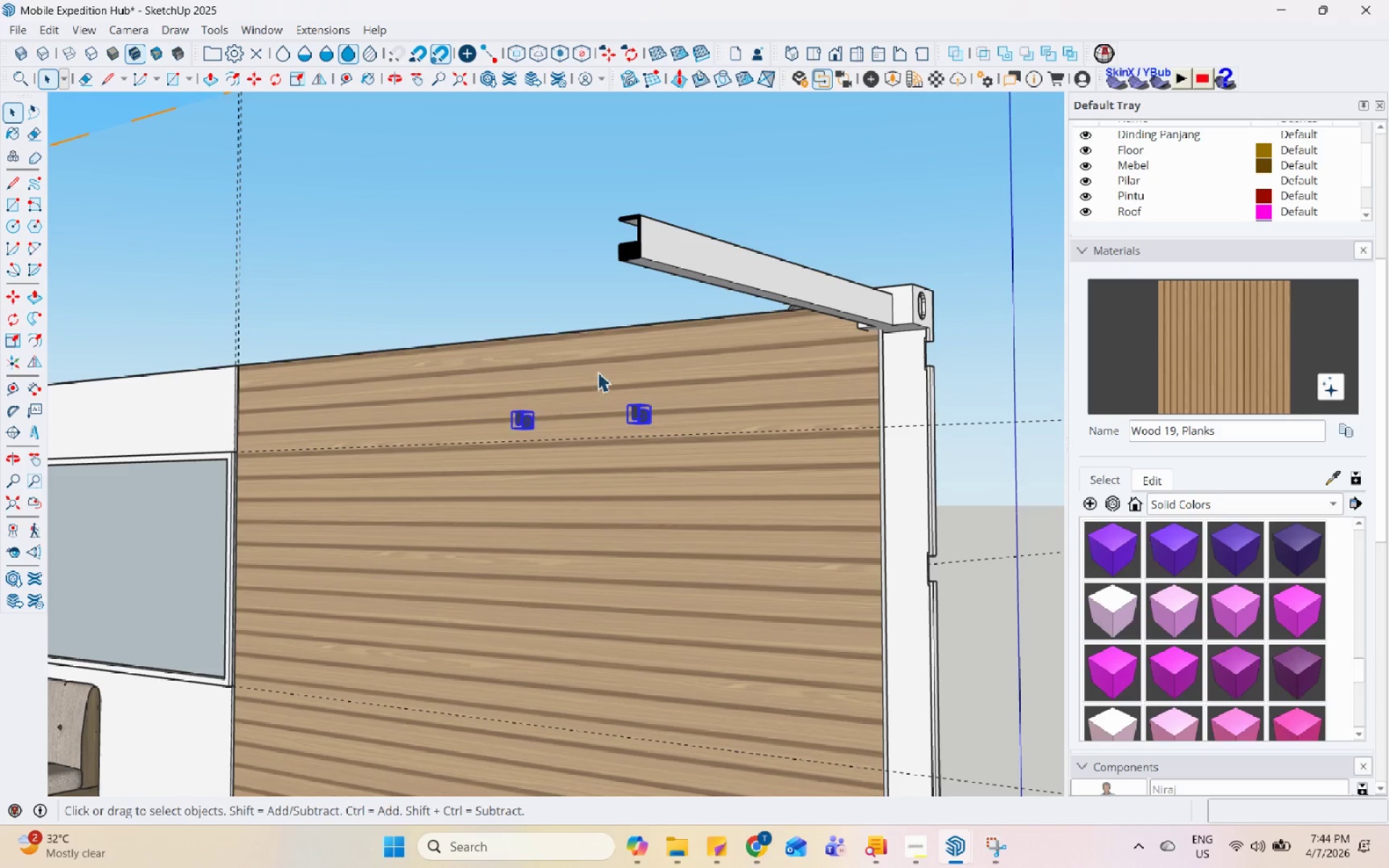 
key(M)
 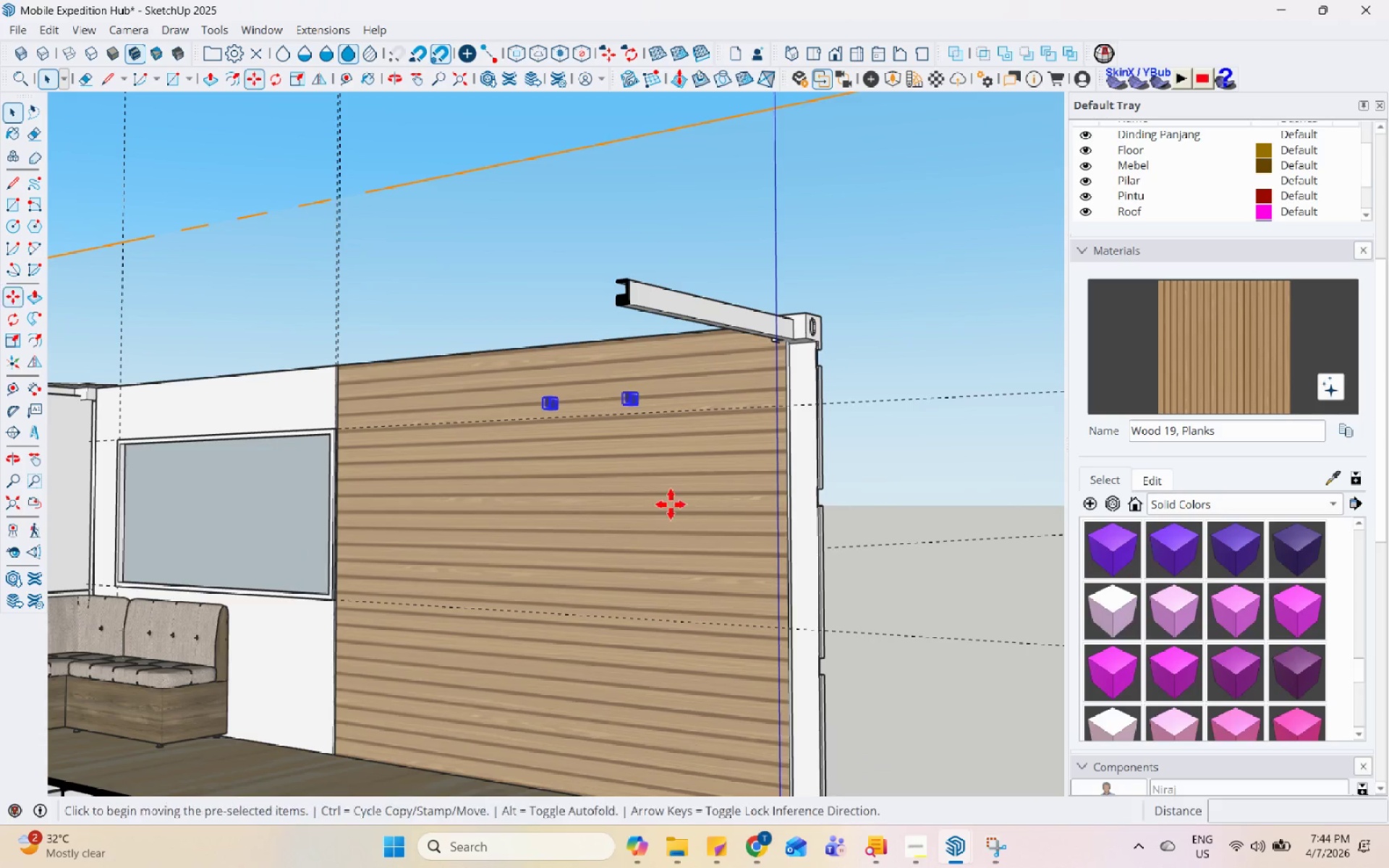 
scroll: coordinate [612, 365], scroll_direction: down, amount: 4.0
 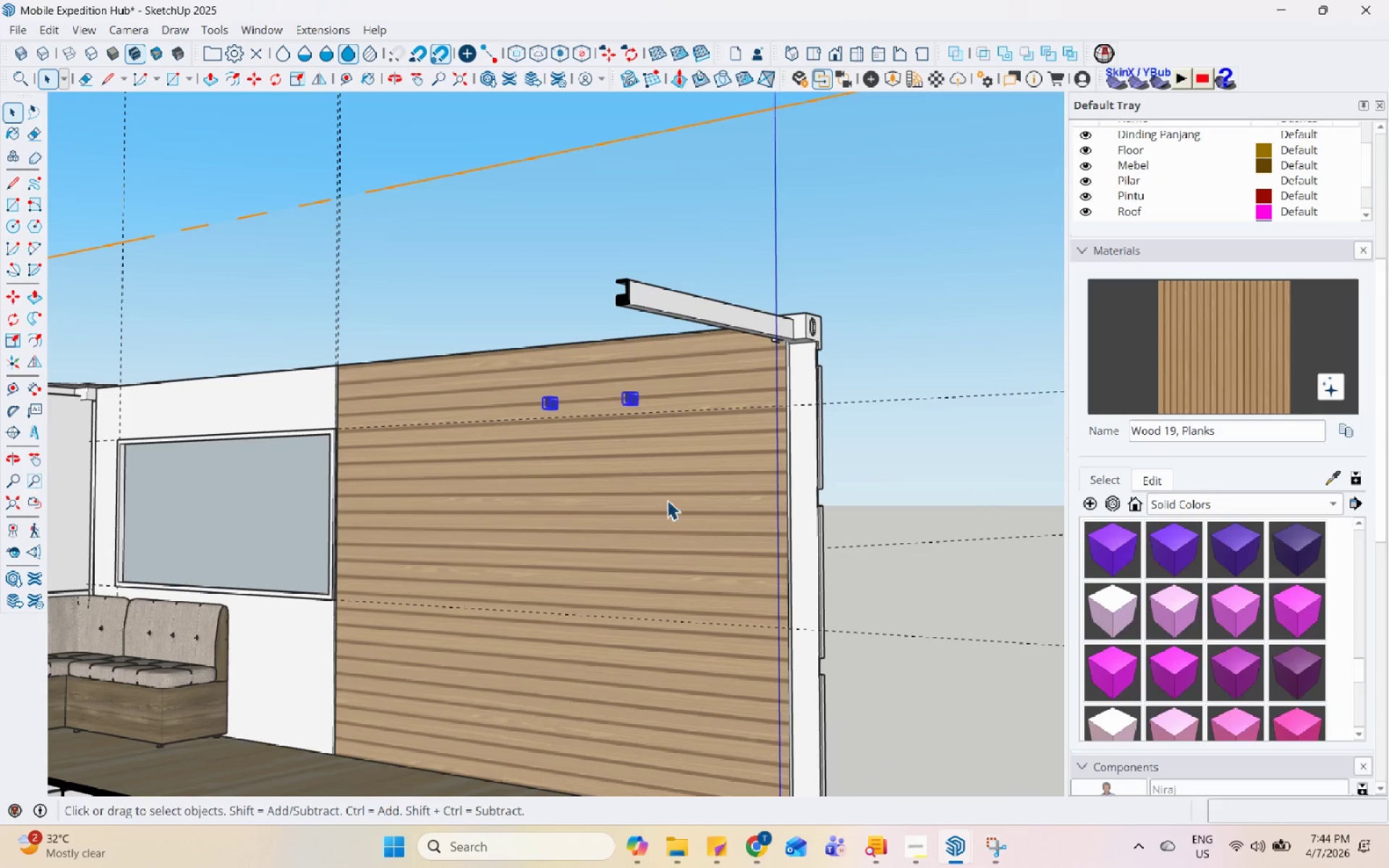 
key(Control+ControlLeft)
 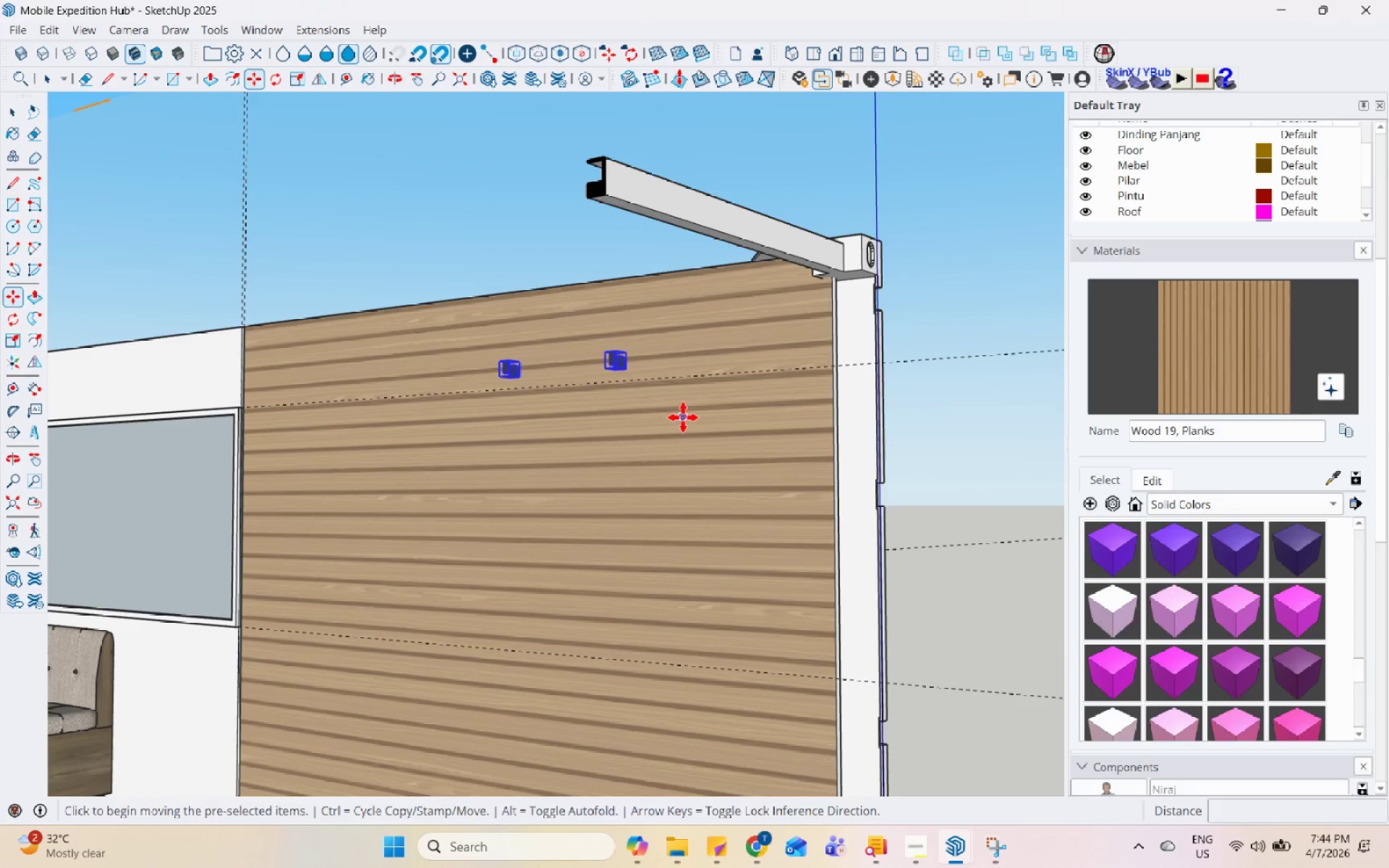 
left_click([683, 417])
 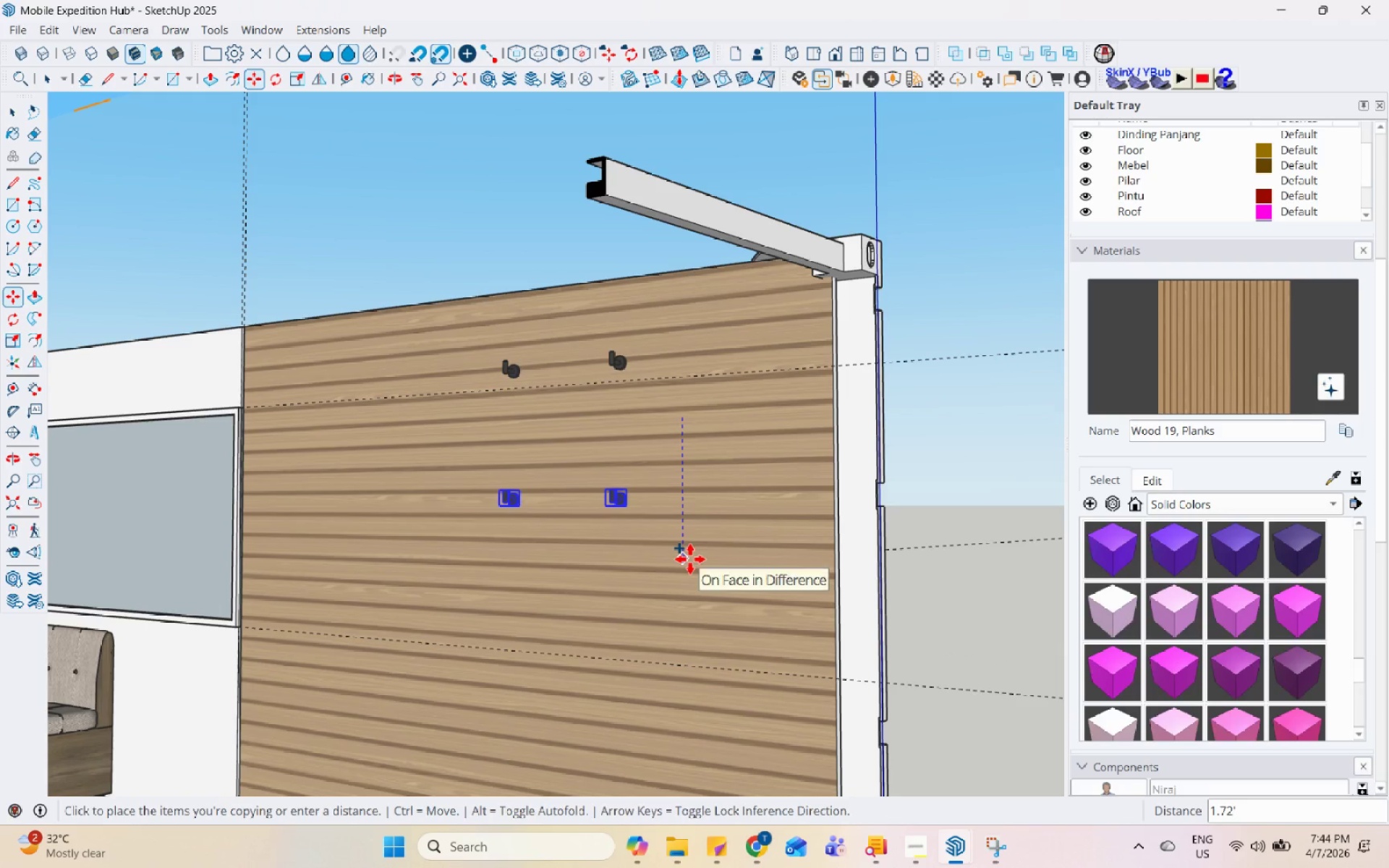 
scroll: coordinate [671, 504], scroll_direction: up, amount: 3.0
 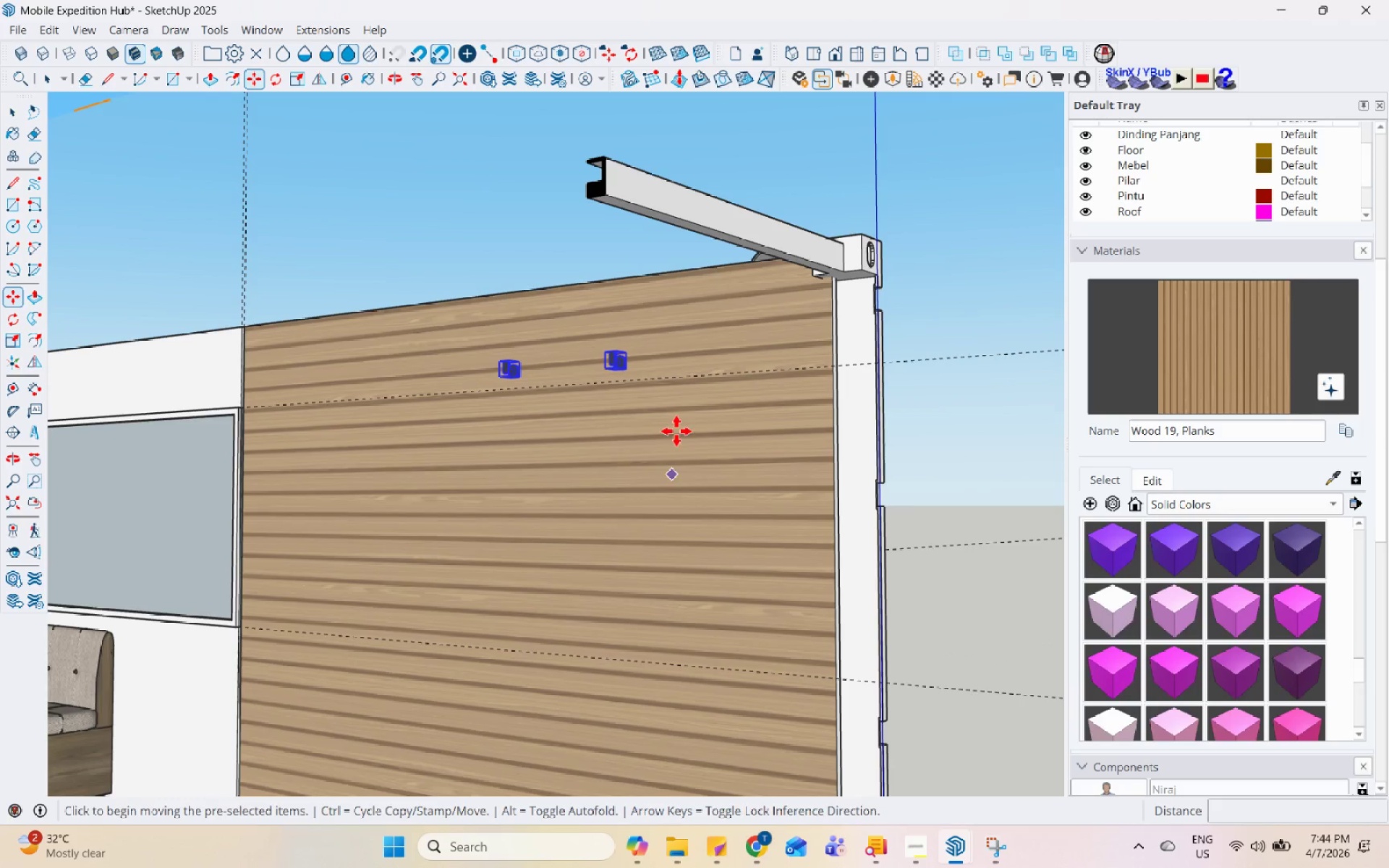 
left_click([692, 551])
 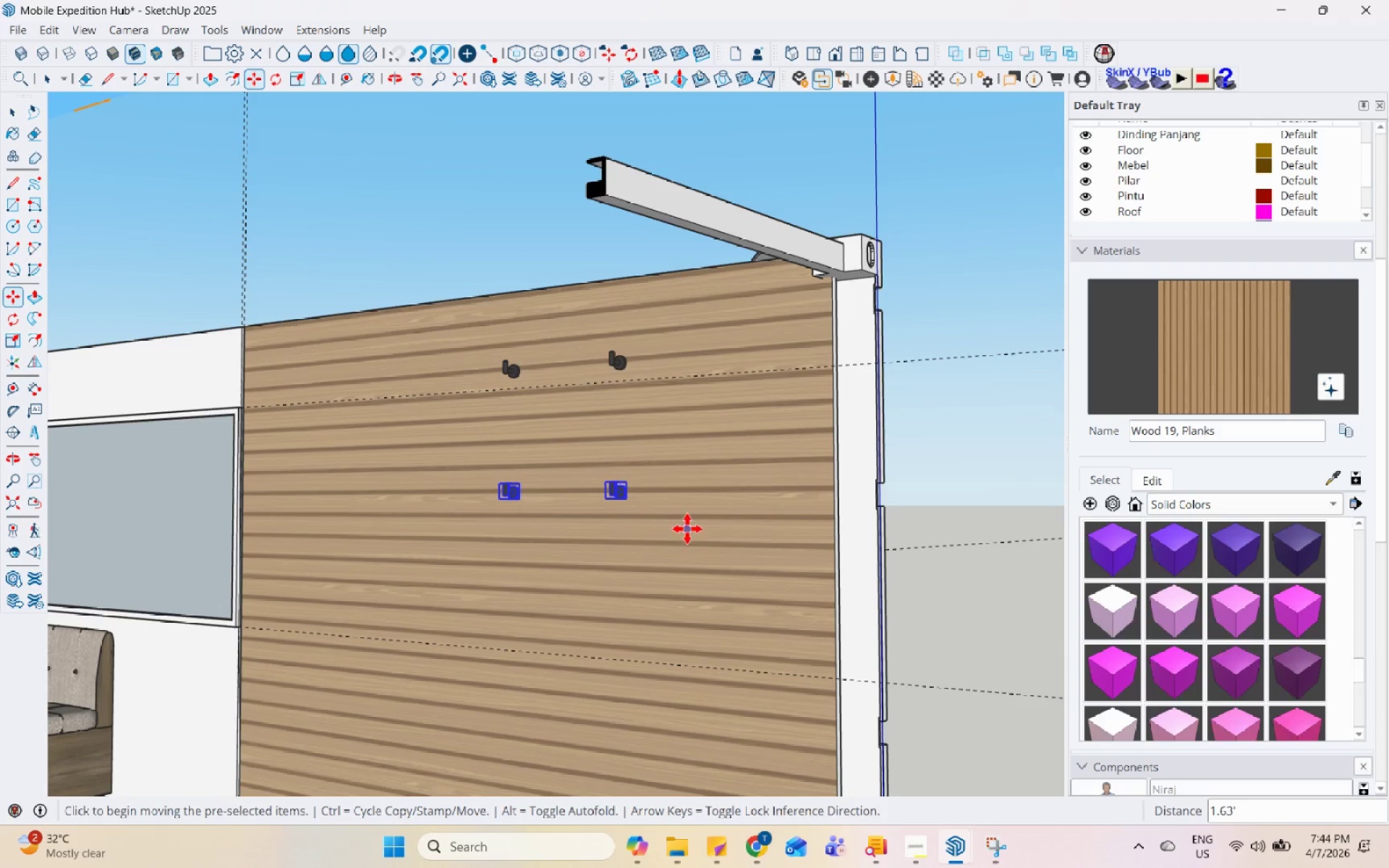 
left_click([687, 525])
 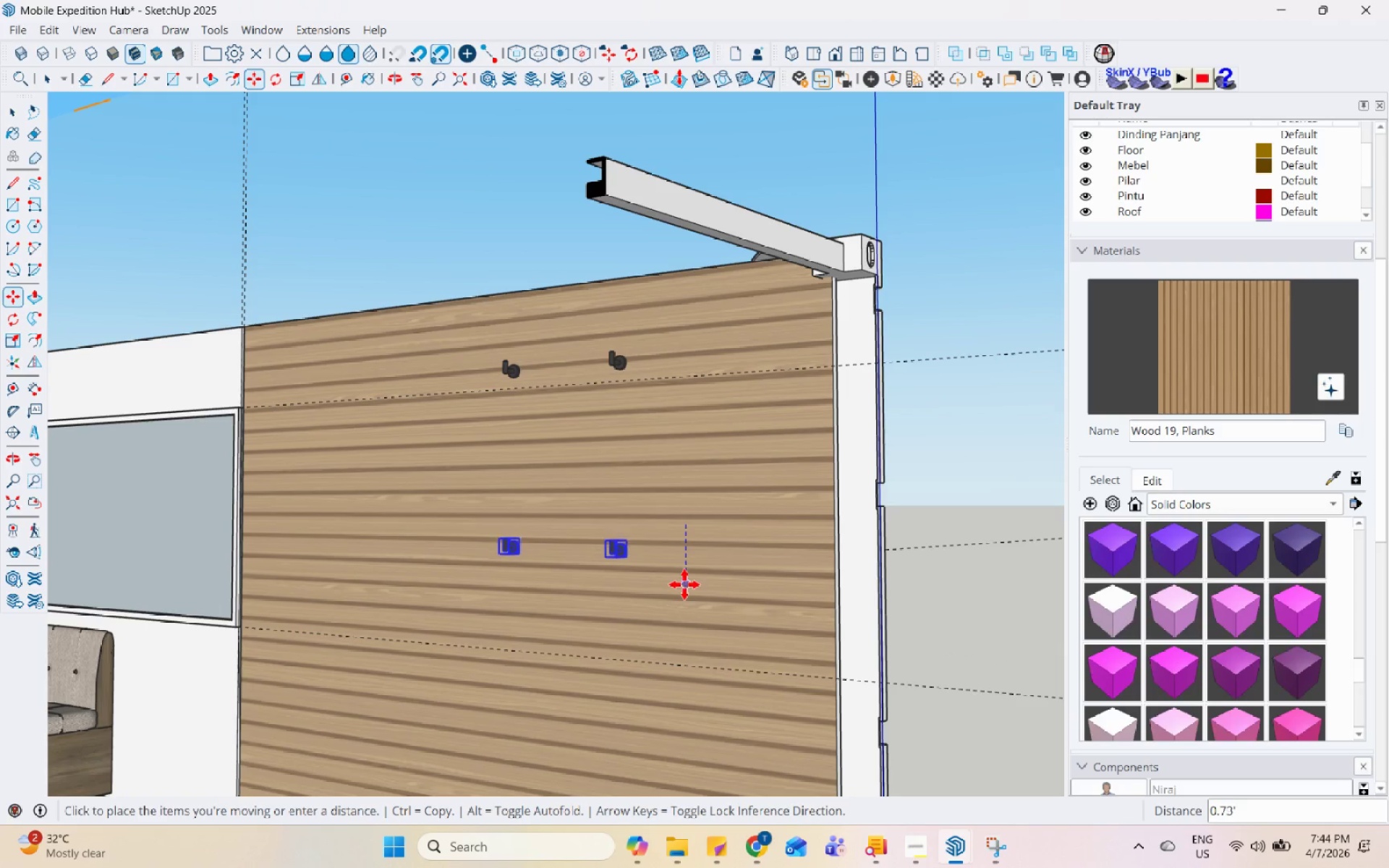 
left_click([684, 590])
 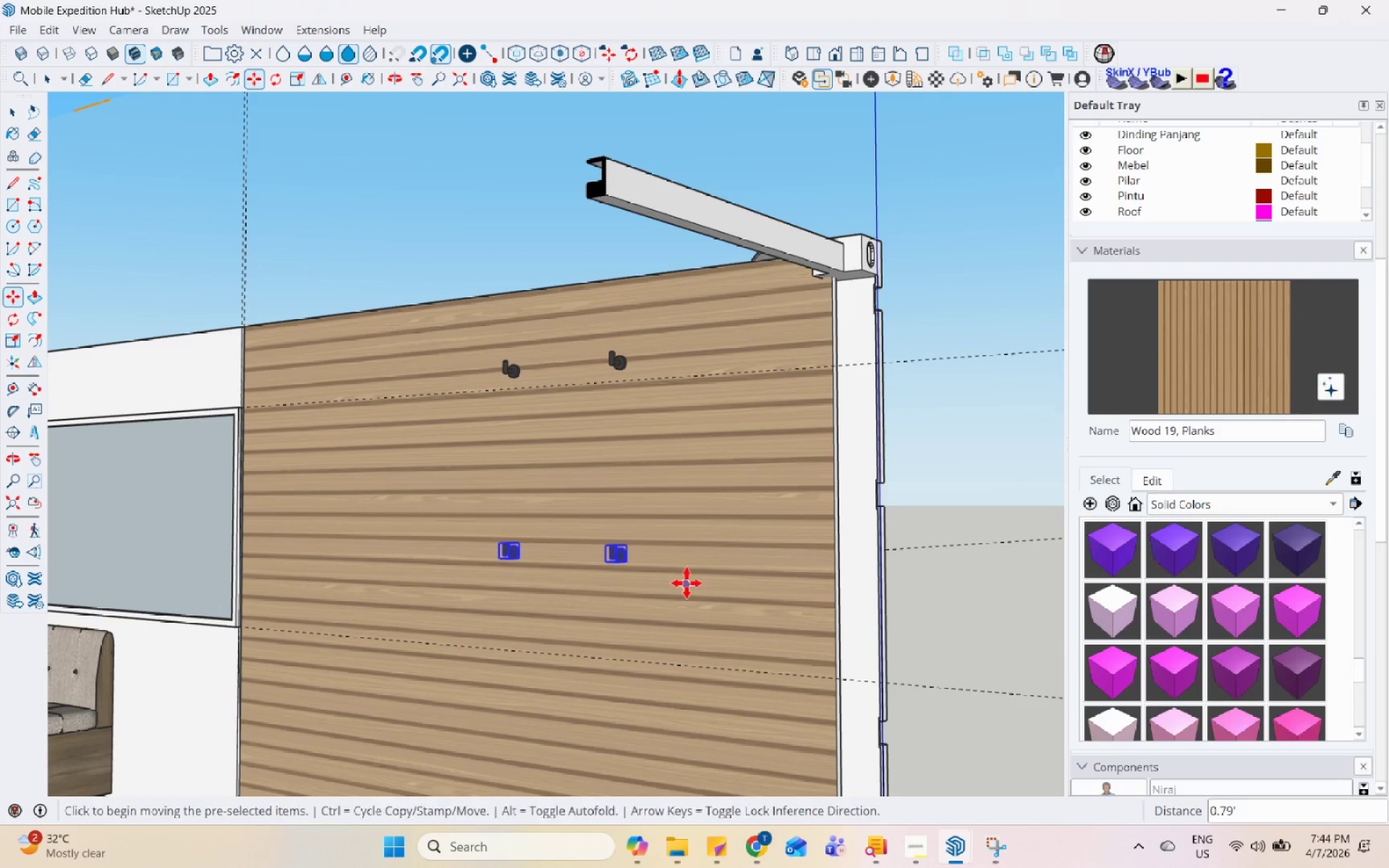 
scroll: coordinate [687, 574], scroll_direction: down, amount: 4.0
 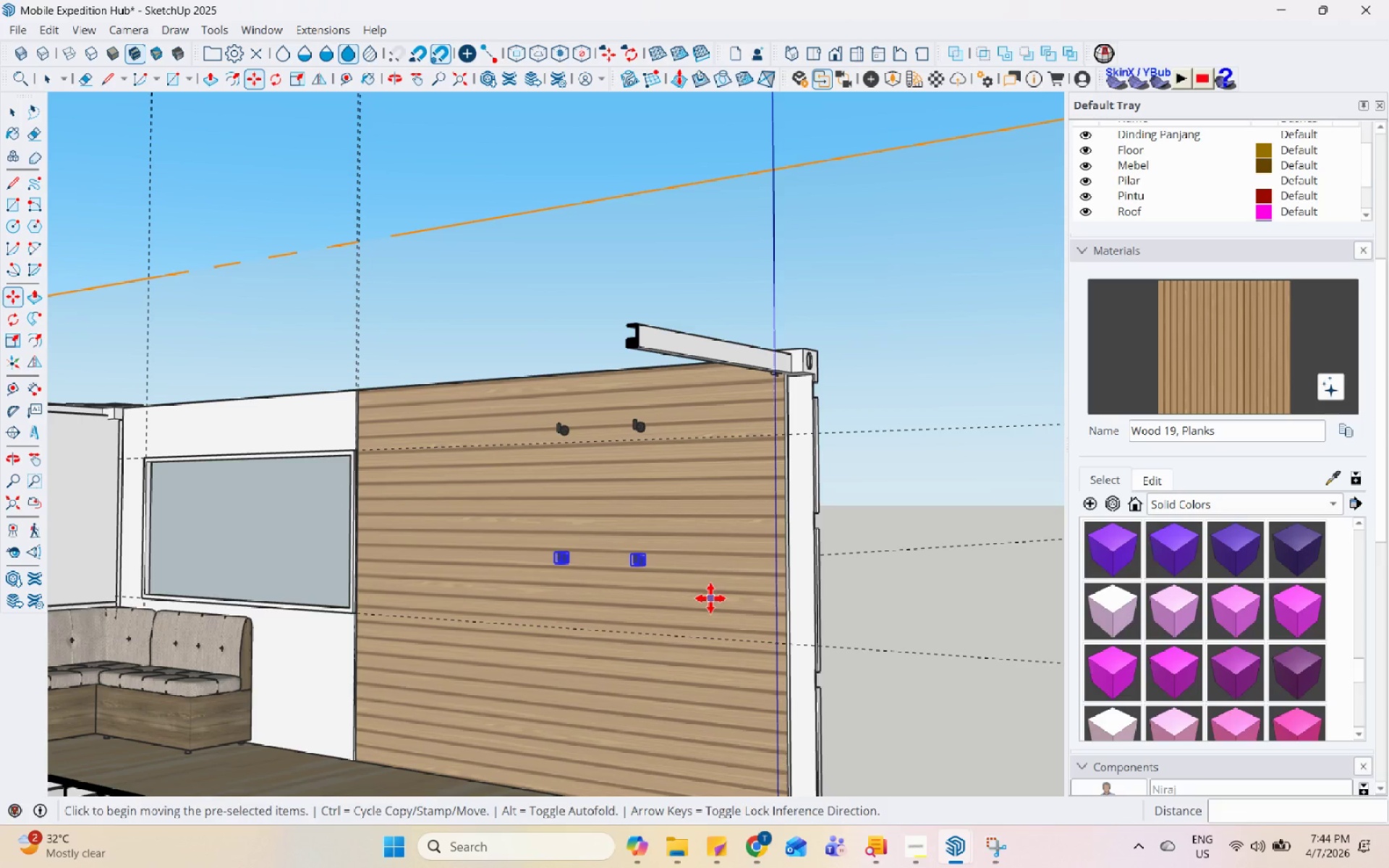 
wait(7.4)
 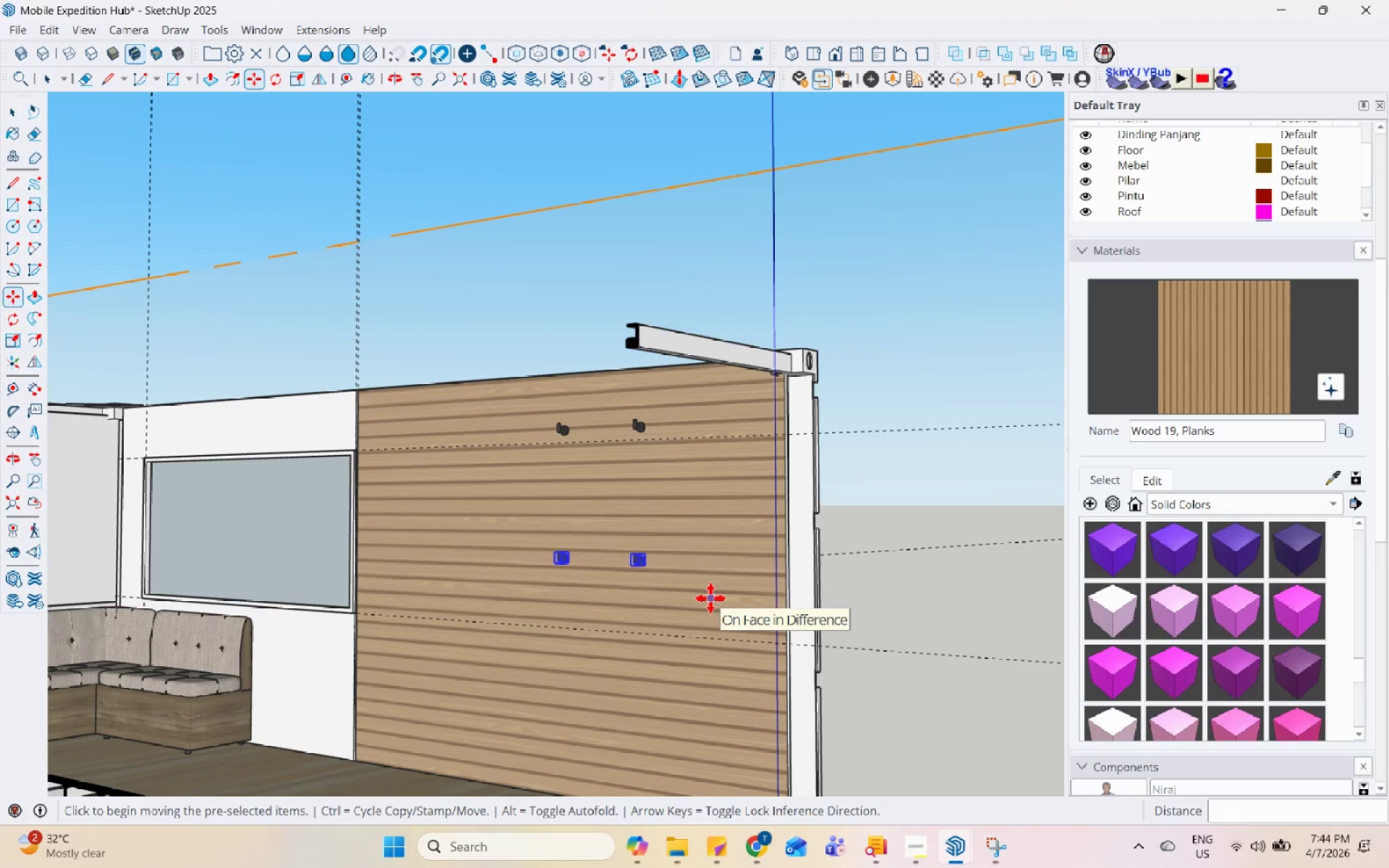 
scroll: coordinate [688, 524], scroll_direction: up, amount: 7.0
 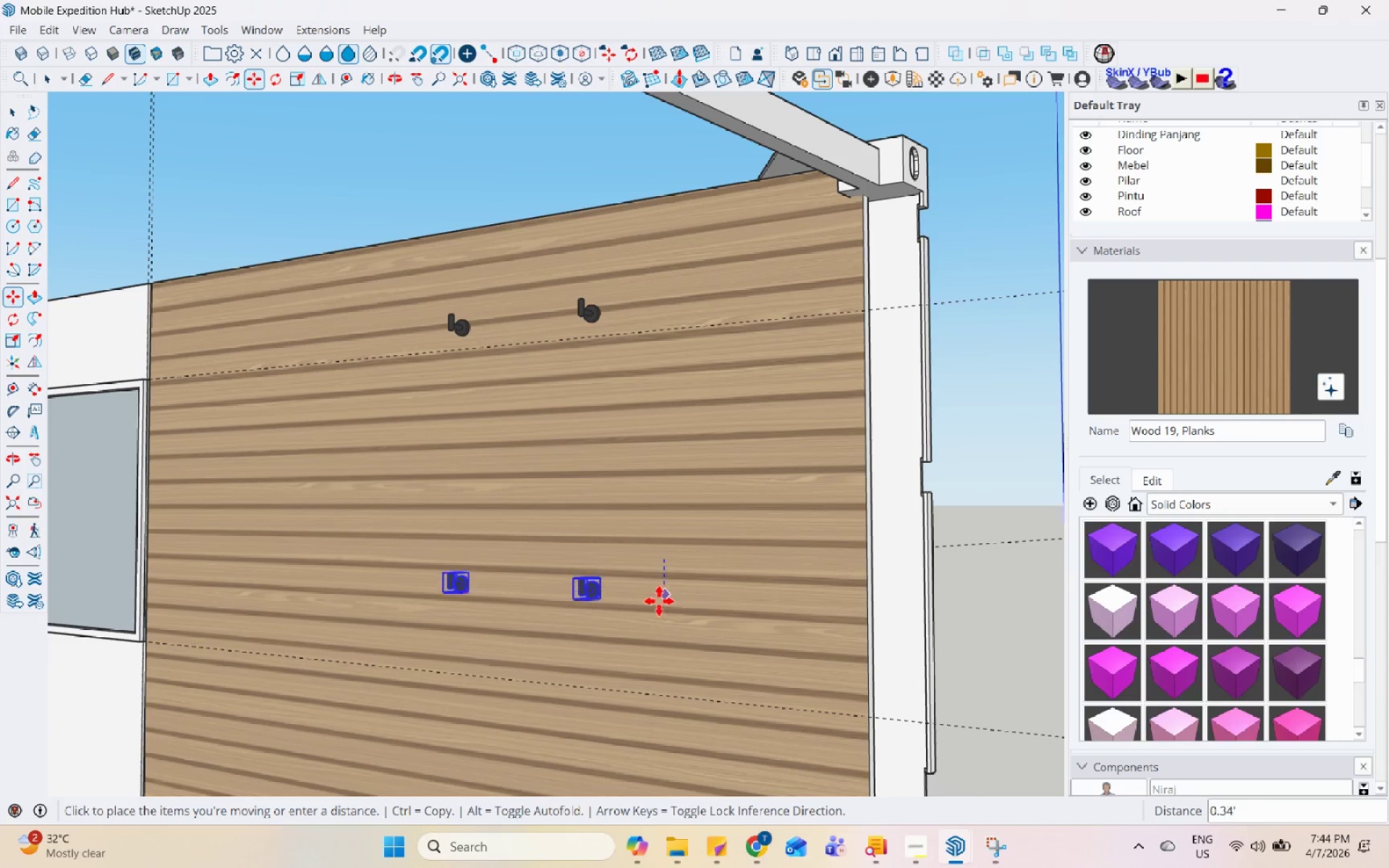 
left_click([656, 623])
 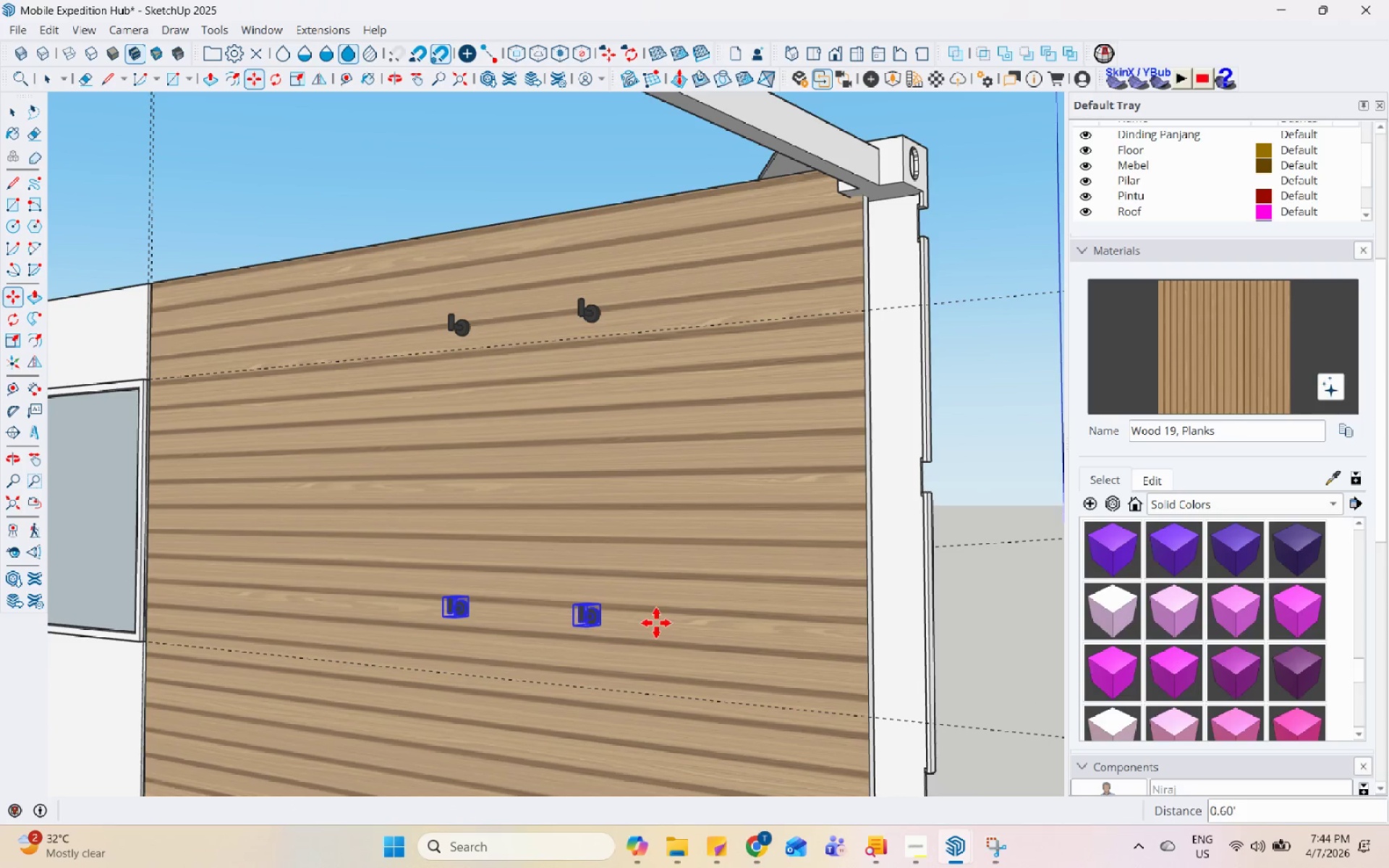 
key(Space)
 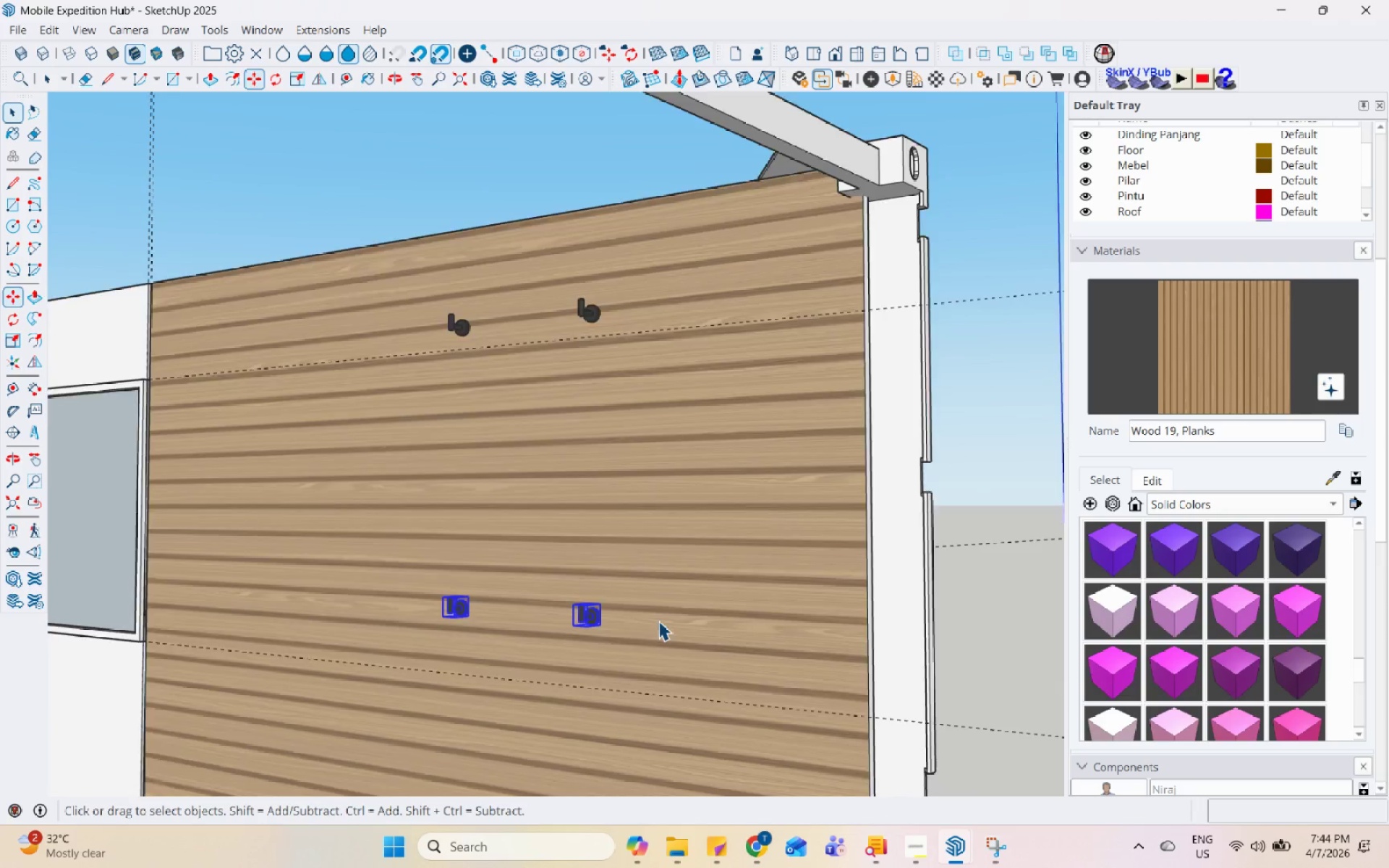 
scroll: coordinate [658, 621], scroll_direction: down, amount: 3.0
 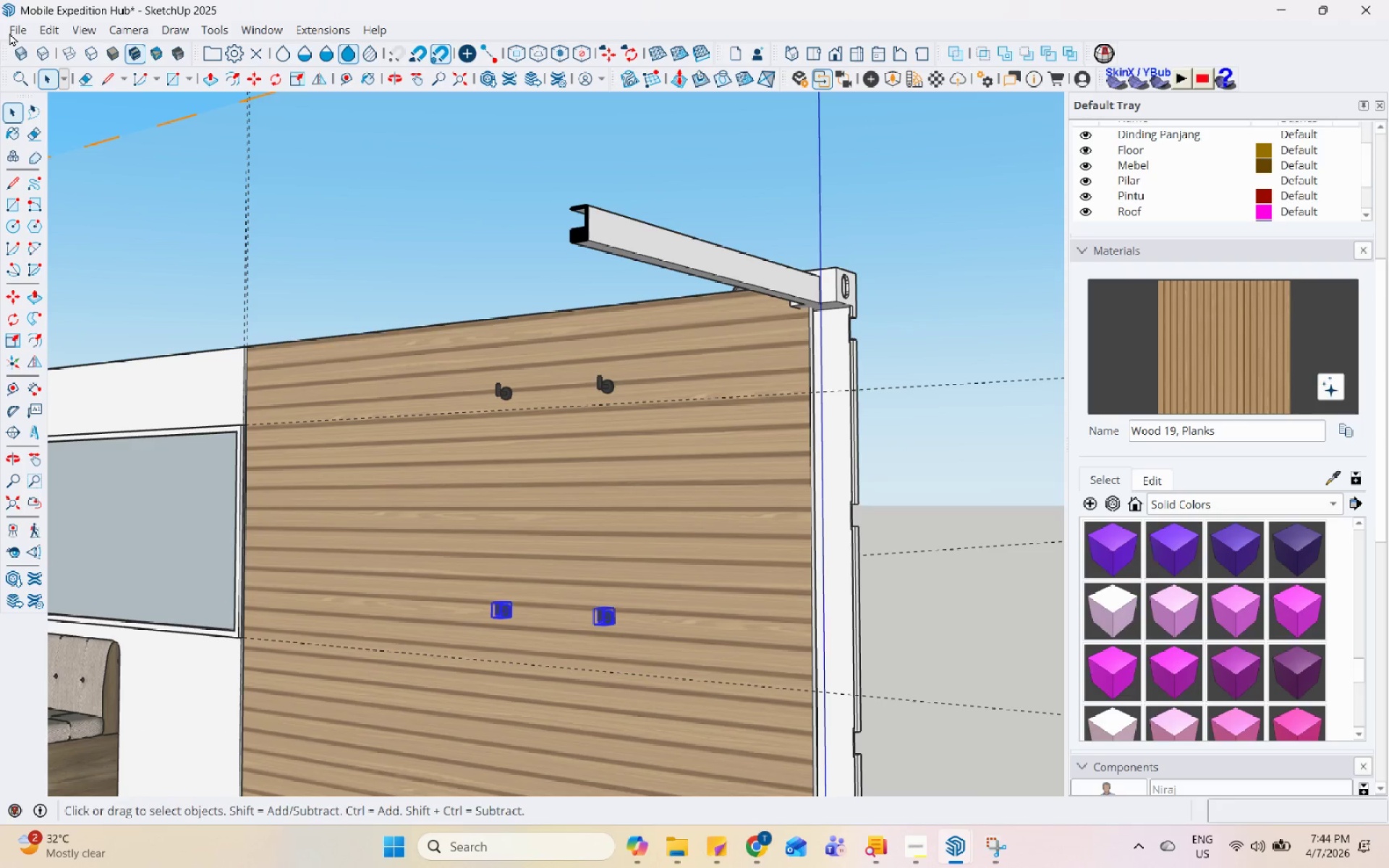 
left_click([9, 33])
 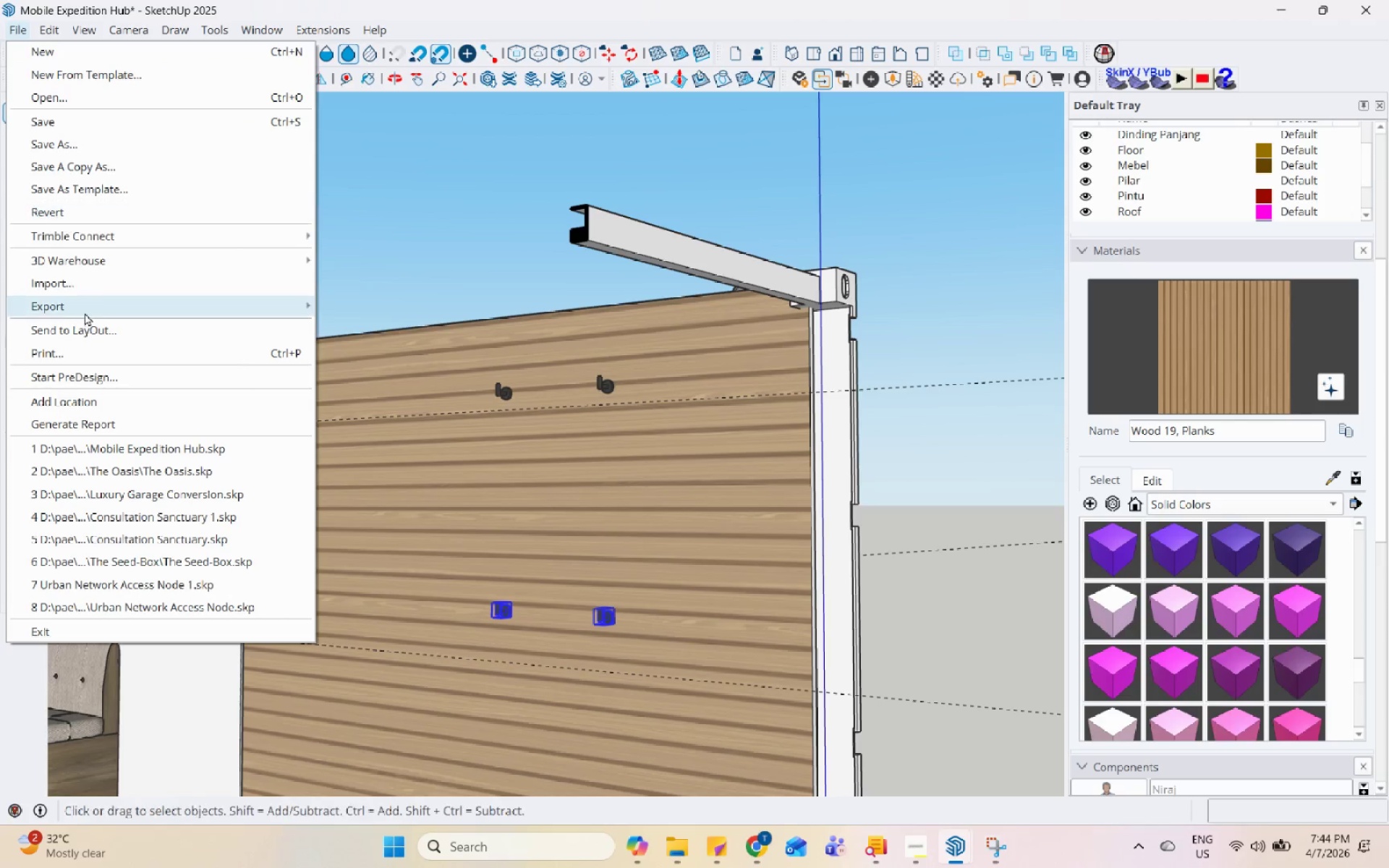 
left_click([91, 284])
 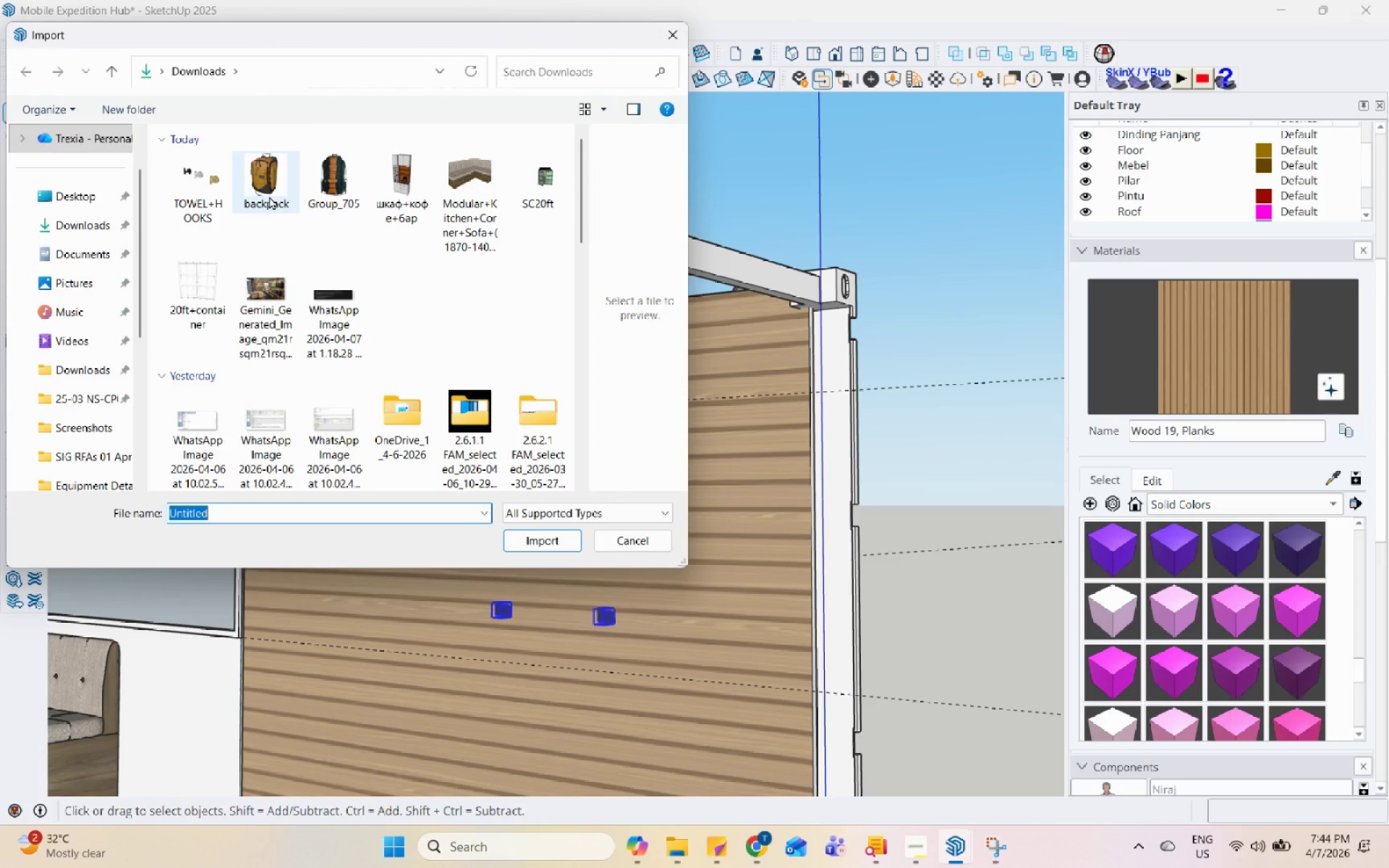 
left_click([320, 189])
 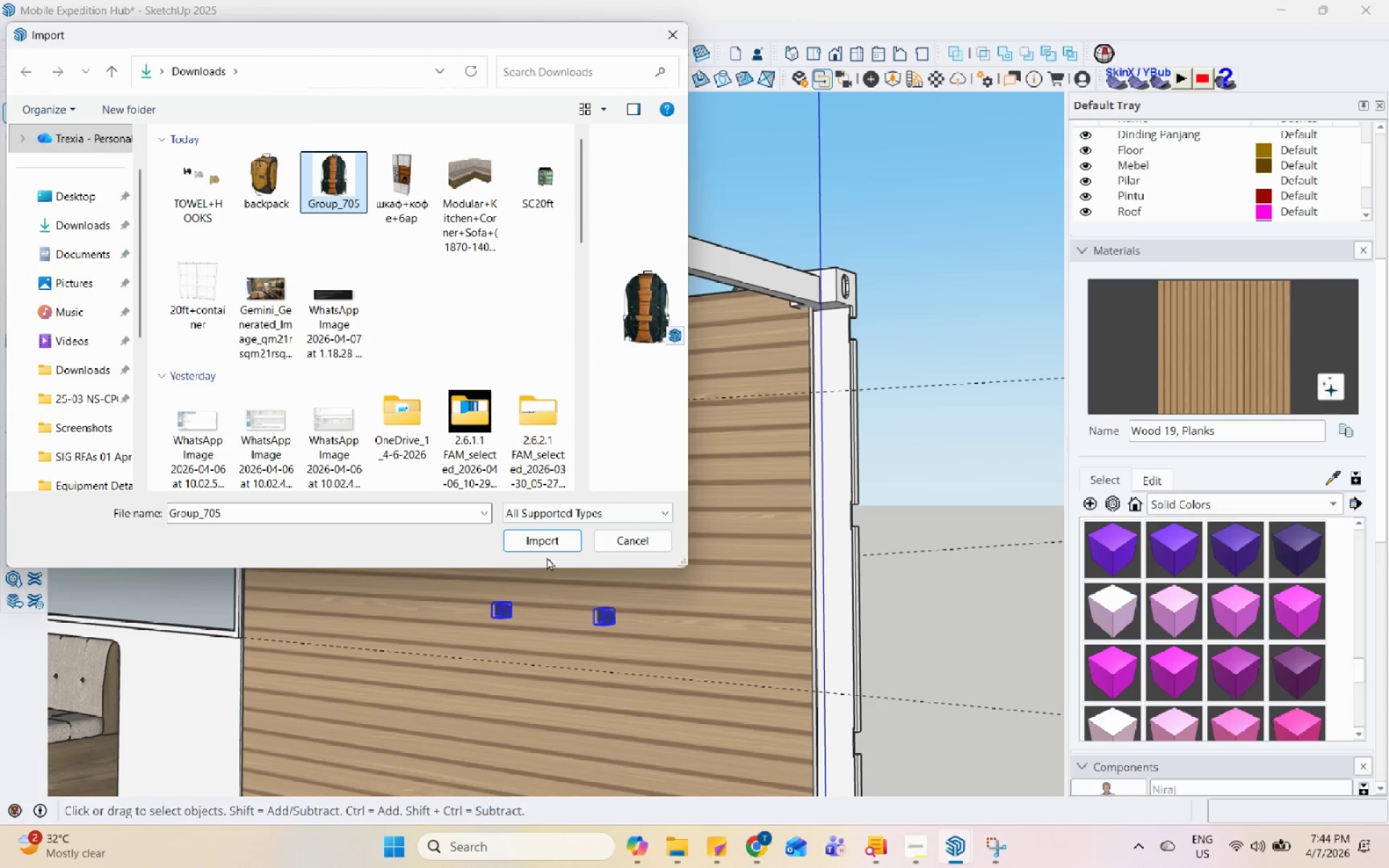 
left_click([546, 546])
 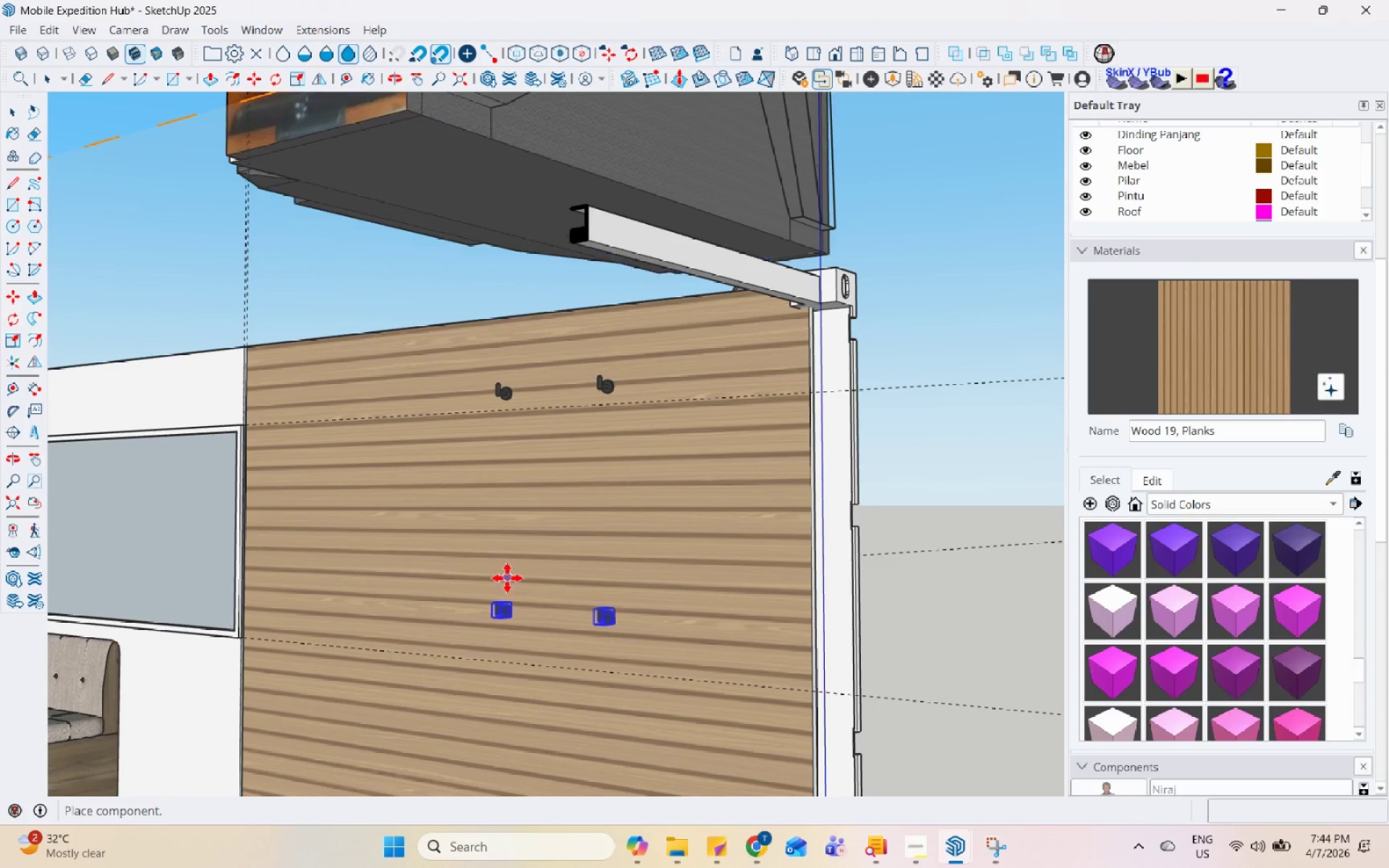 
scroll: coordinate [664, 710], scroll_direction: down, amount: 14.0
 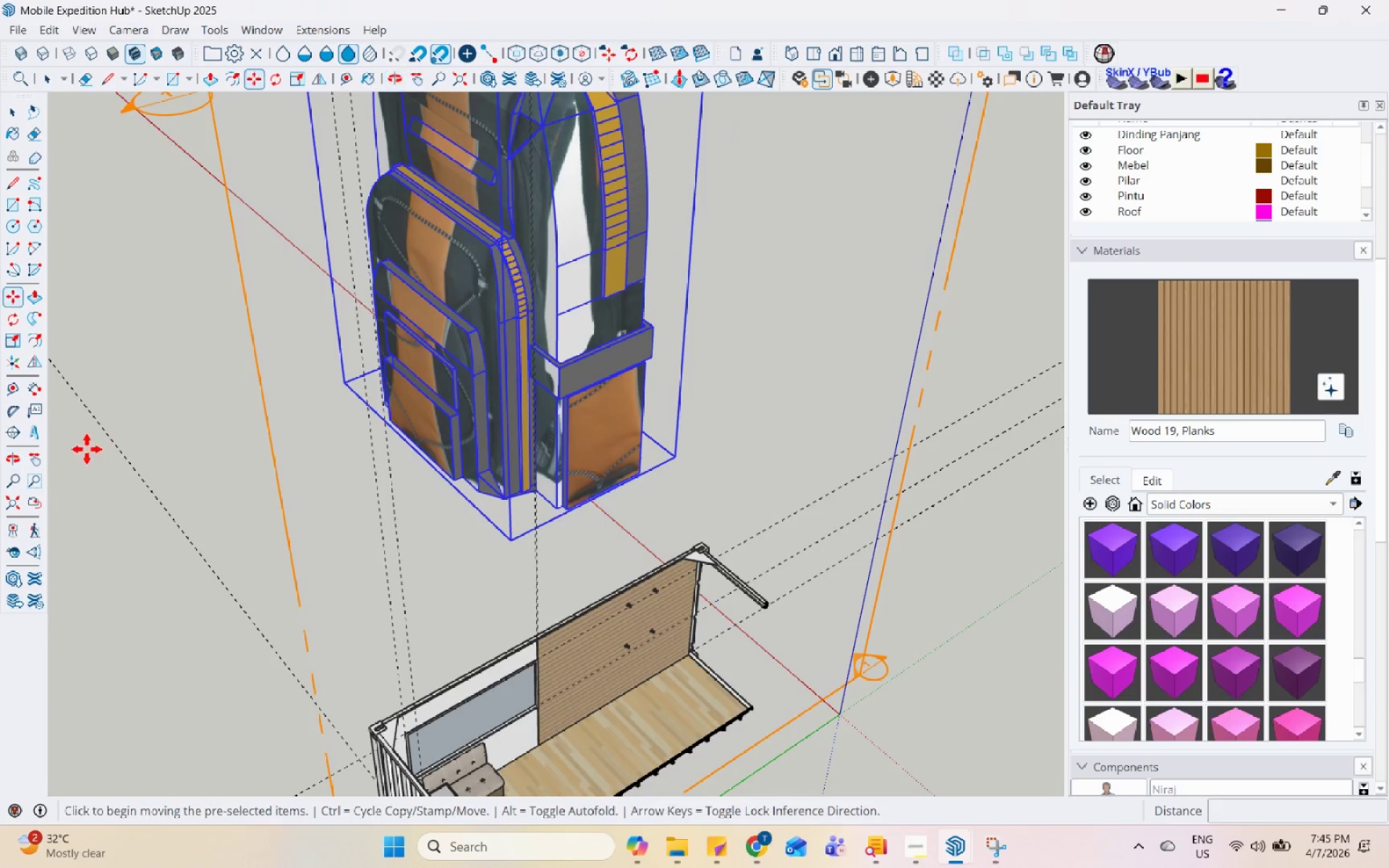 
left_click([9, 317])
 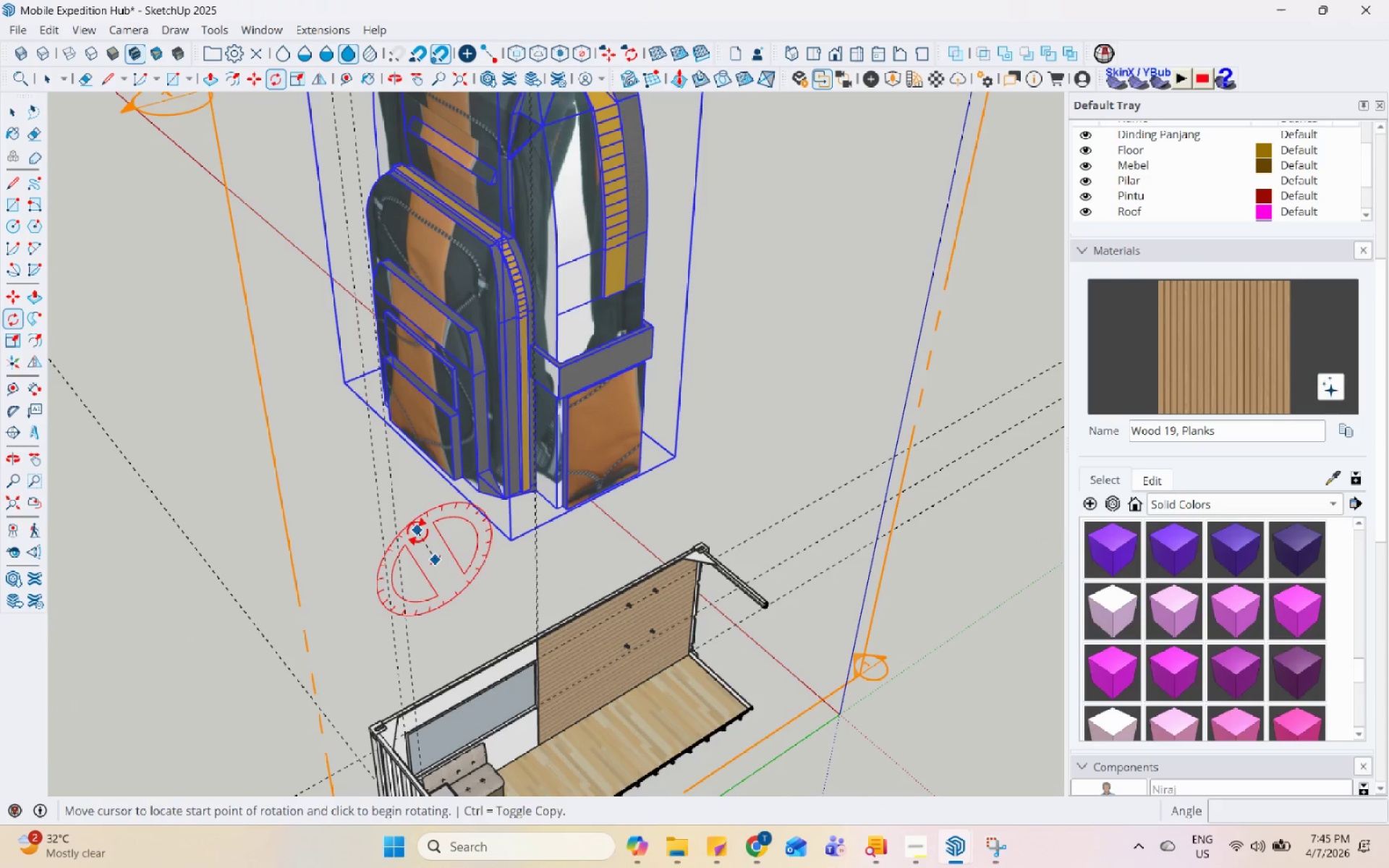 
key(Space)
 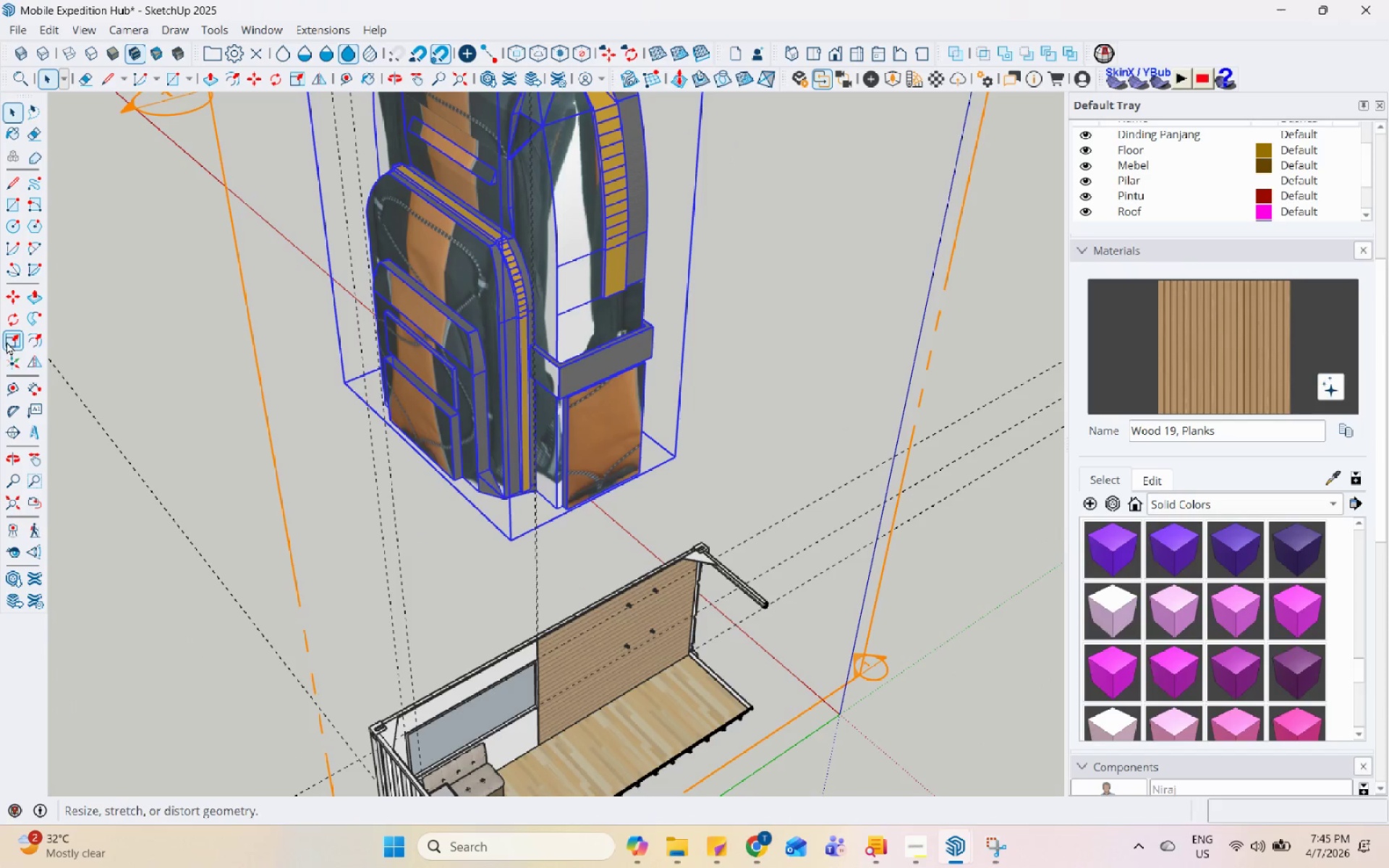 
left_click([11, 321])
 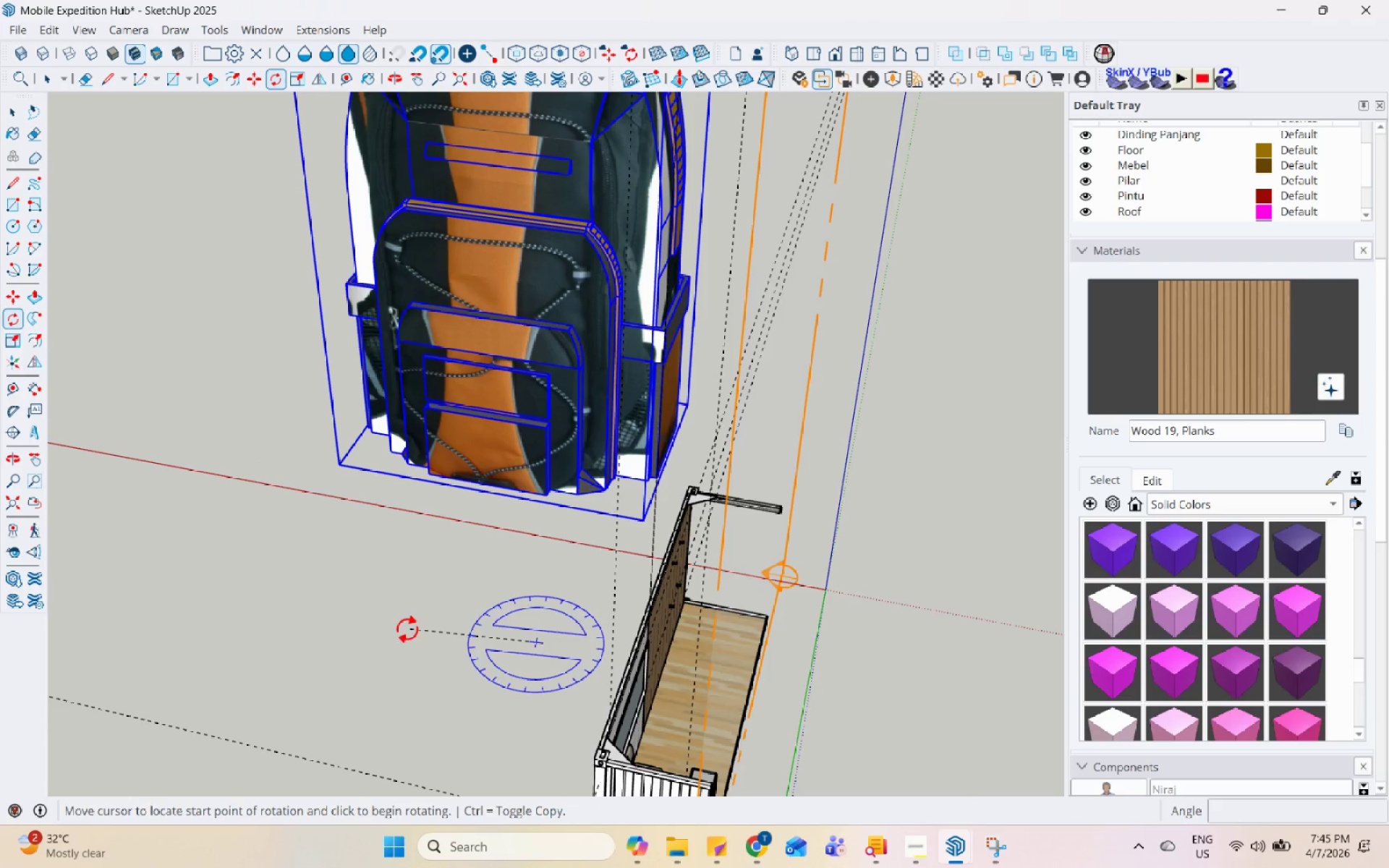 
left_click([416, 612])
 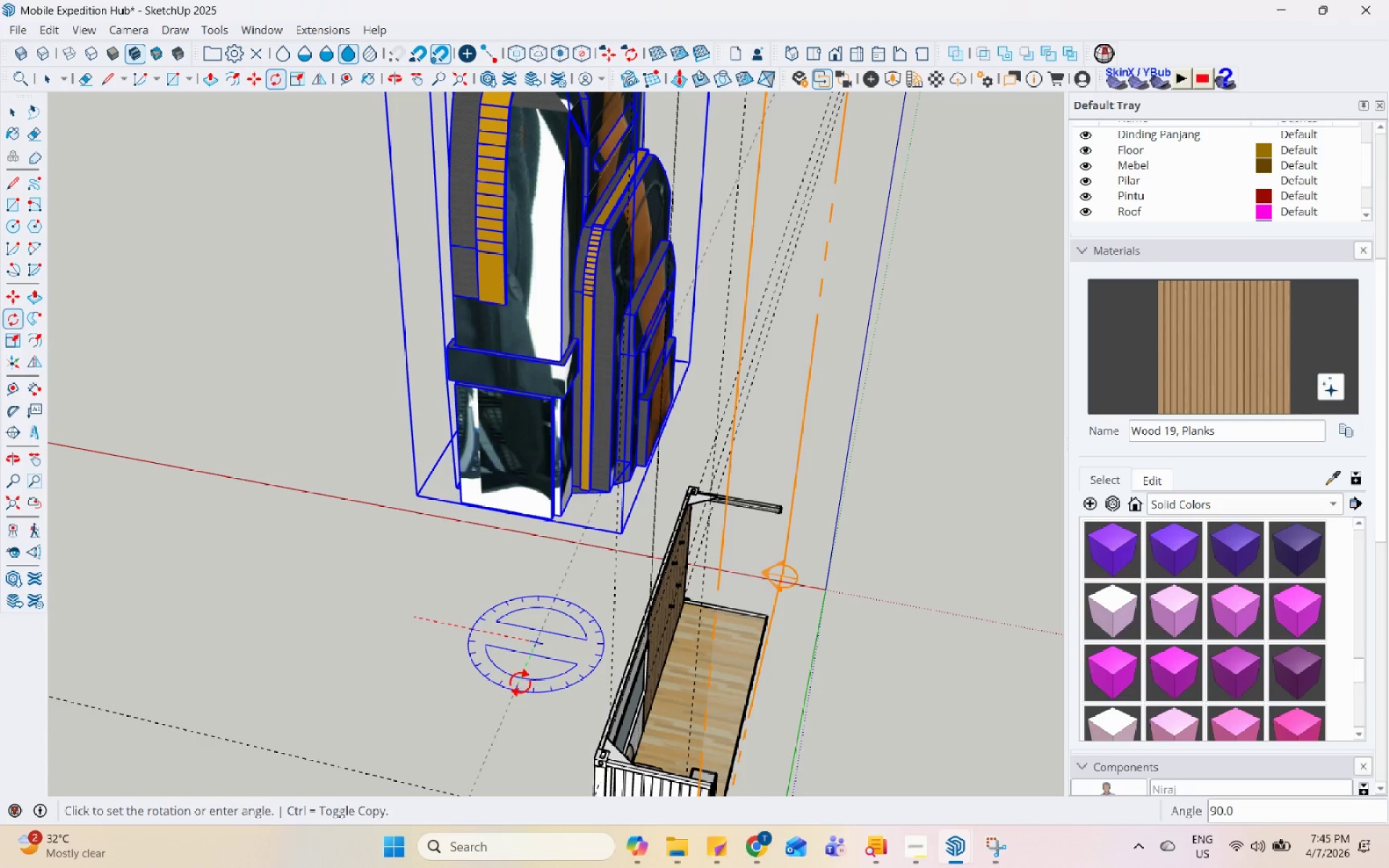 
scroll: coordinate [522, 578], scroll_direction: down, amount: 5.0
 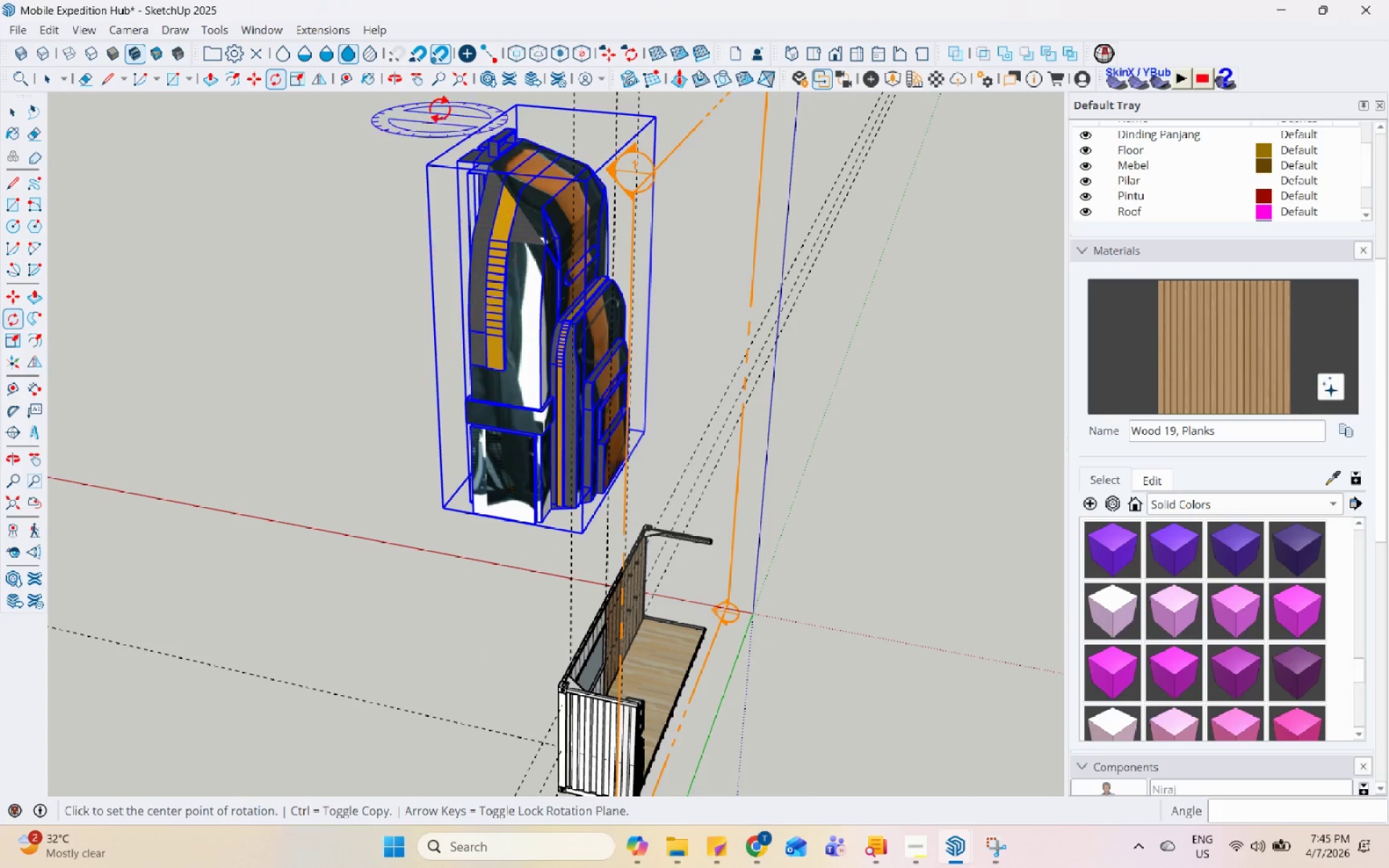 
scroll: coordinate [463, 117], scroll_direction: up, amount: 8.0
 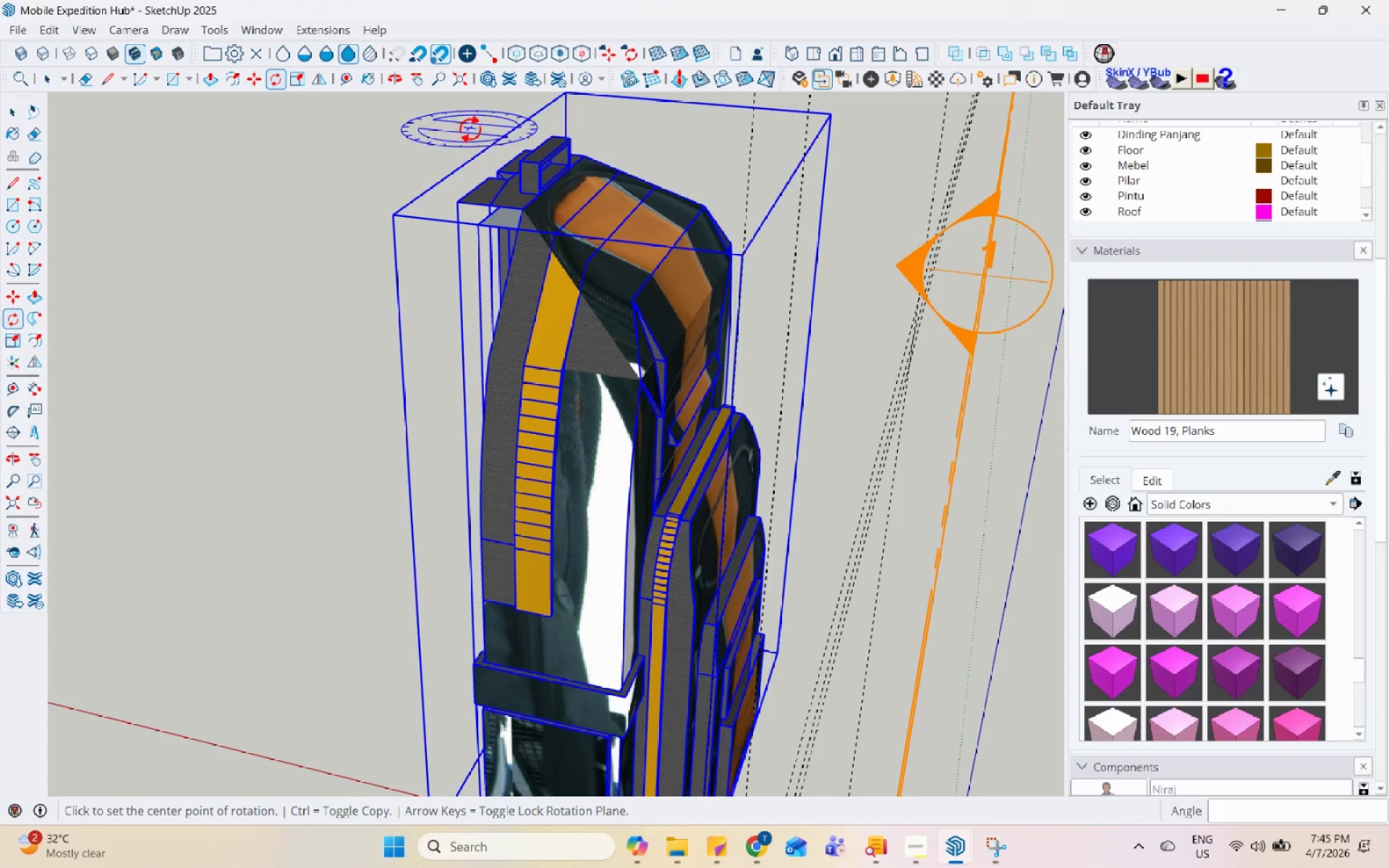 
key(S)
 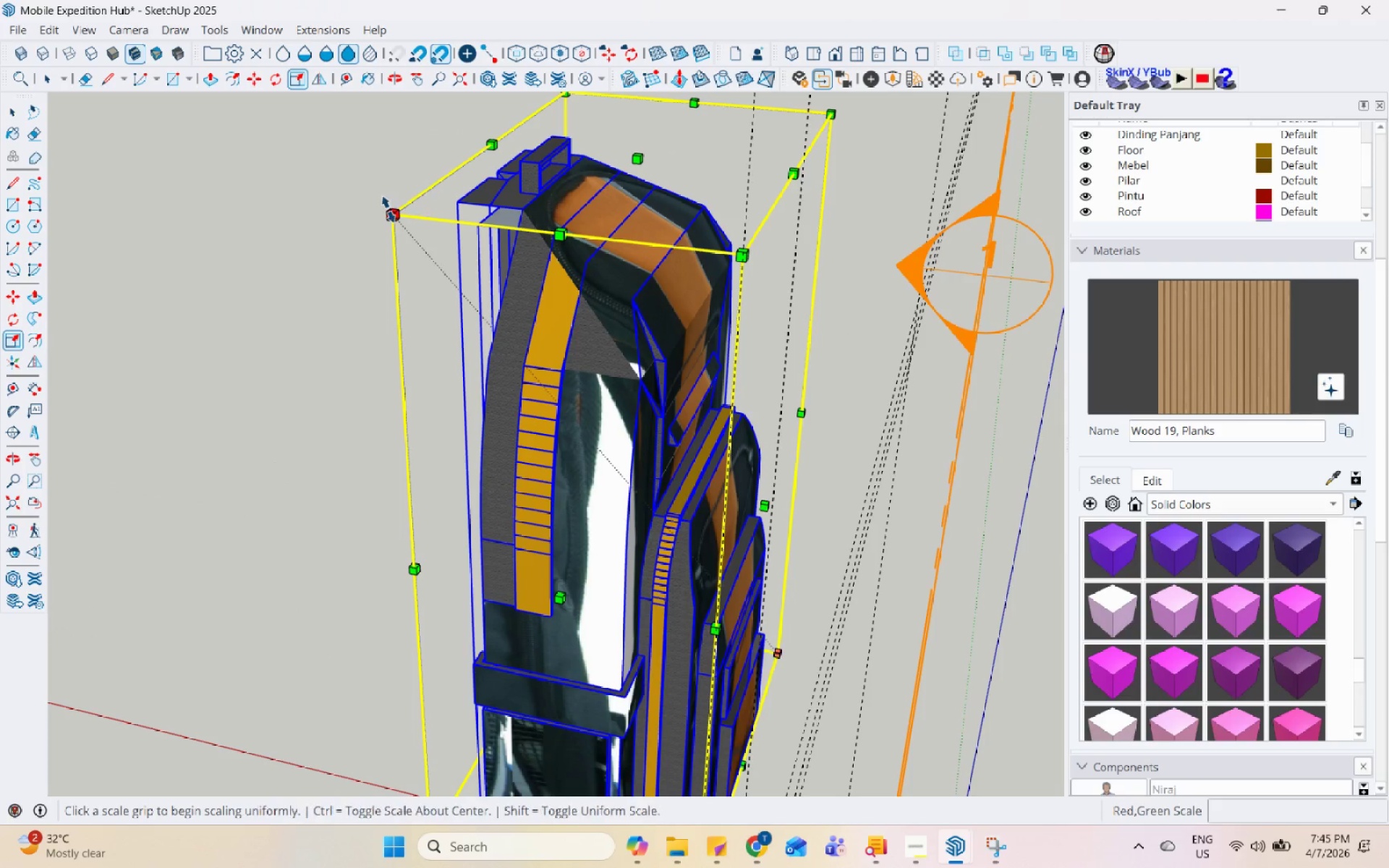 
left_click([388, 210])
 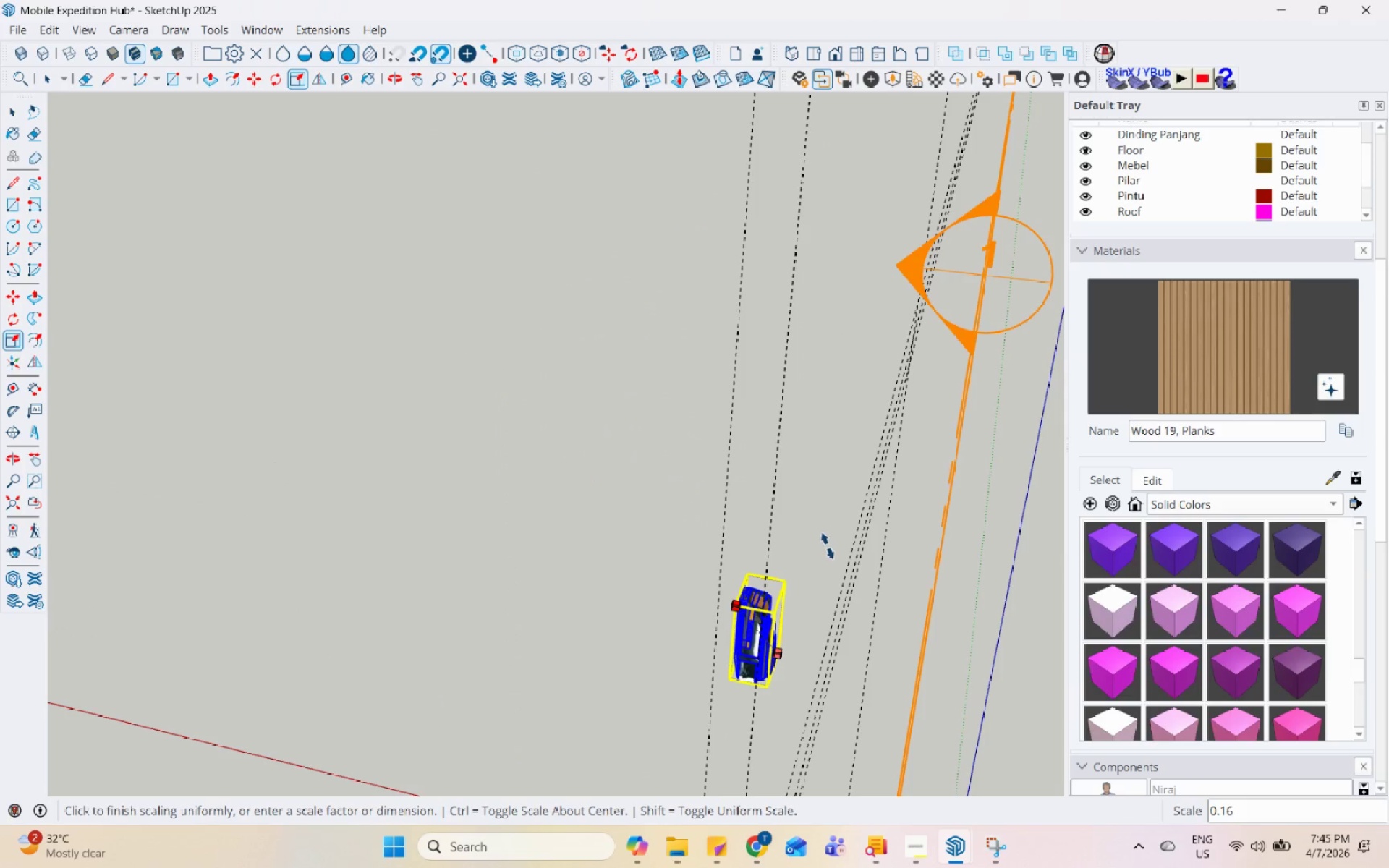 
left_click([823, 570])
 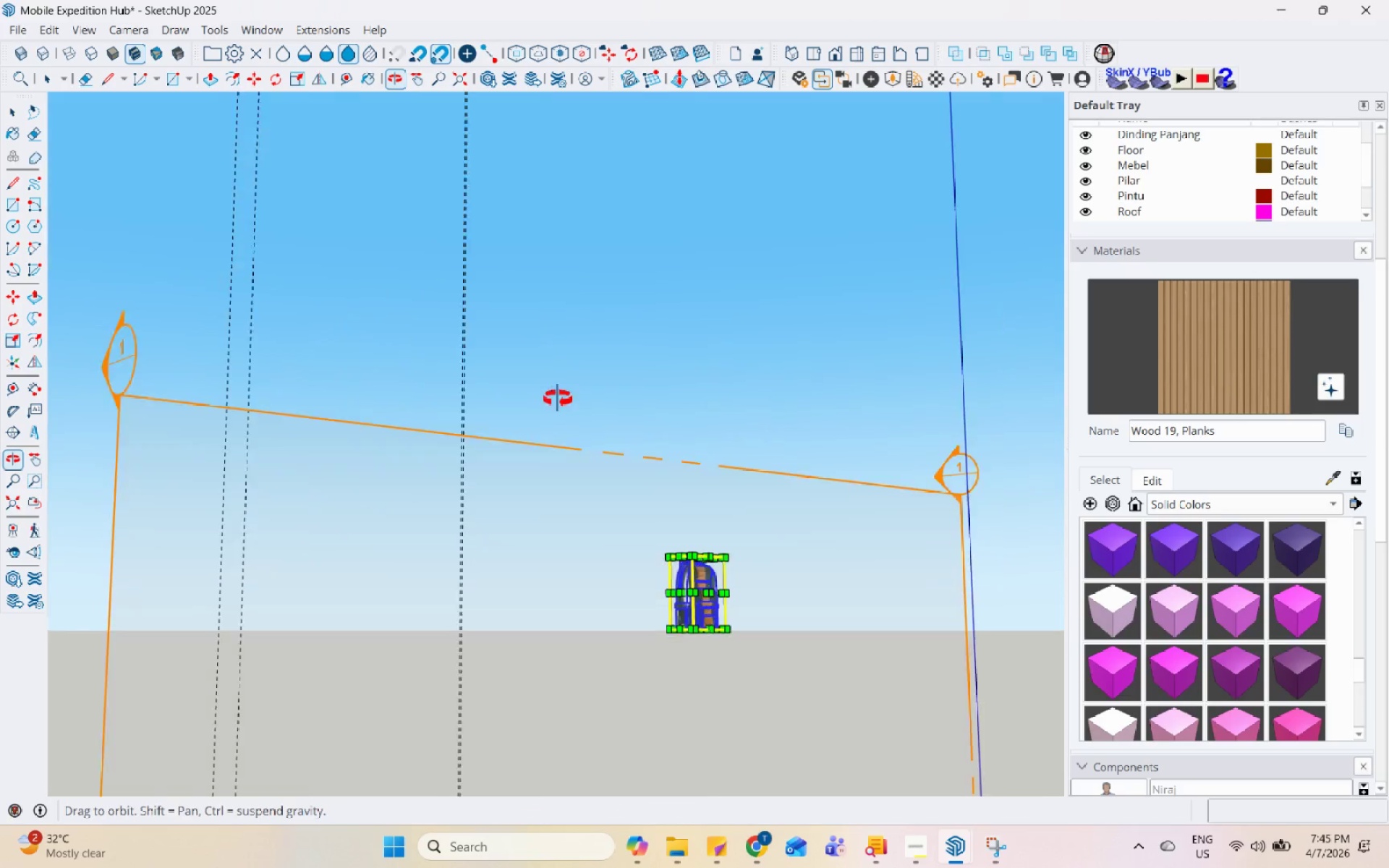 
scroll: coordinate [541, 393], scroll_direction: down, amount: 6.0
 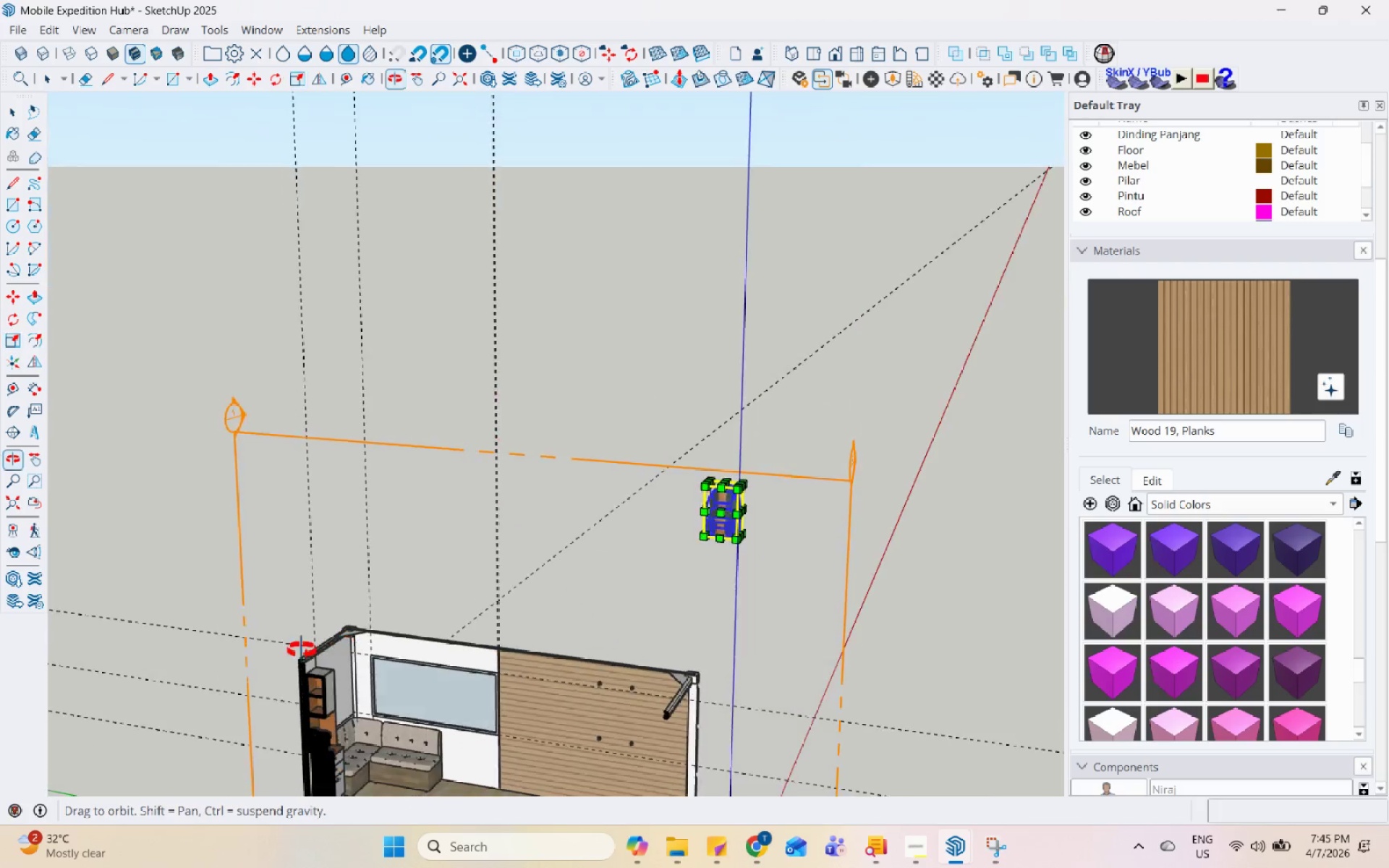 
scroll: coordinate [691, 531], scroll_direction: up, amount: 8.0
 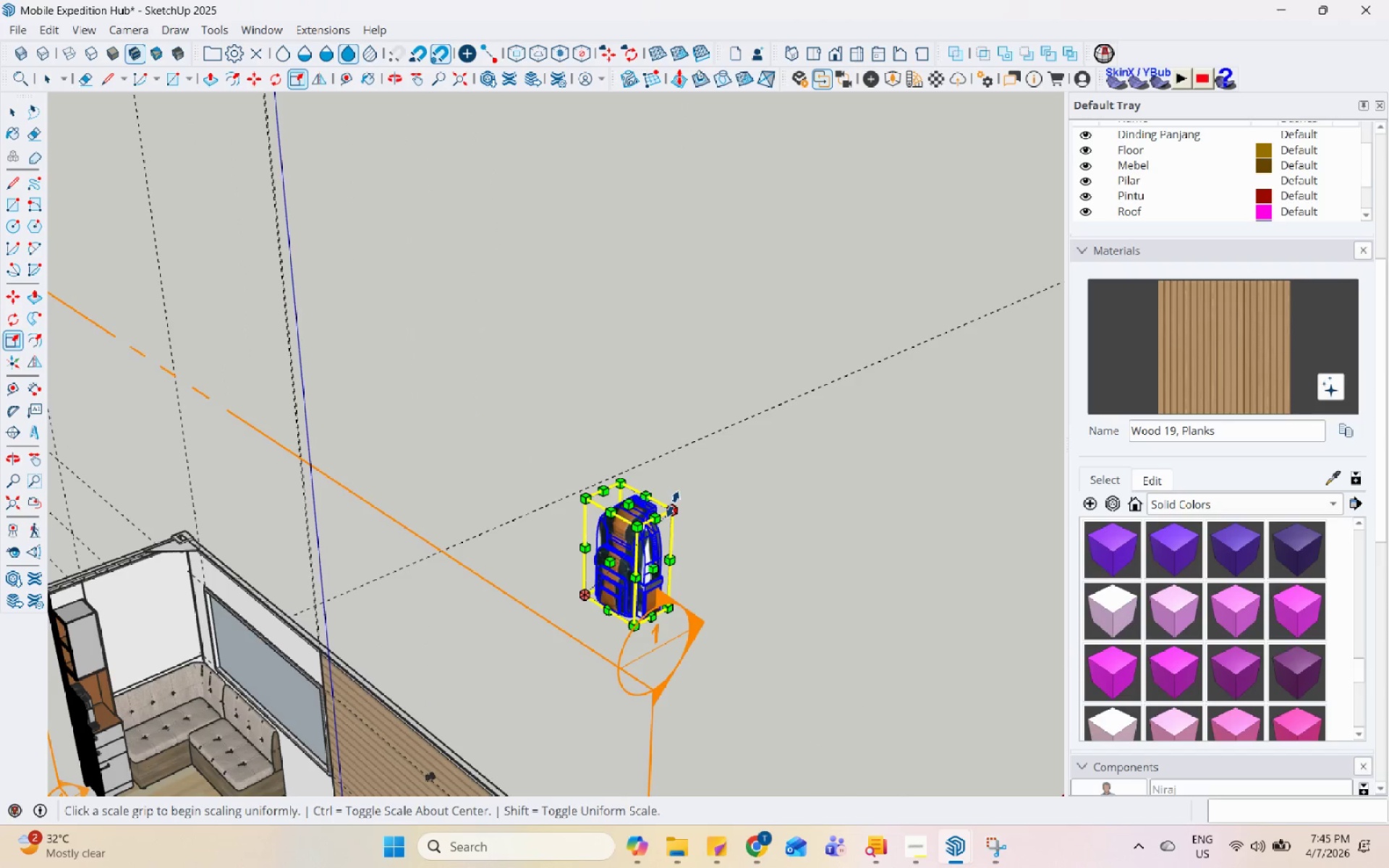 
left_click([673, 504])
 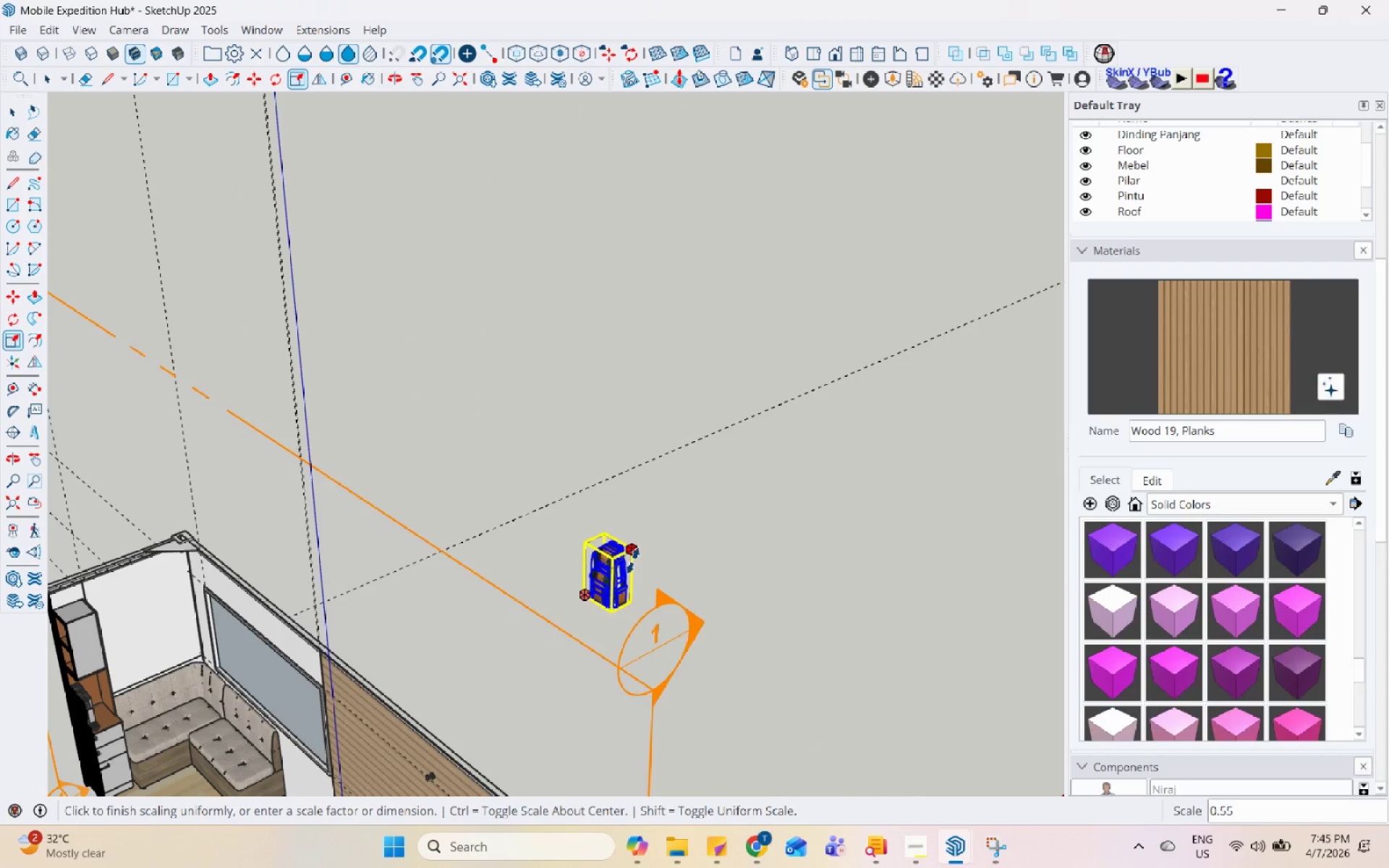 
left_click([628, 566])
 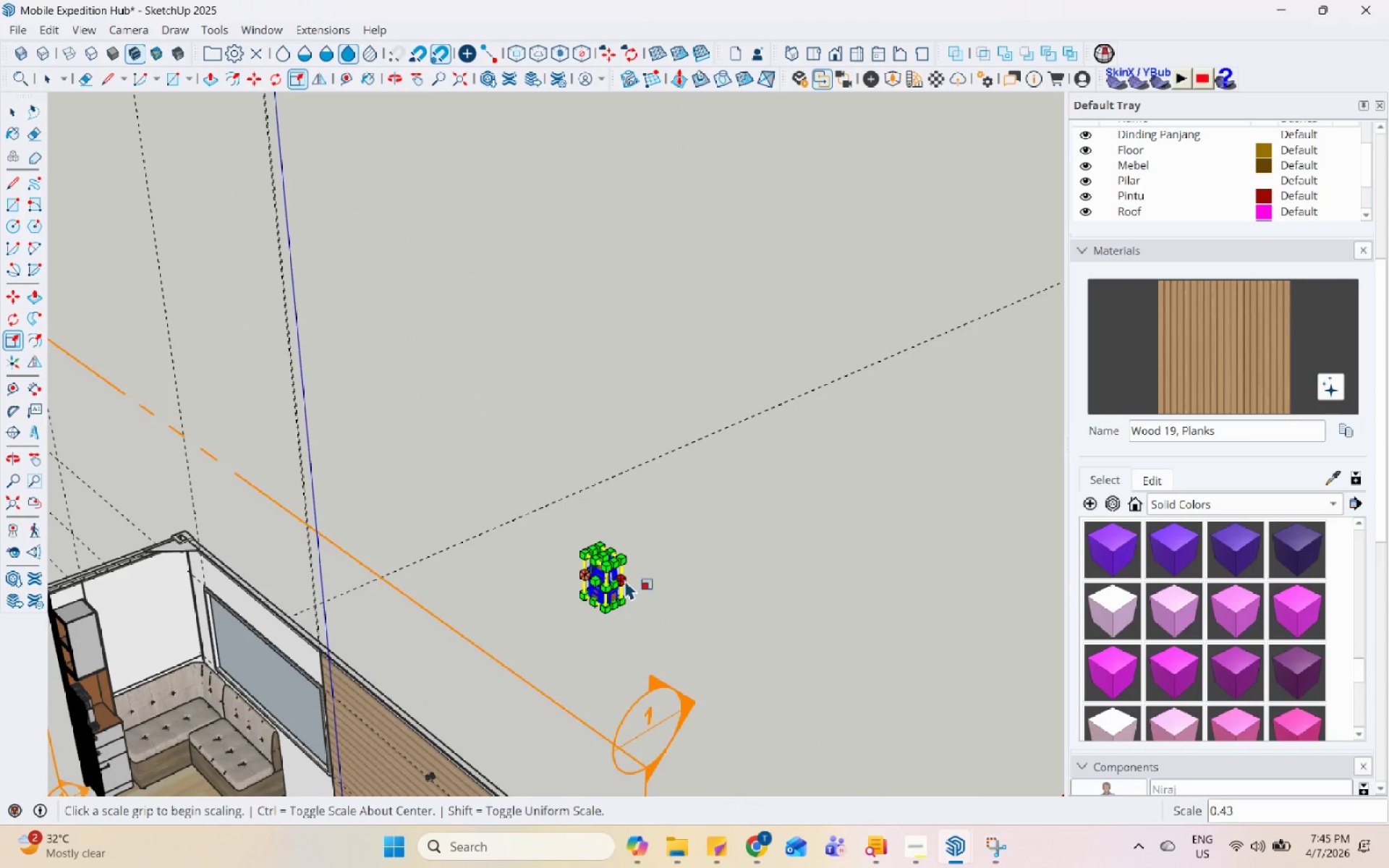 
key(Space)
 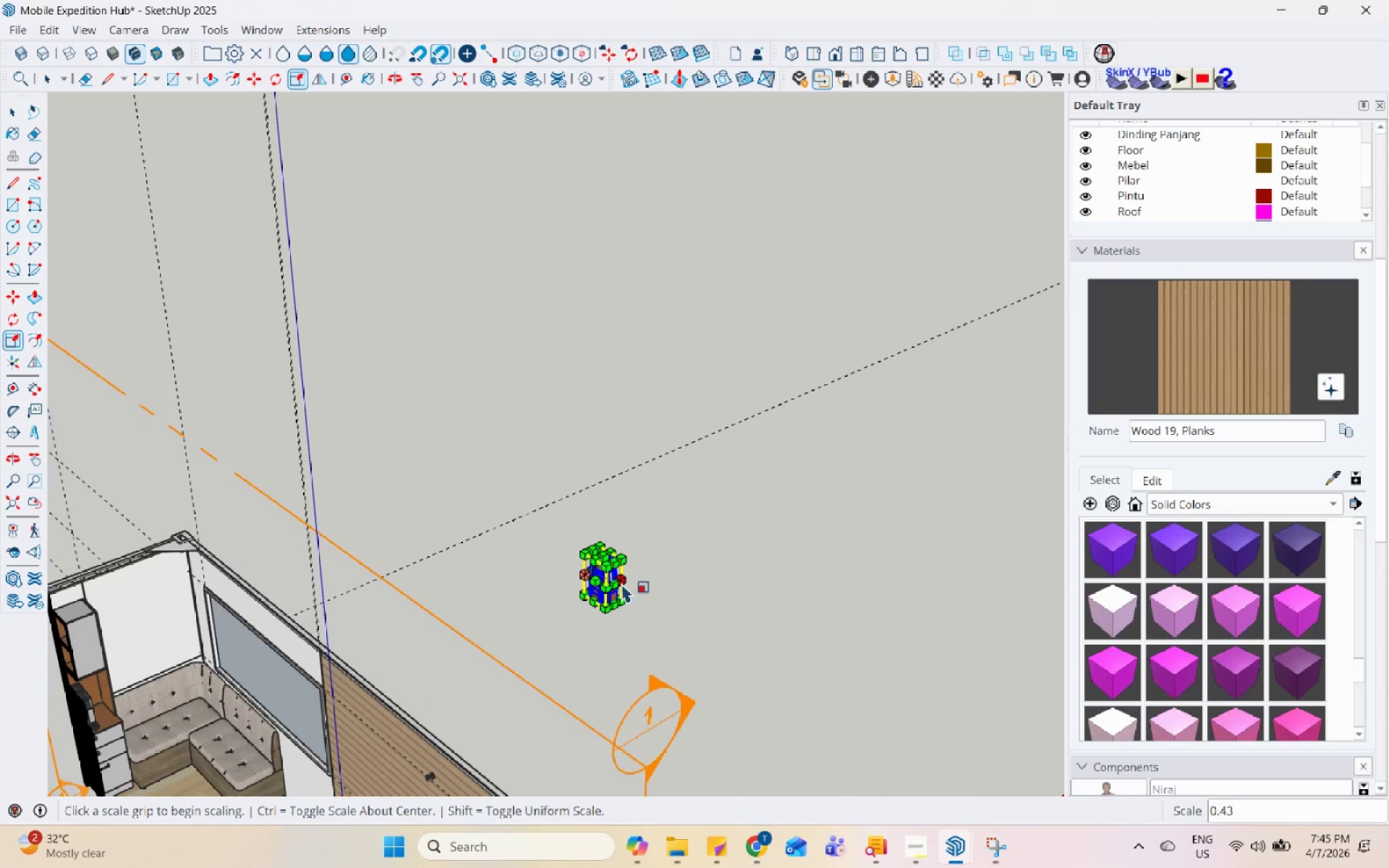 
scroll: coordinate [616, 580], scroll_direction: up, amount: 9.0
 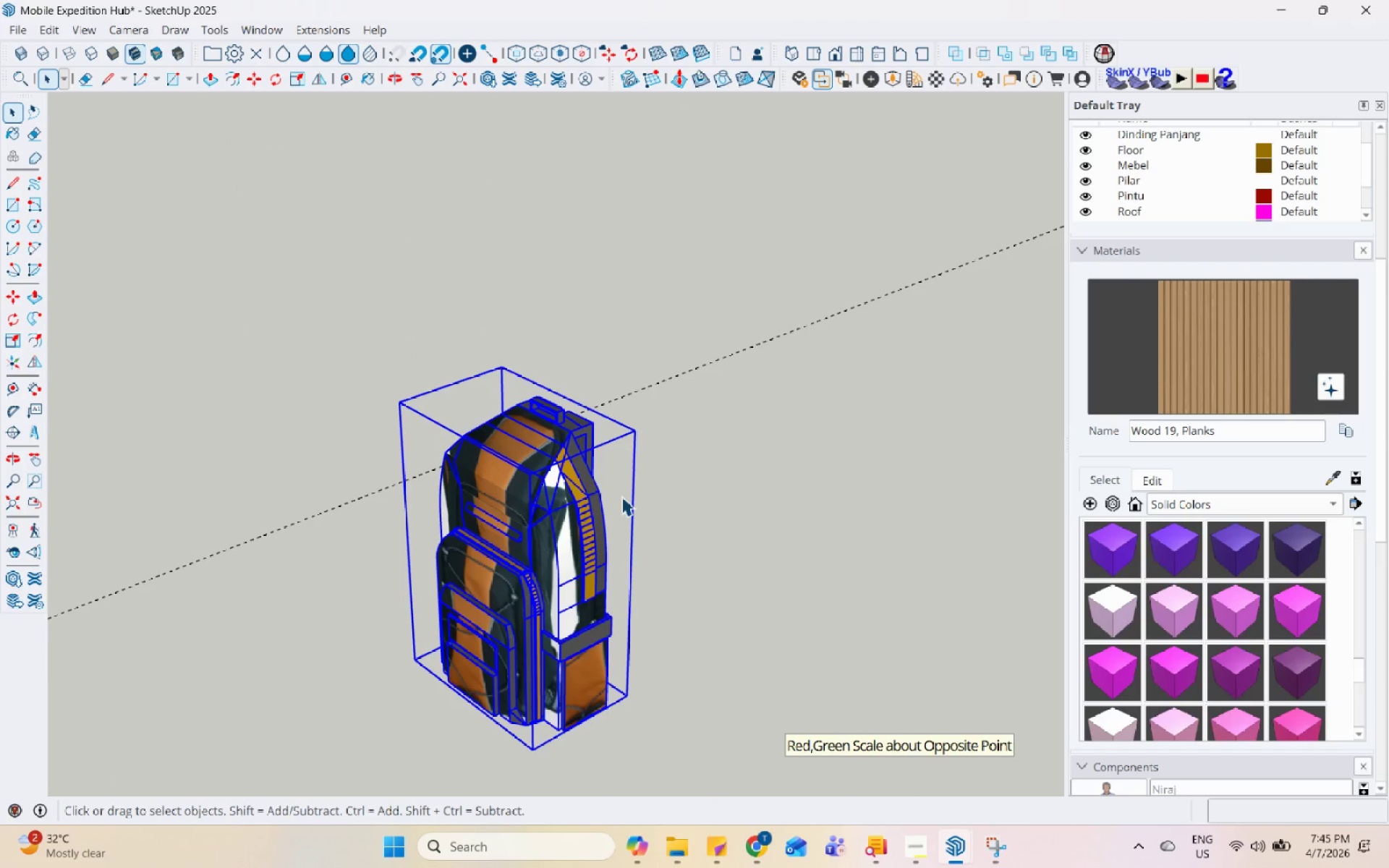 
key(M)
 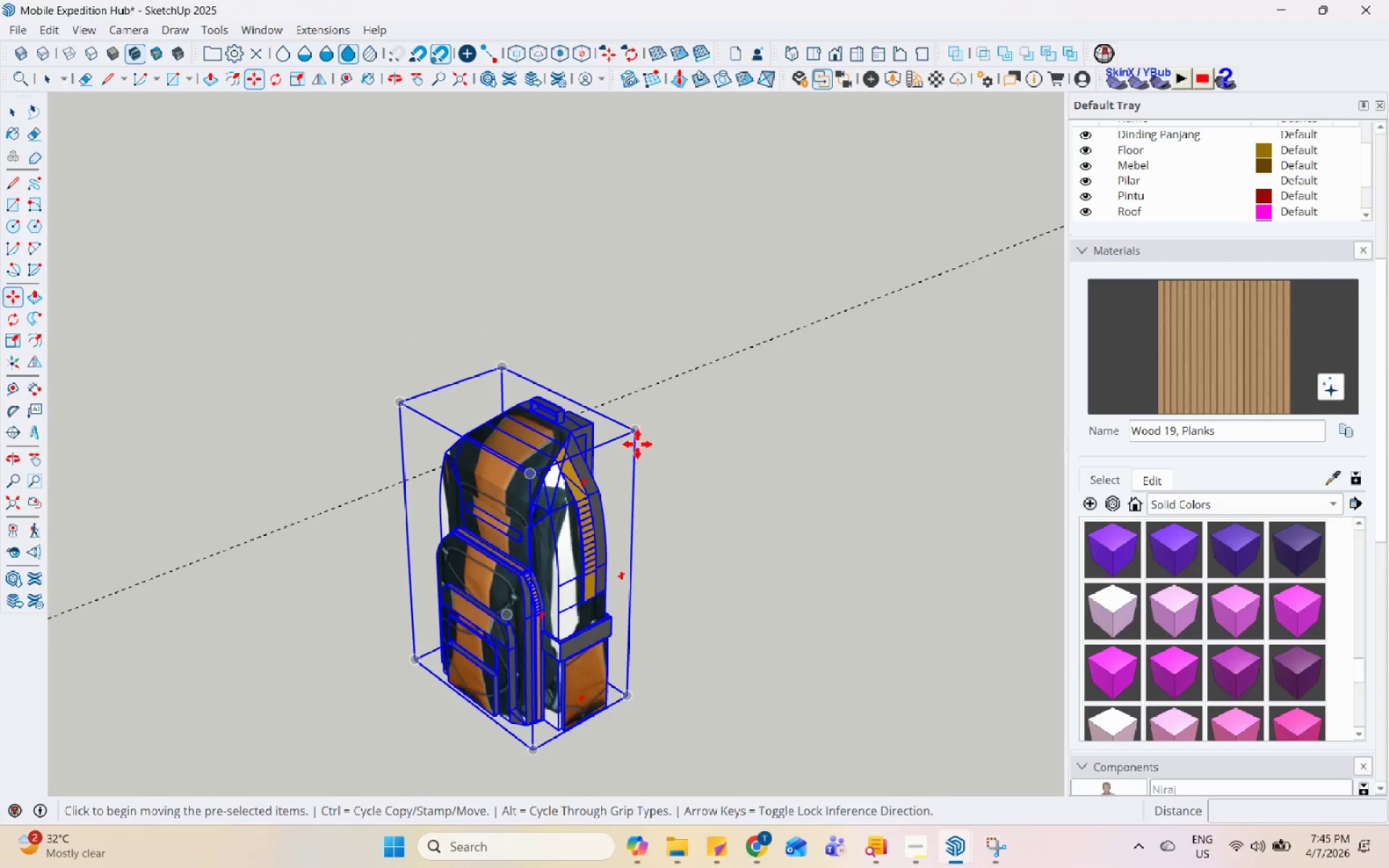 
left_click([639, 428])
 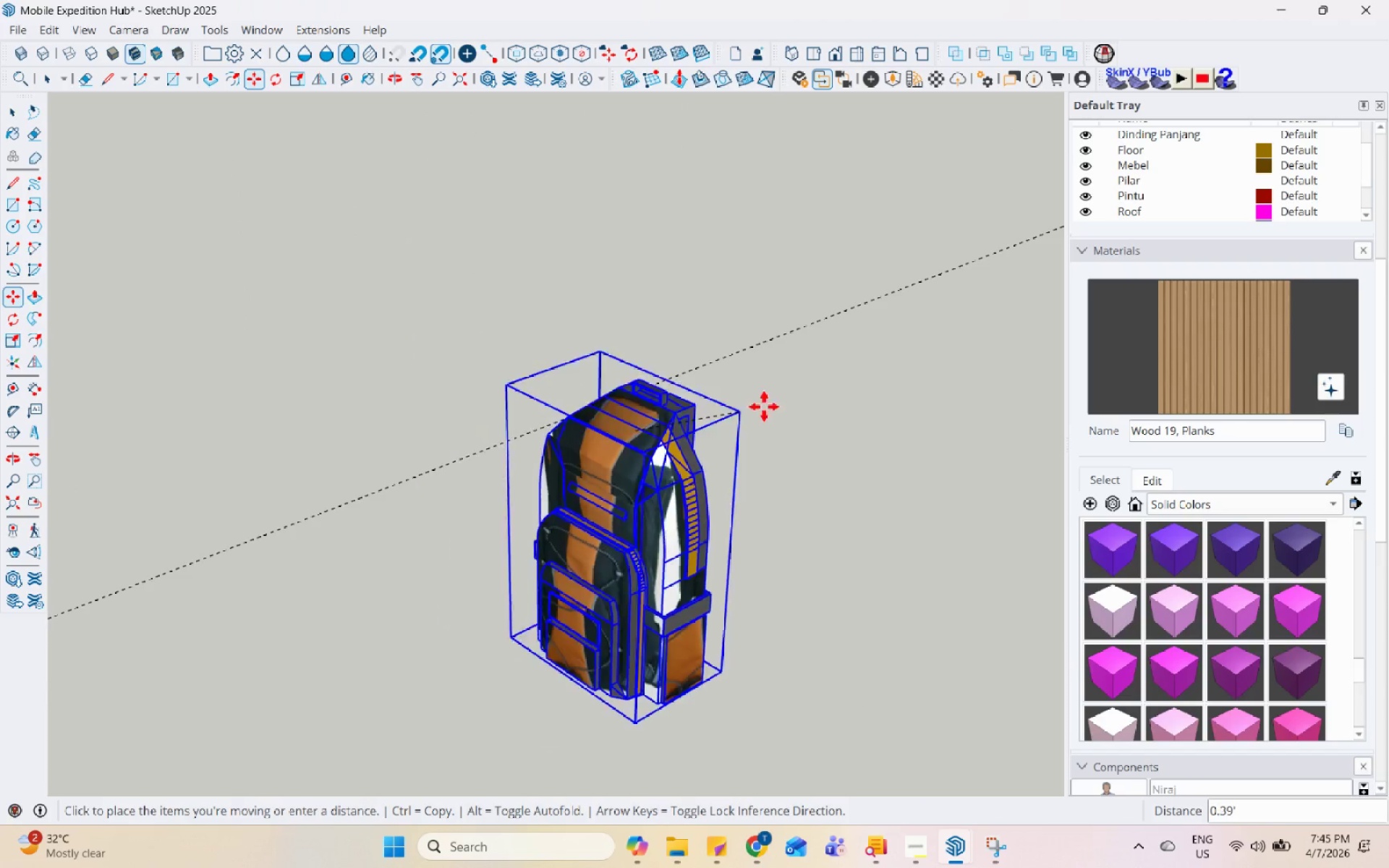 
scroll: coordinate [590, 474], scroll_direction: up, amount: 6.0
 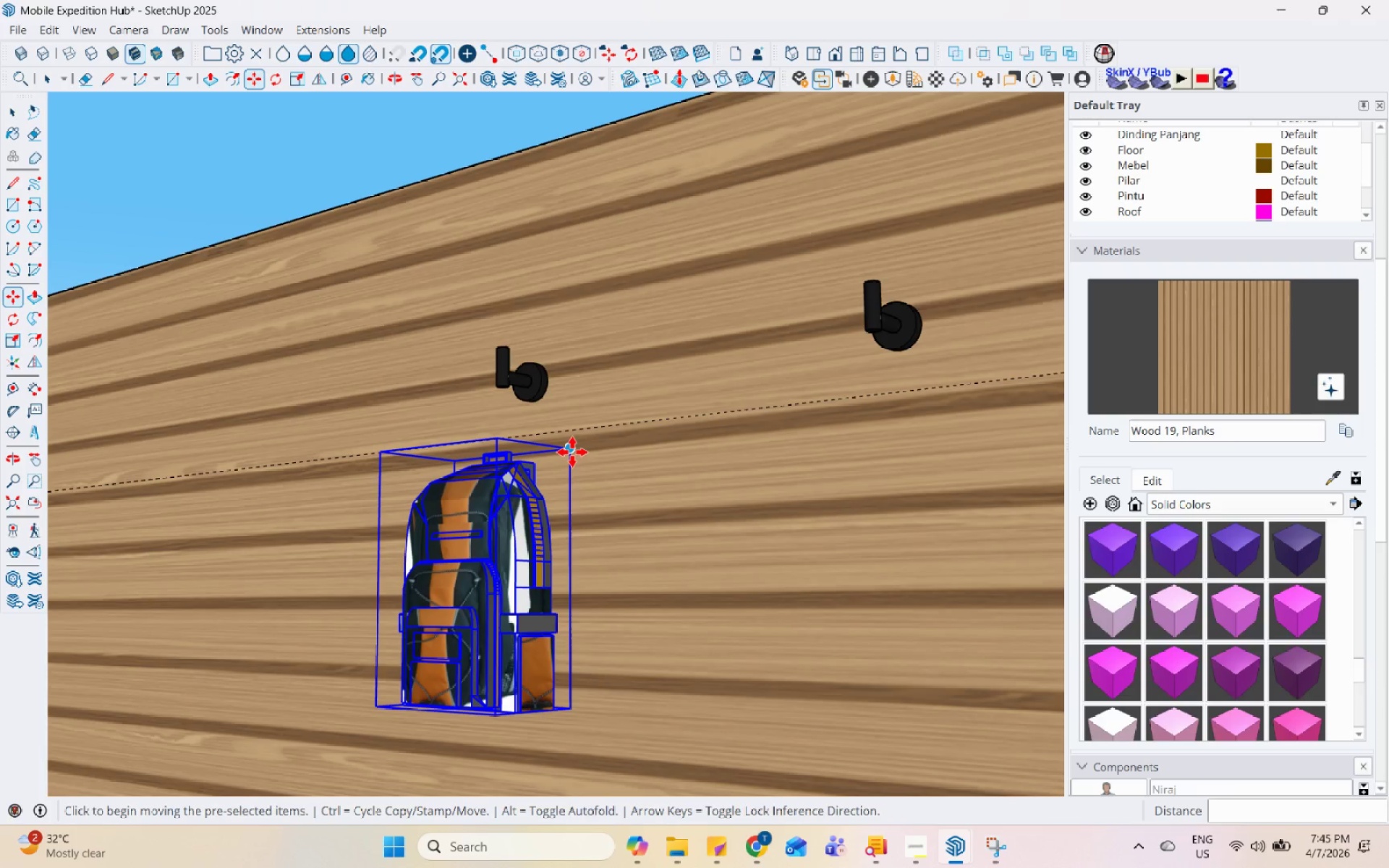 
left_click_drag(start_coordinate=[572, 452], to_coordinate=[571, 448])
 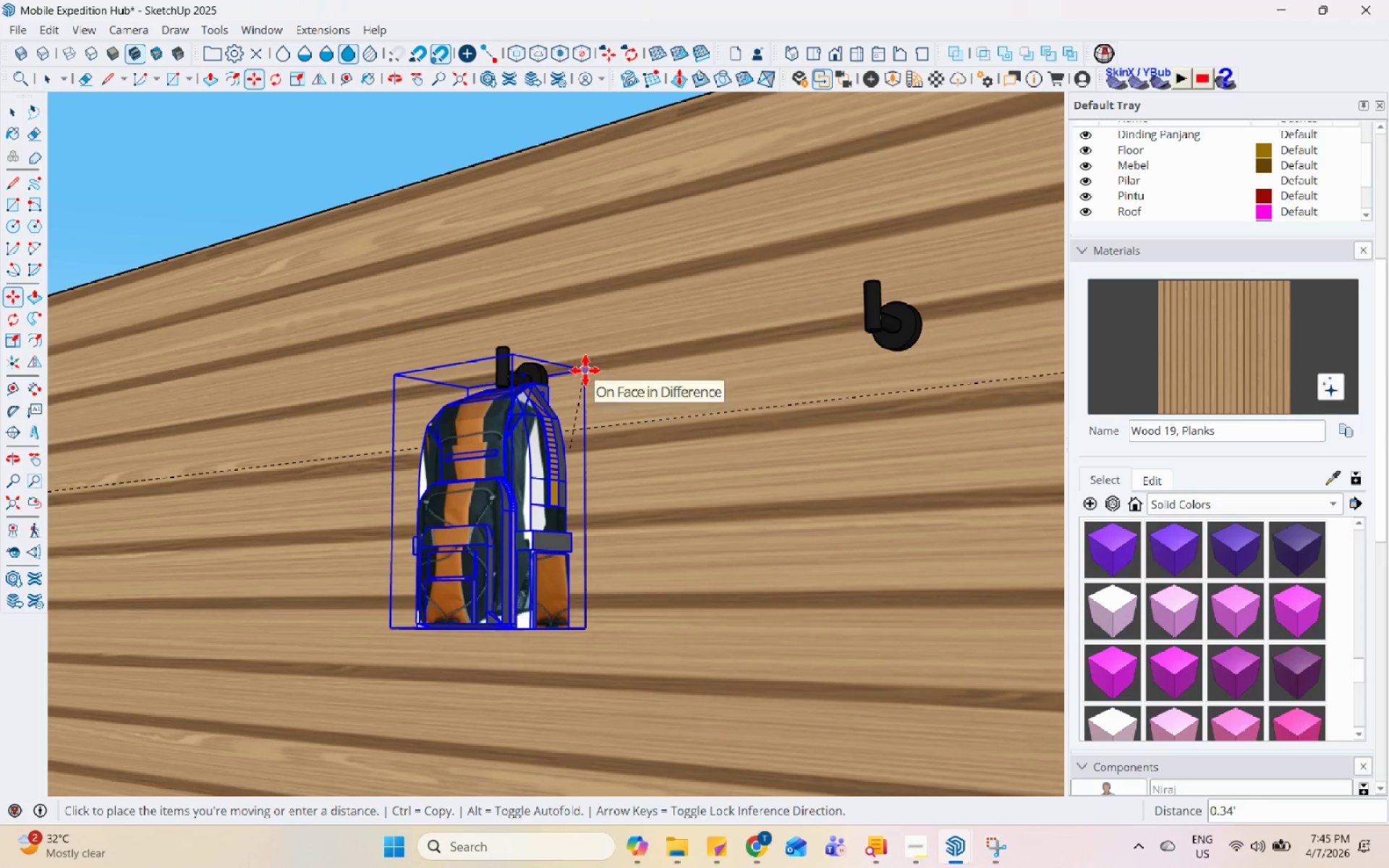 
left_click([581, 365])
 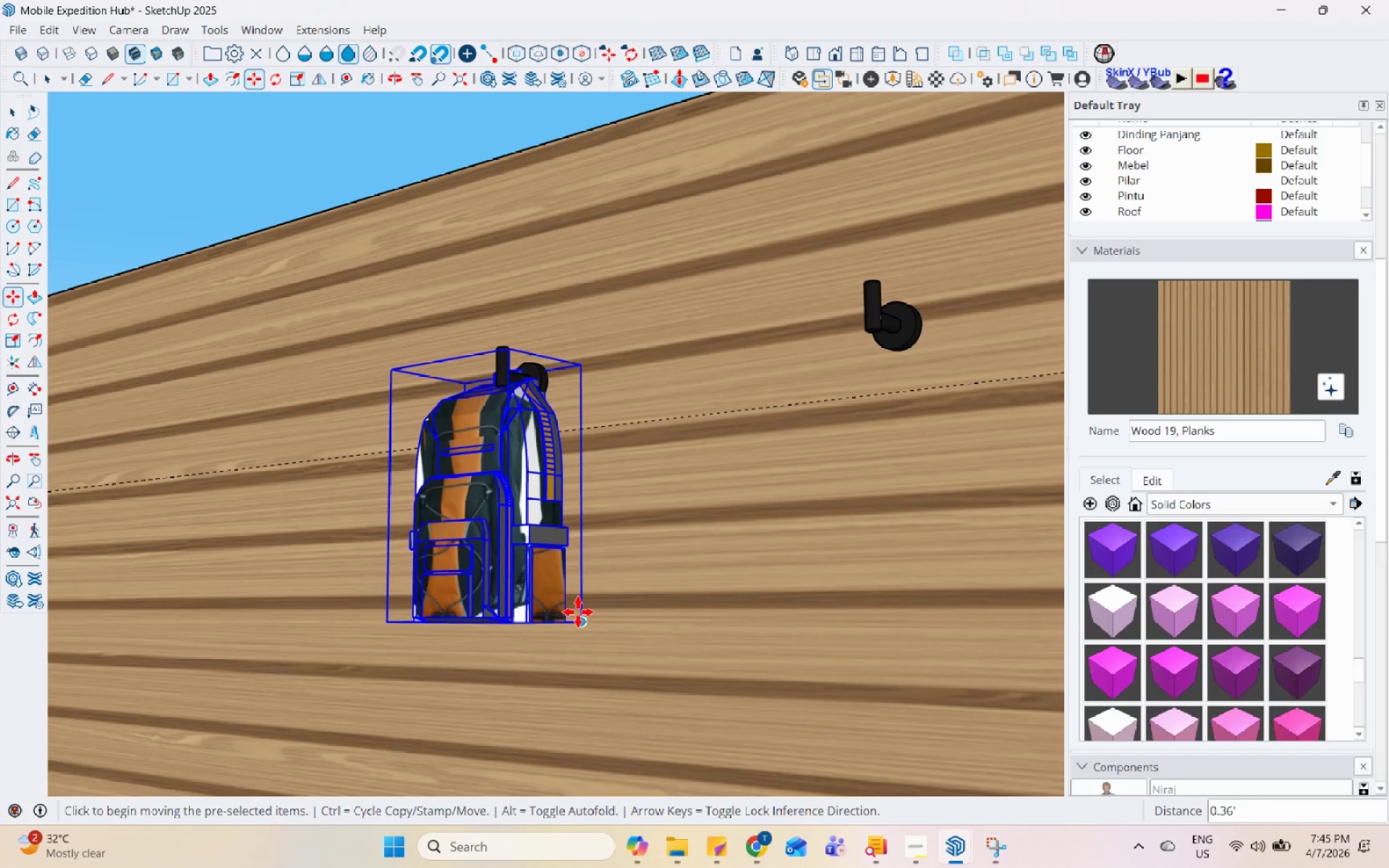 
key(S)
 